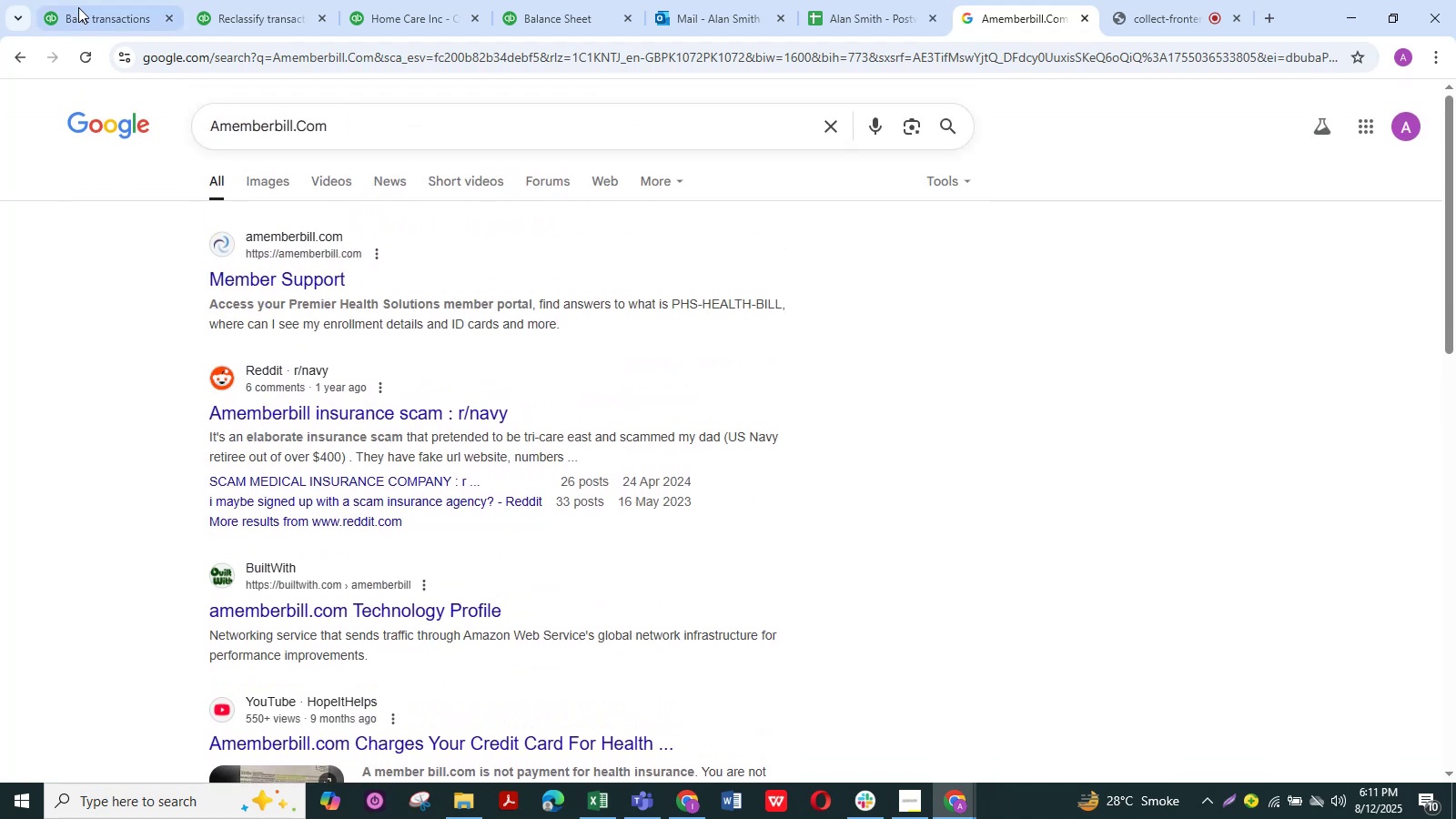 
left_click([84, 1])
 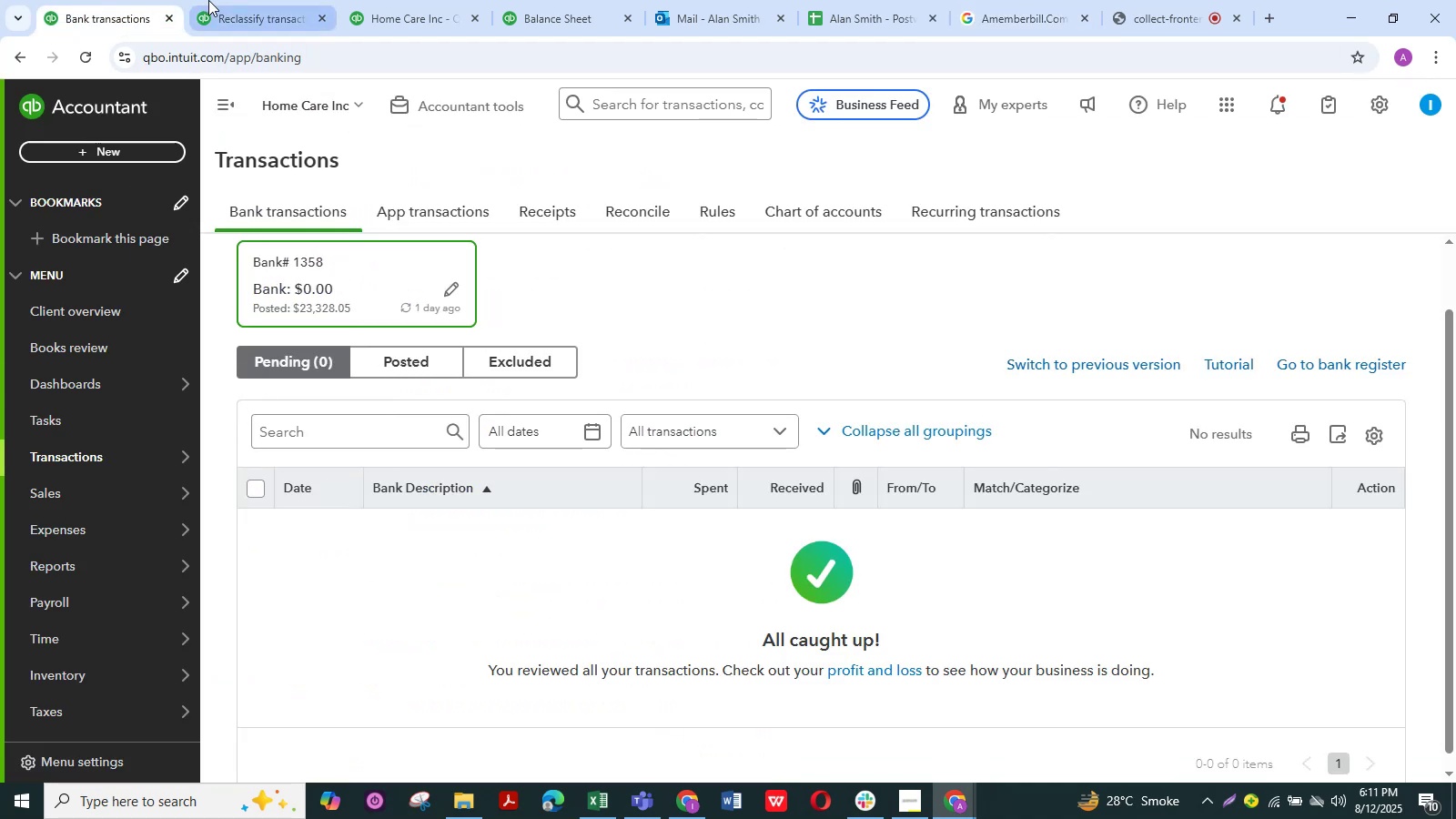 
left_click([270, 2])
 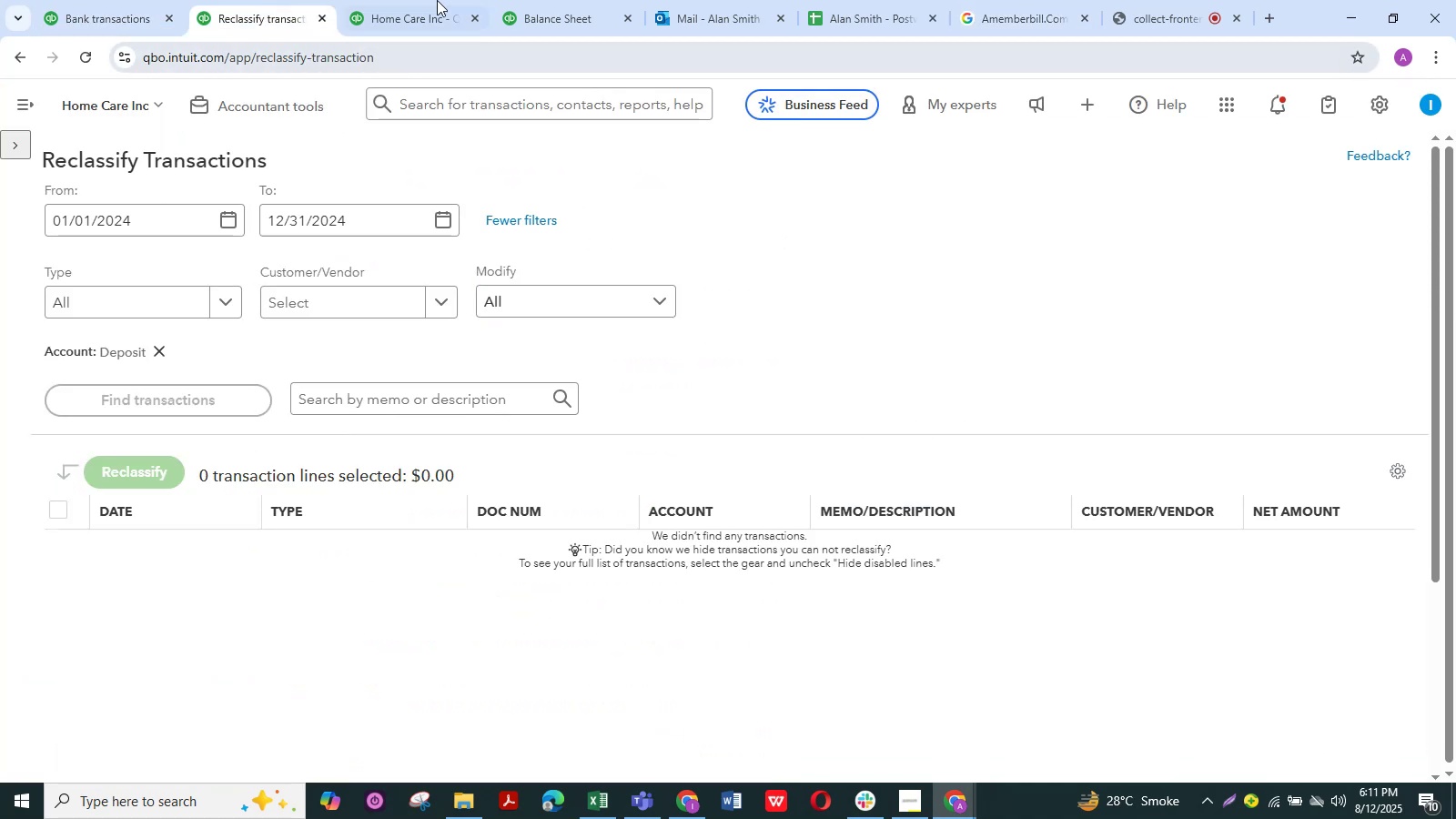 
left_click([444, 0])
 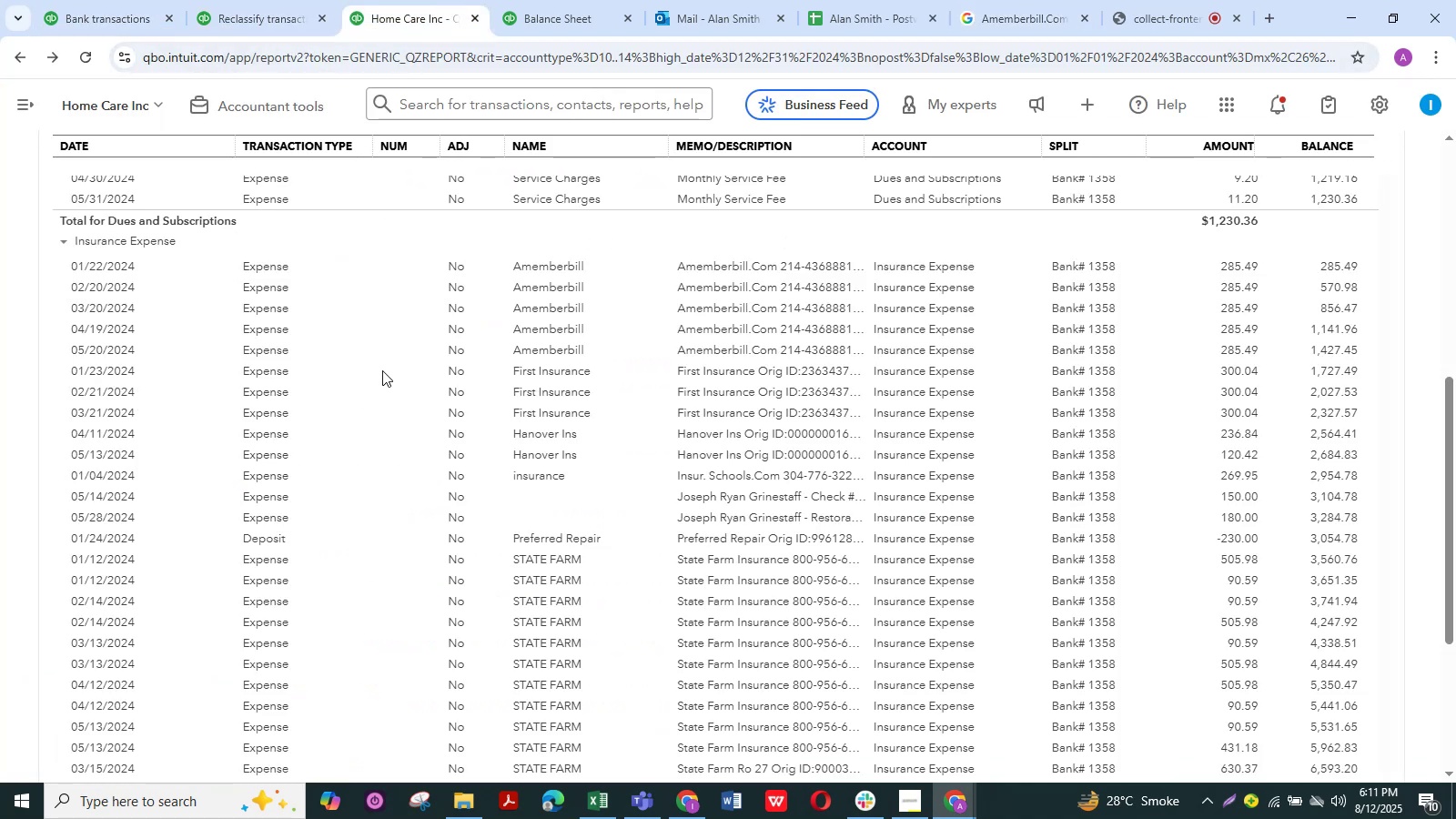 
scroll: coordinate [382, 370], scroll_direction: down, amount: 1.0
 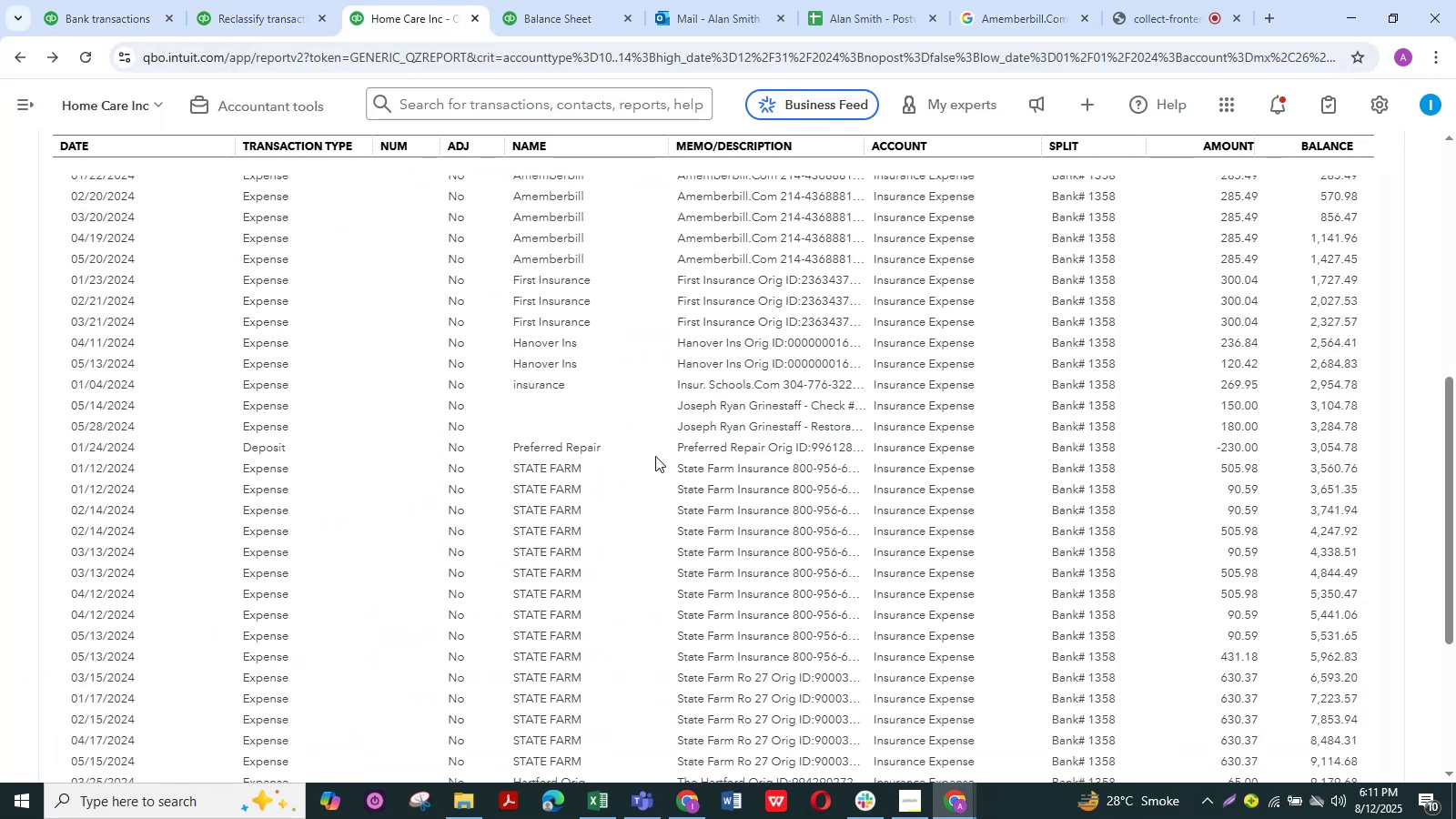 
wait(6.11)
 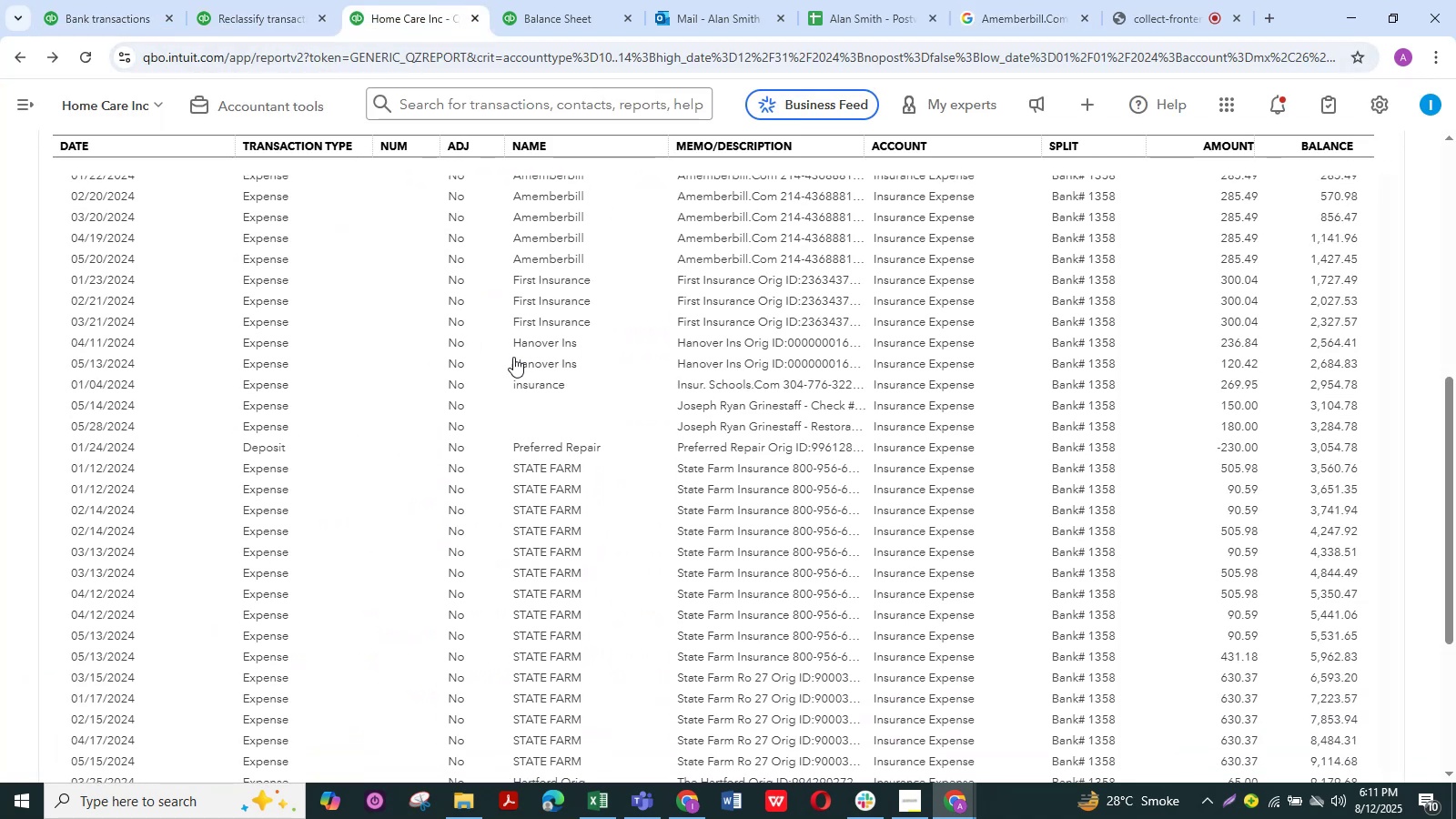 
left_click_drag(start_coordinate=[660, 452], to_coordinate=[665, 452])
 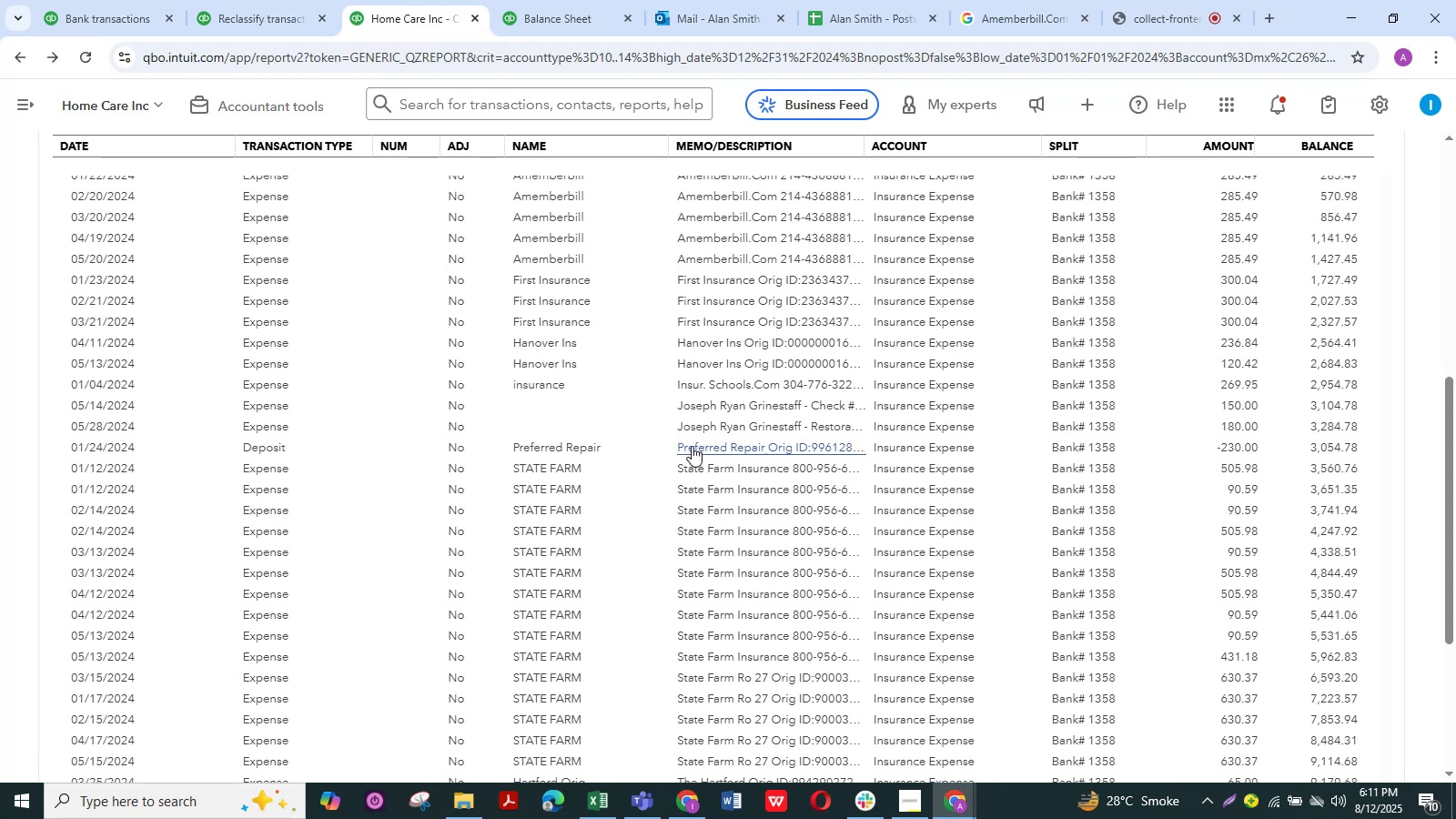 
key(Control+C)
 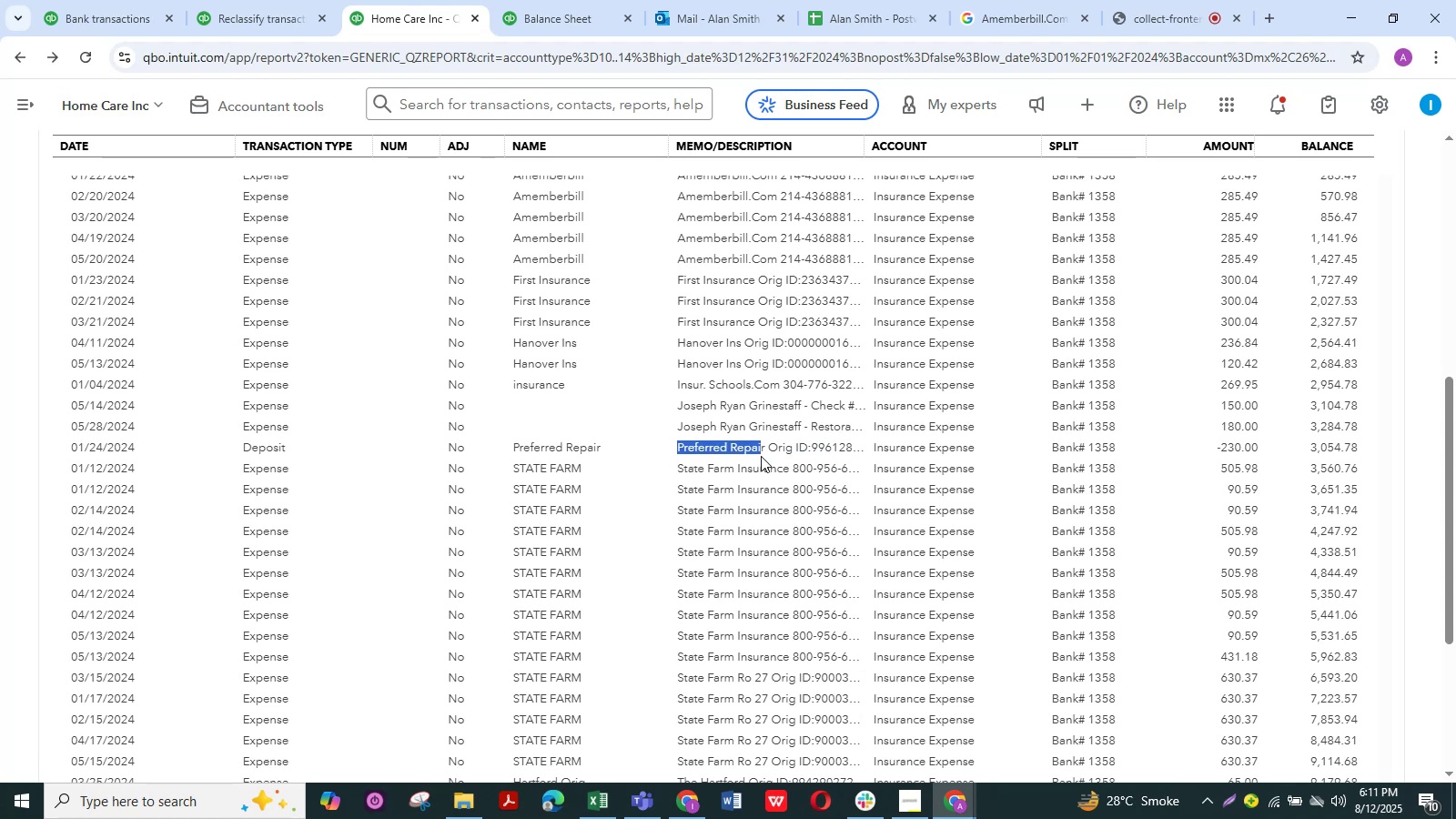 
key(Control+C)
 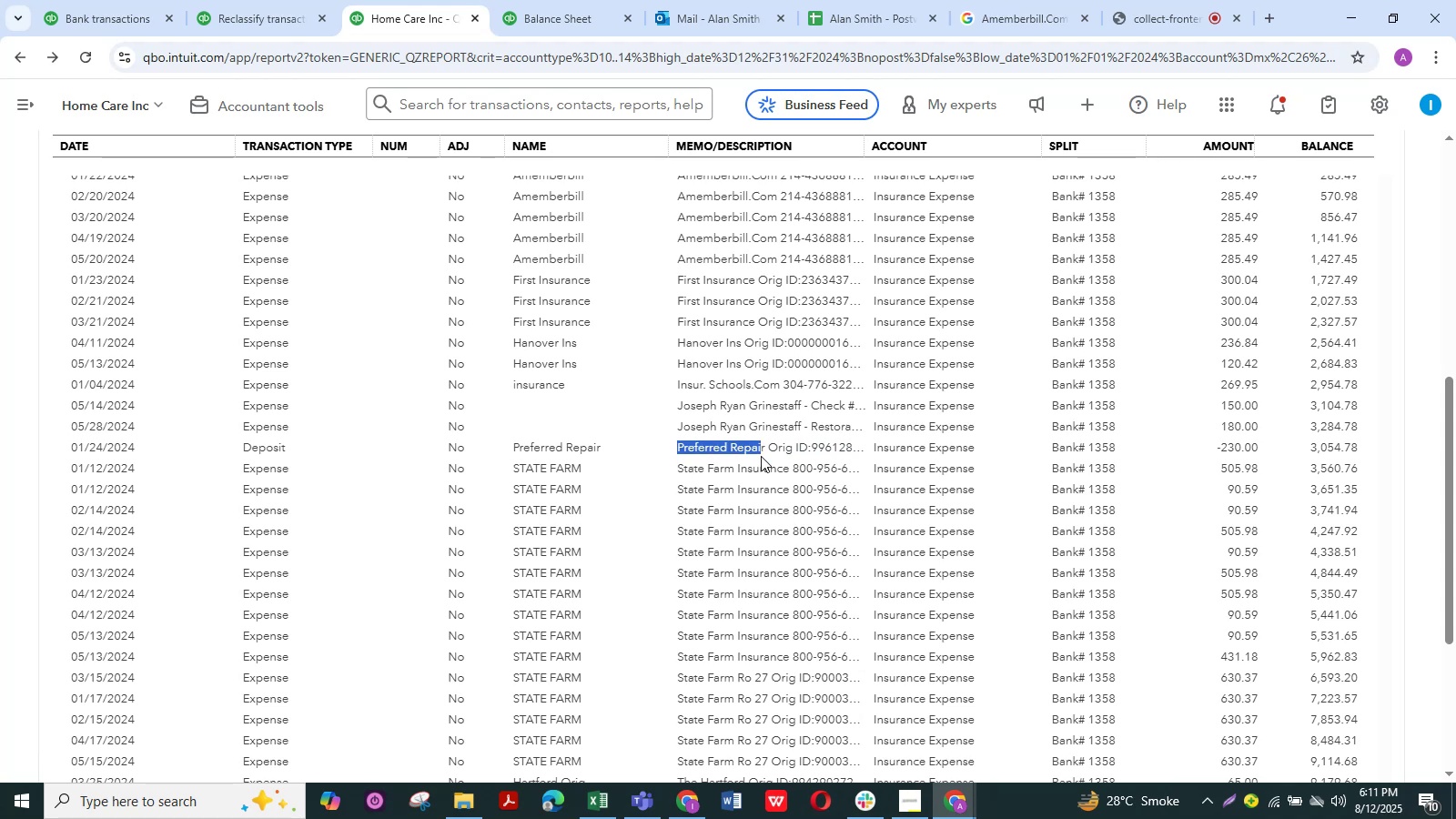 
key(Control+C)
 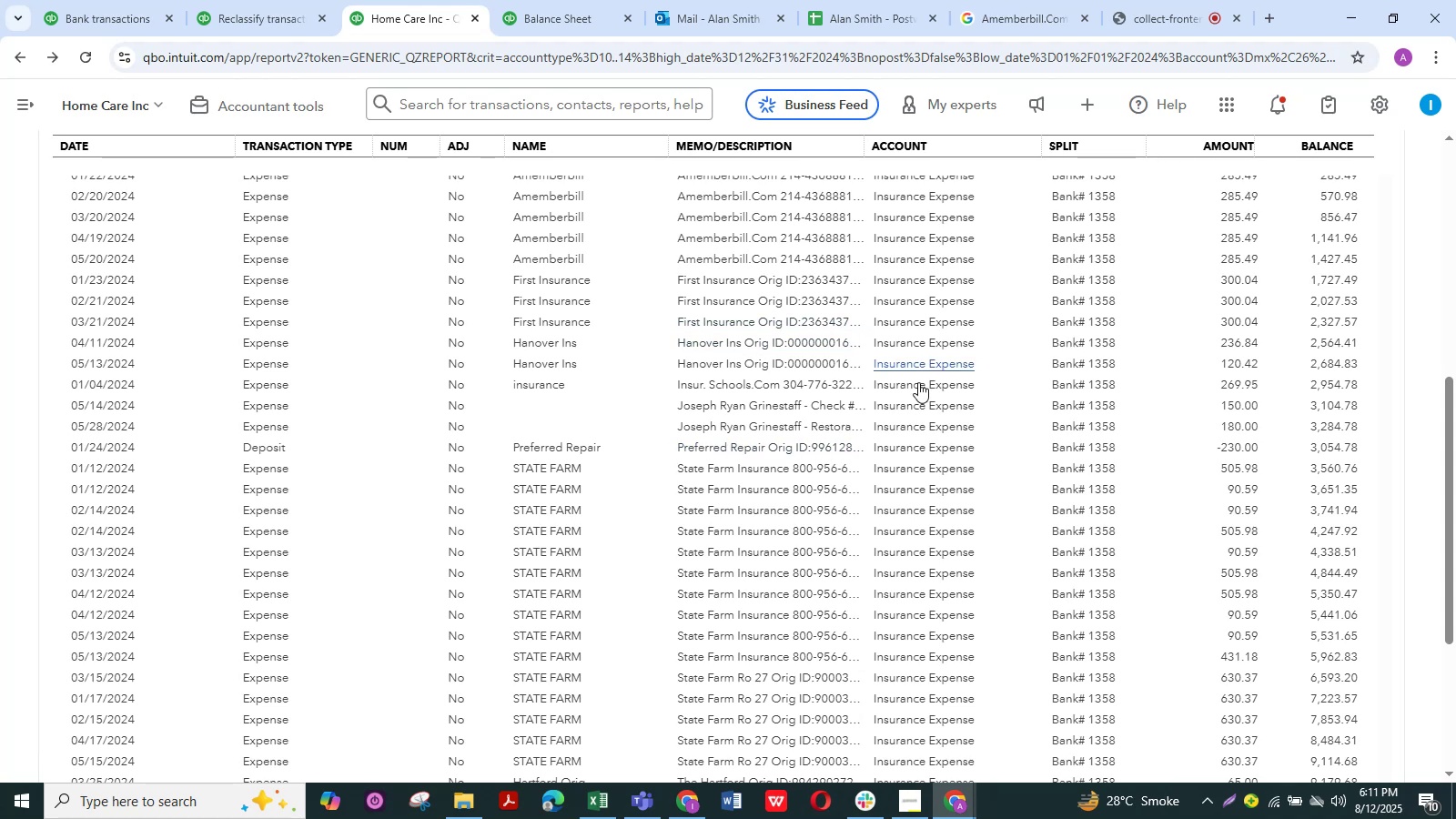 
left_click([1039, 0])
 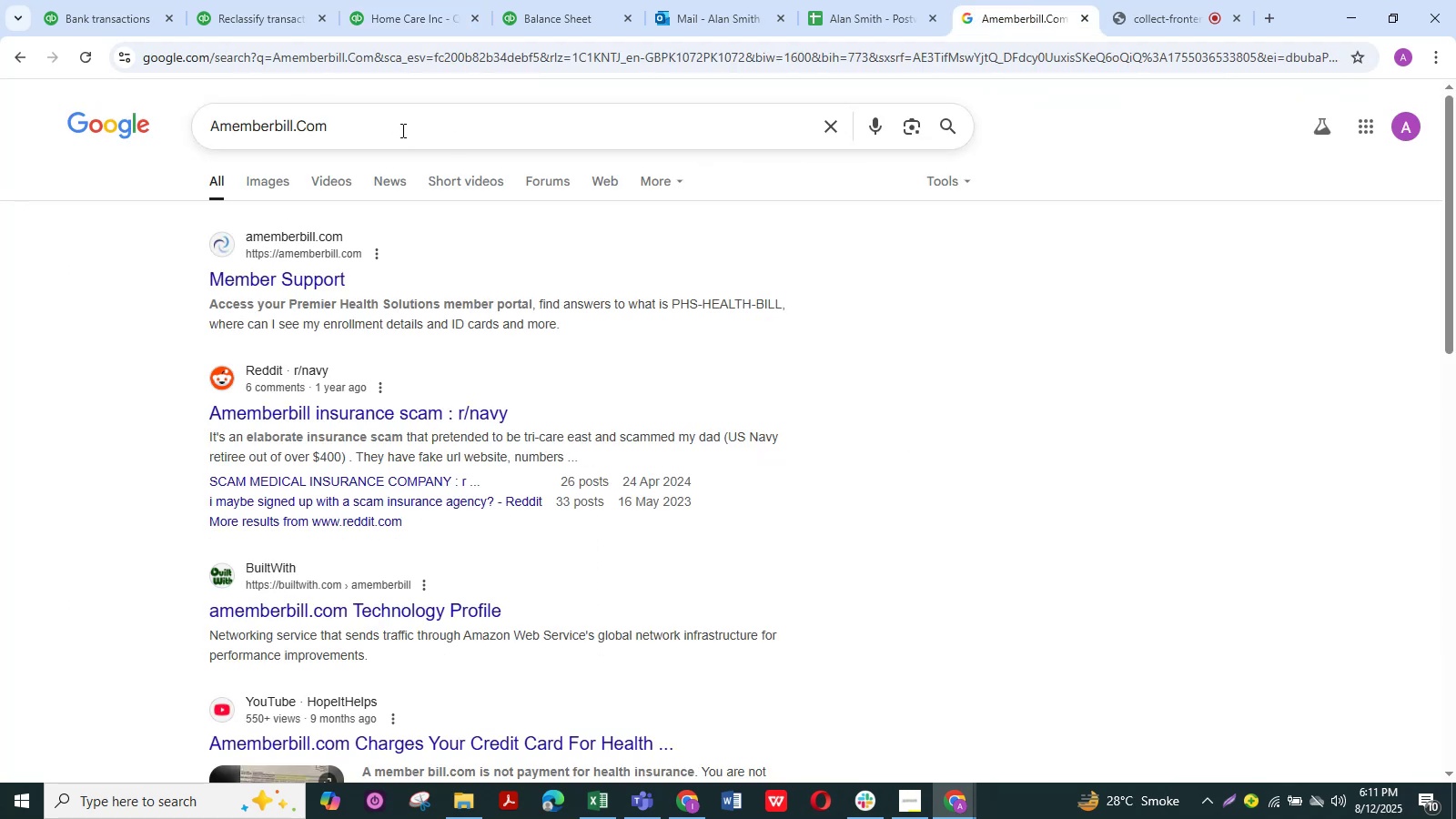 
left_click_drag(start_coordinate=[401, 135], to_coordinate=[186, 114])
 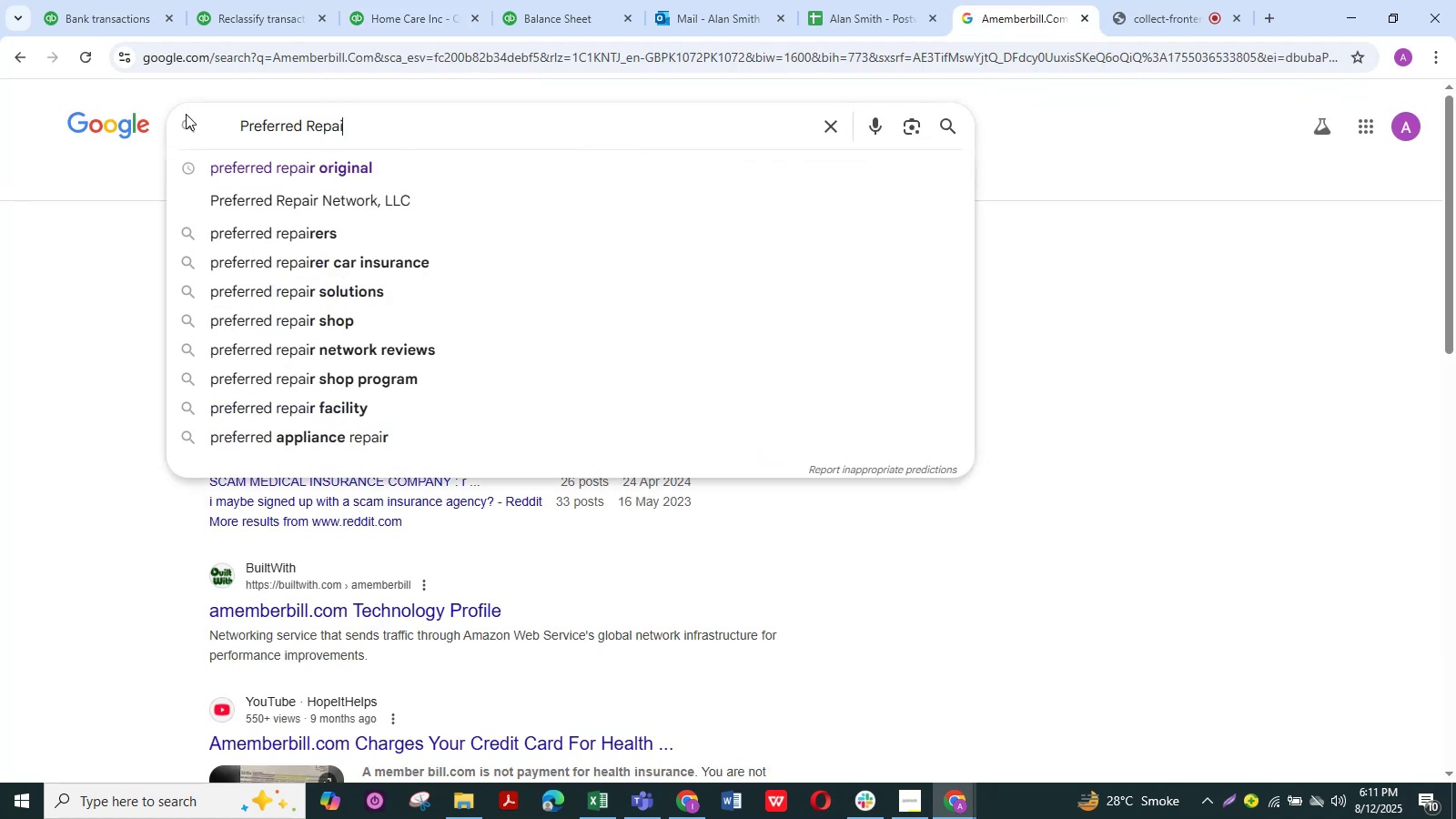 
key(Control+ControlLeft)
 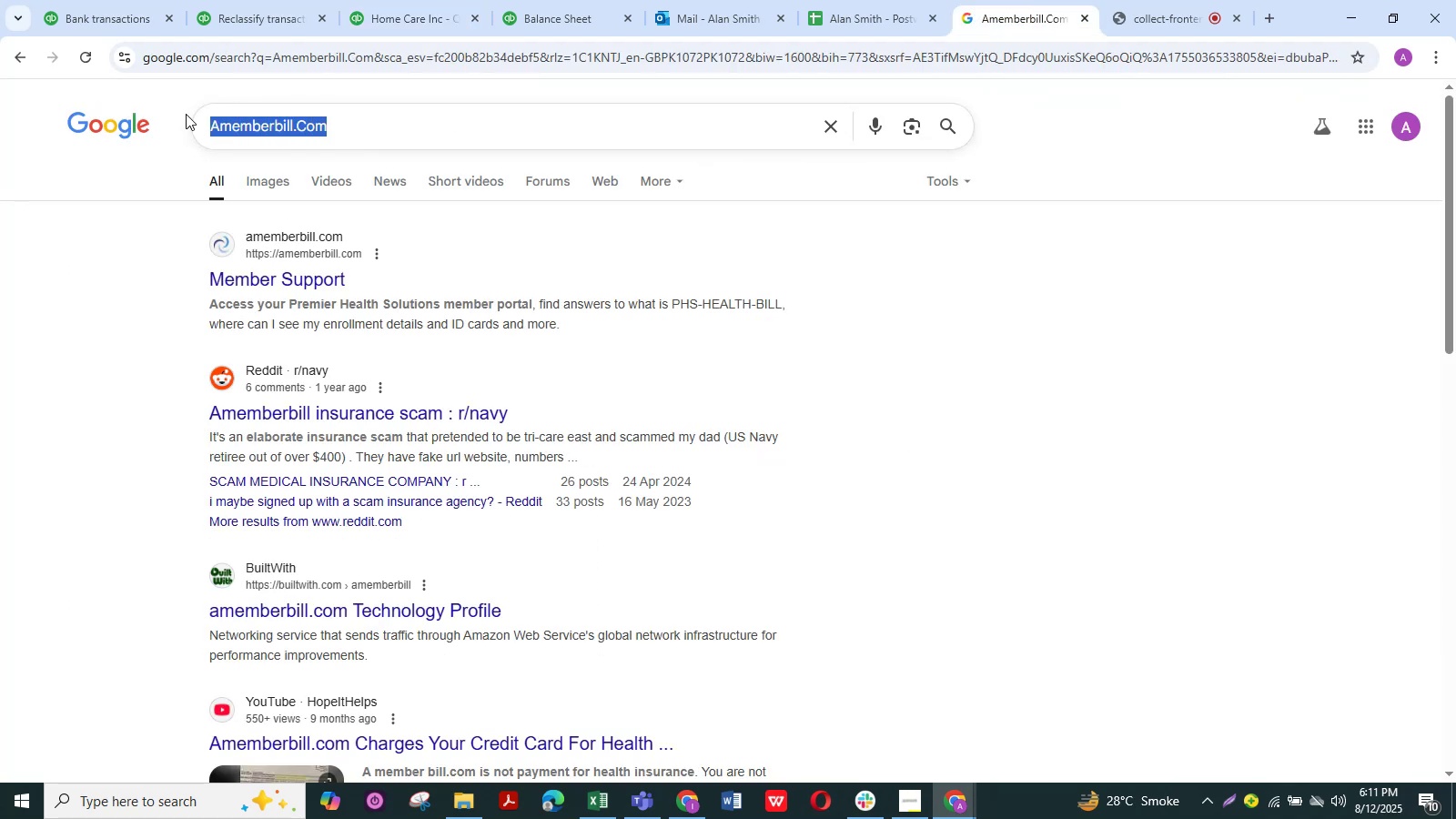 
key(Control+ControlLeft)
 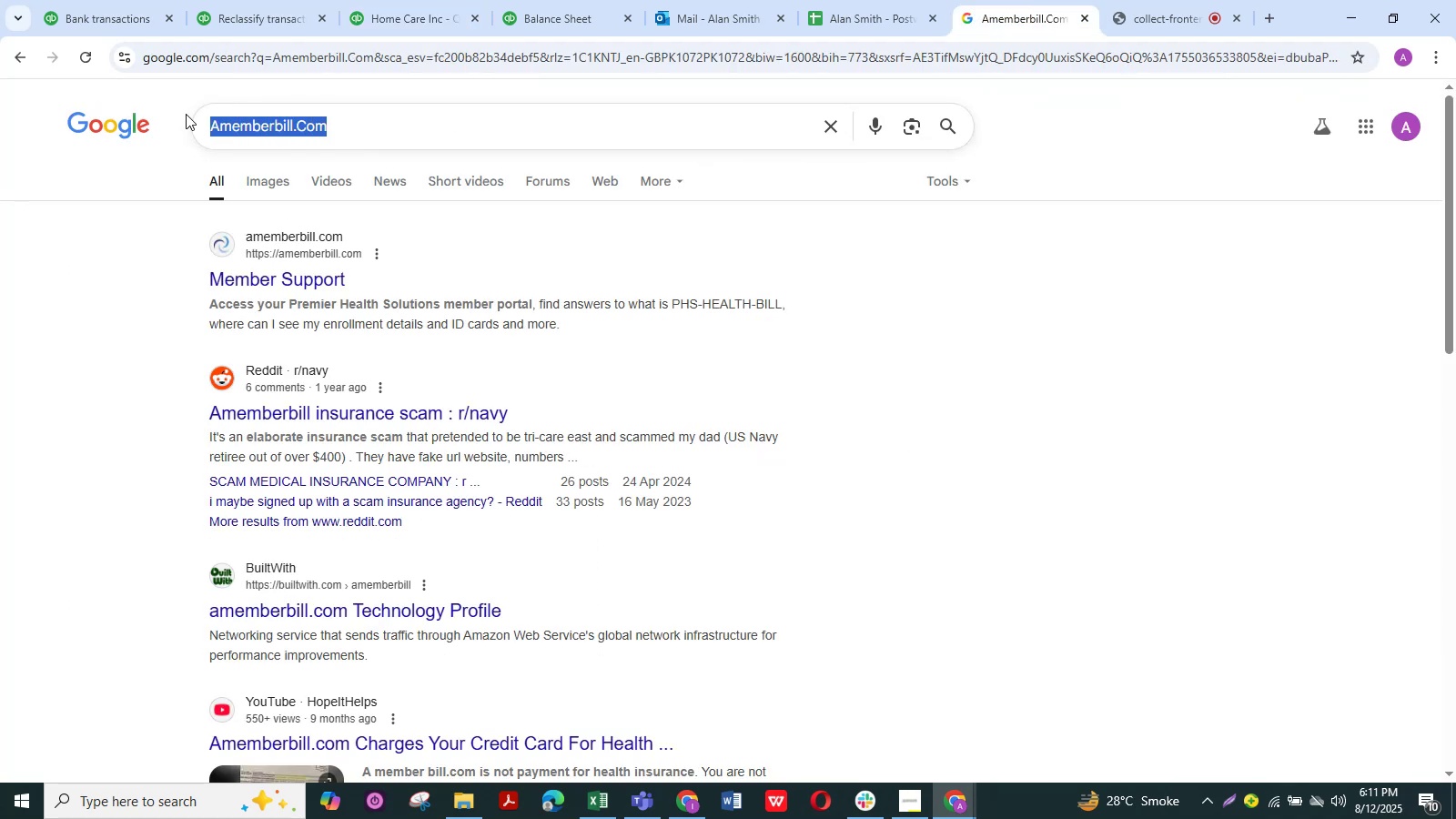 
key(Control+V)
 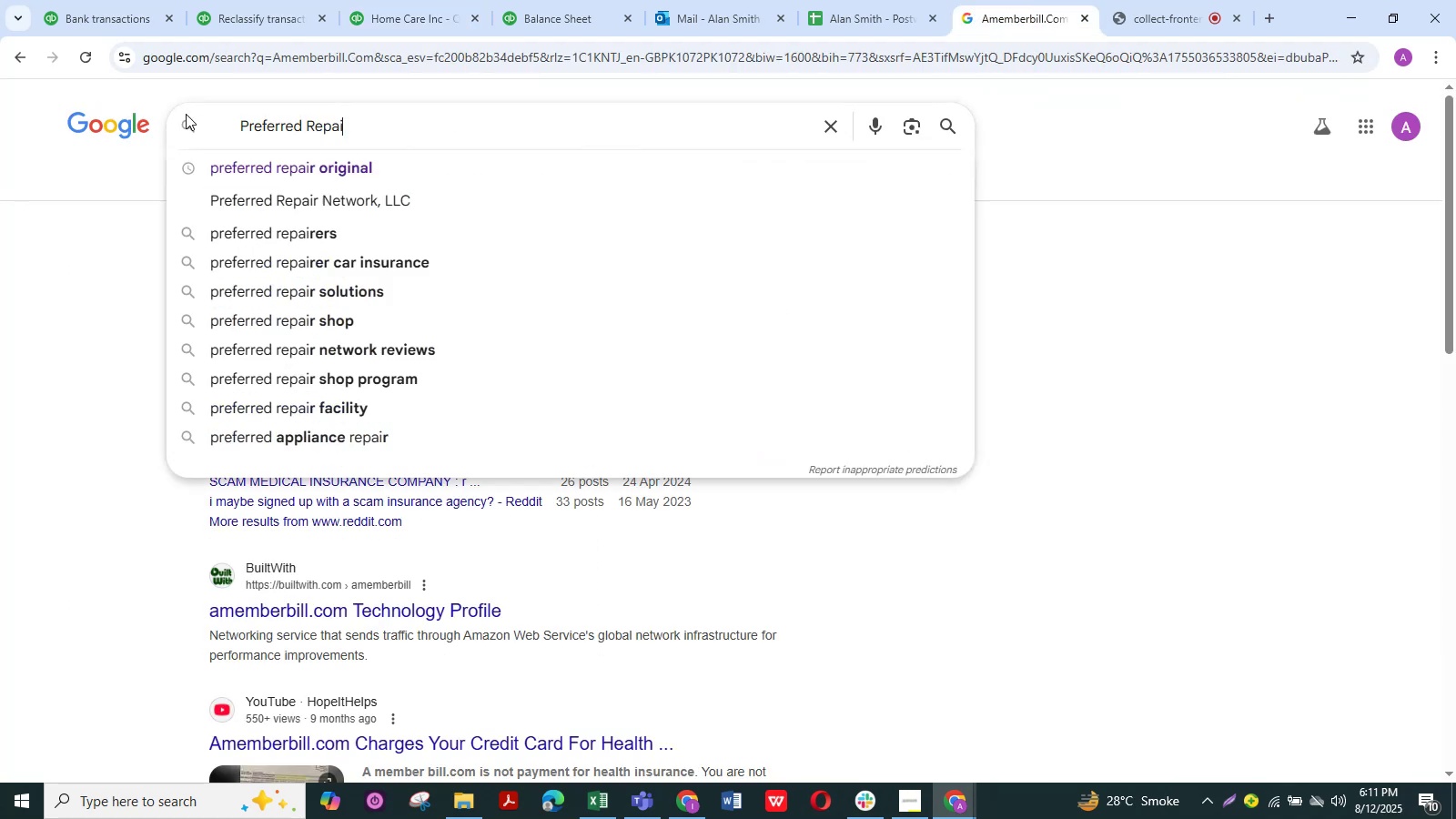 
key(NumpadEnter)
 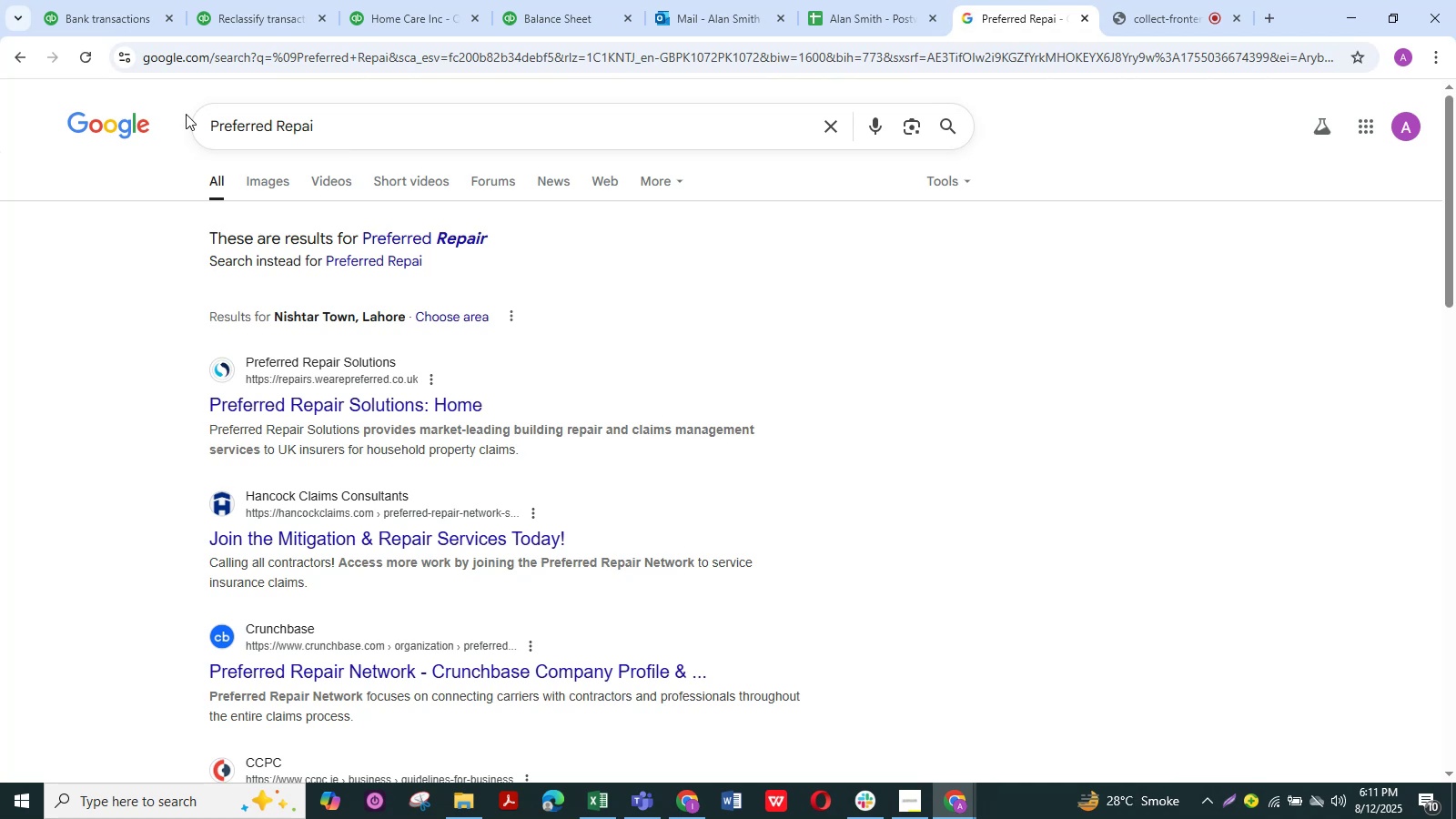 
wait(5.88)
 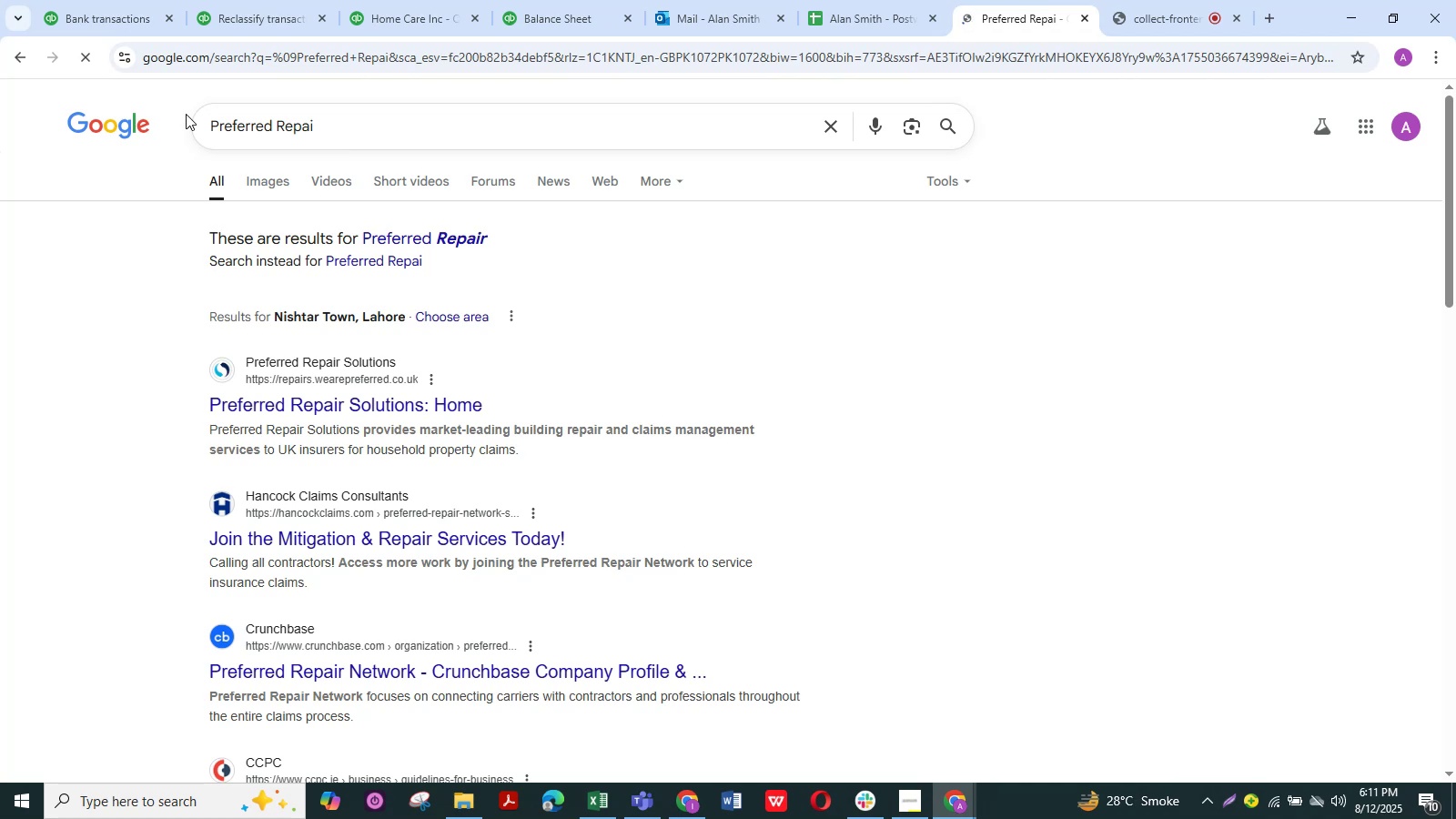 
left_click([372, 244])
 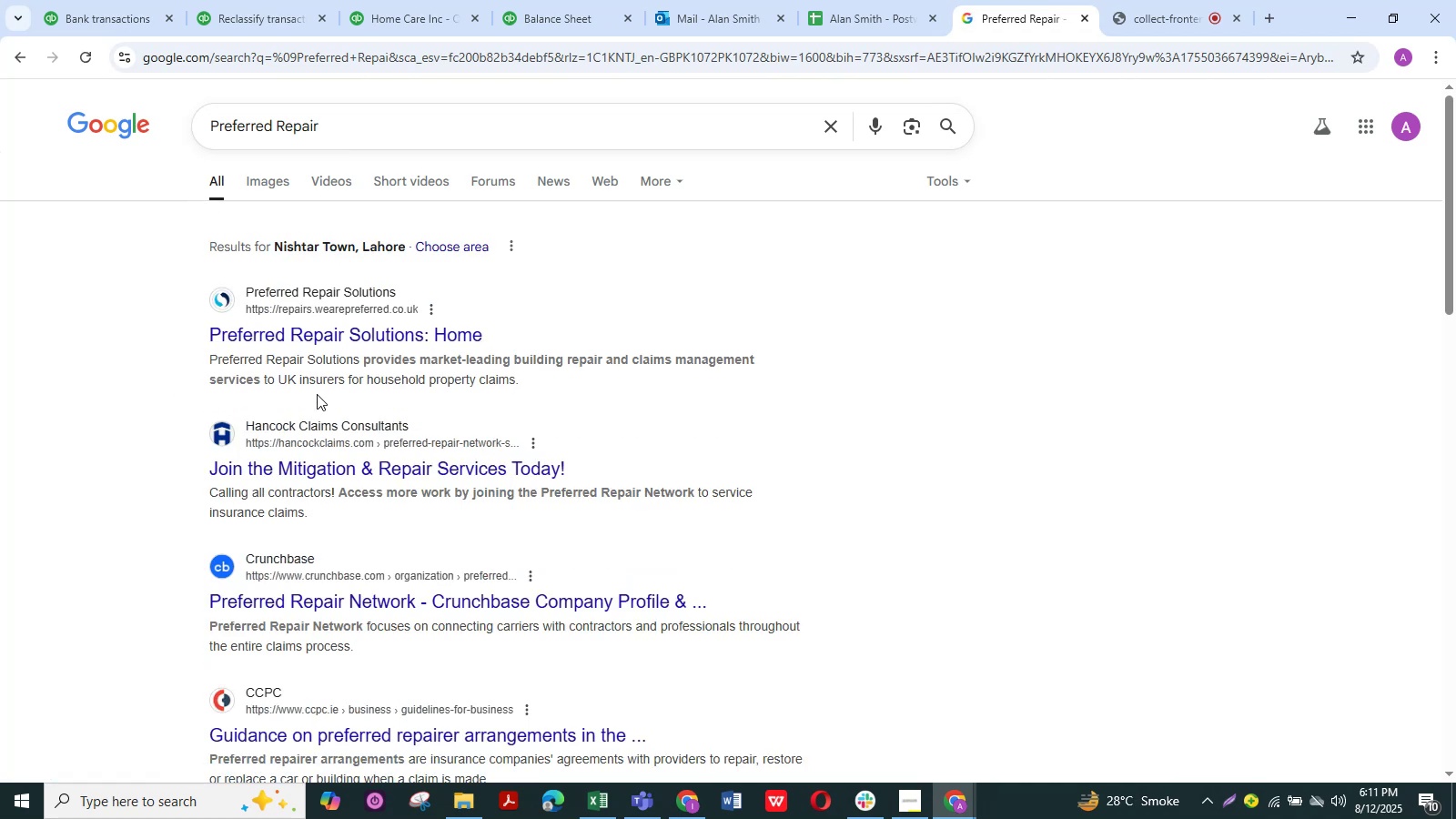 
wait(5.64)
 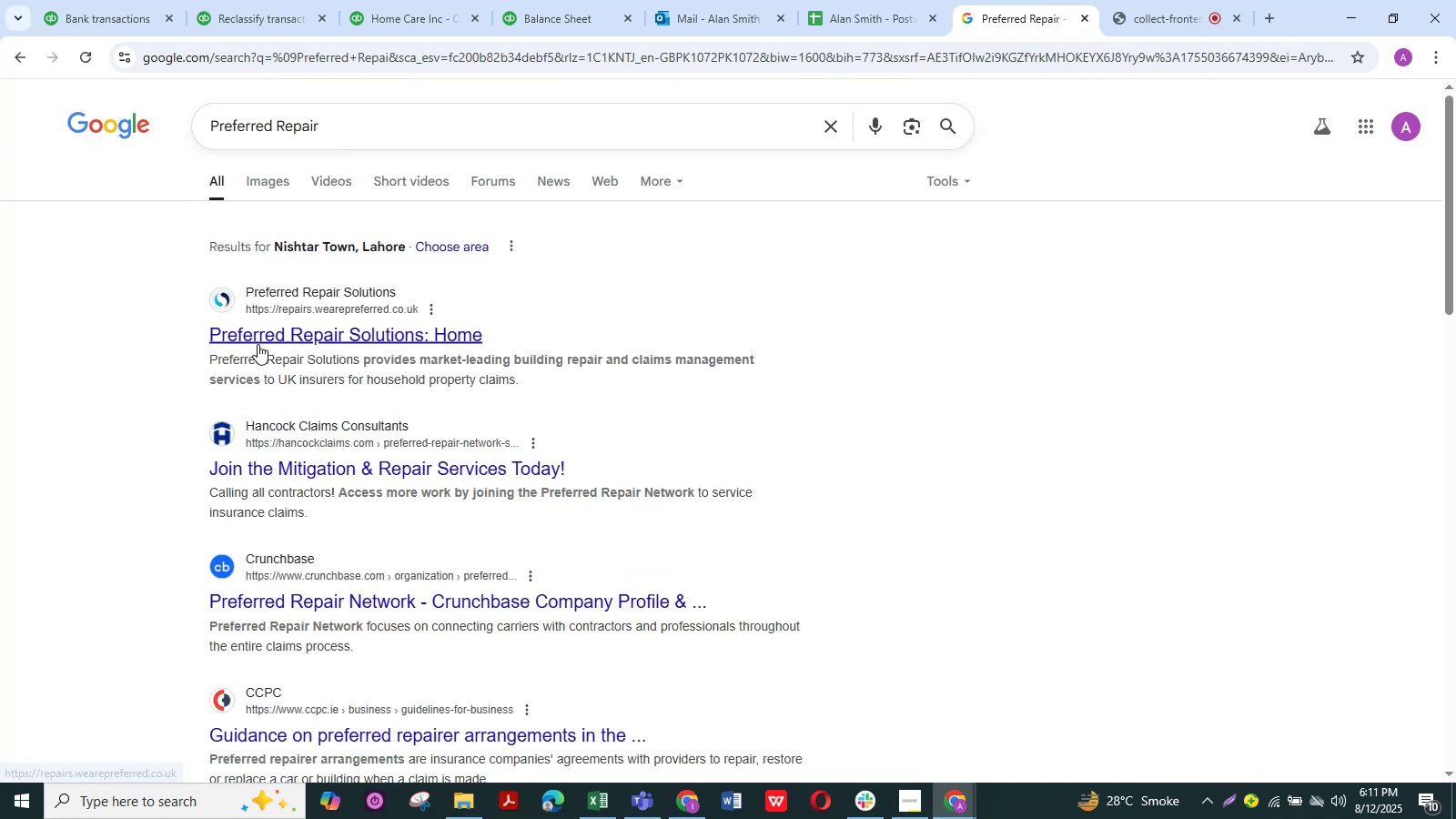 
left_click([372, 336])
 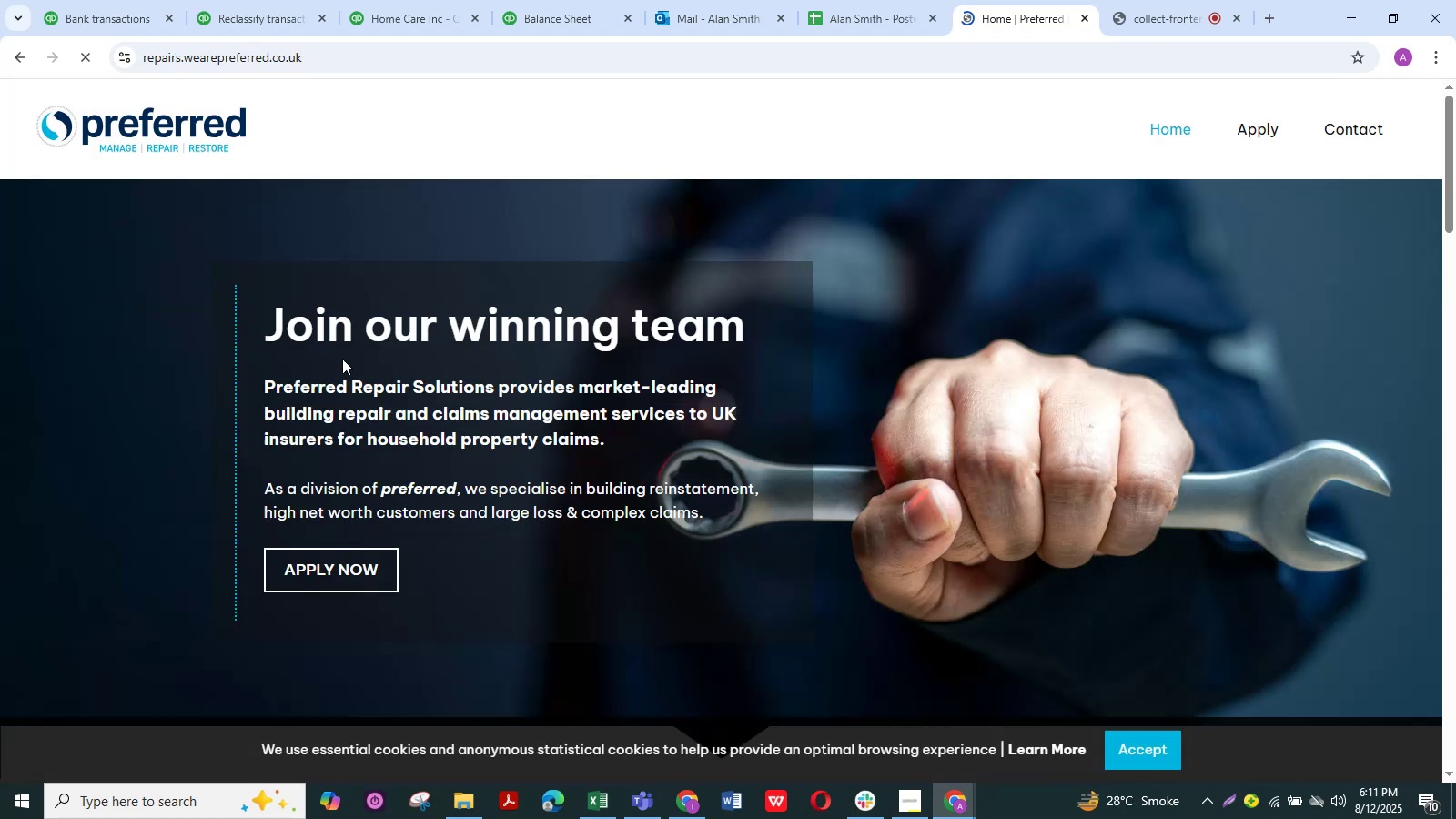 
scroll: coordinate [337, 362], scroll_direction: down, amount: 6.0
 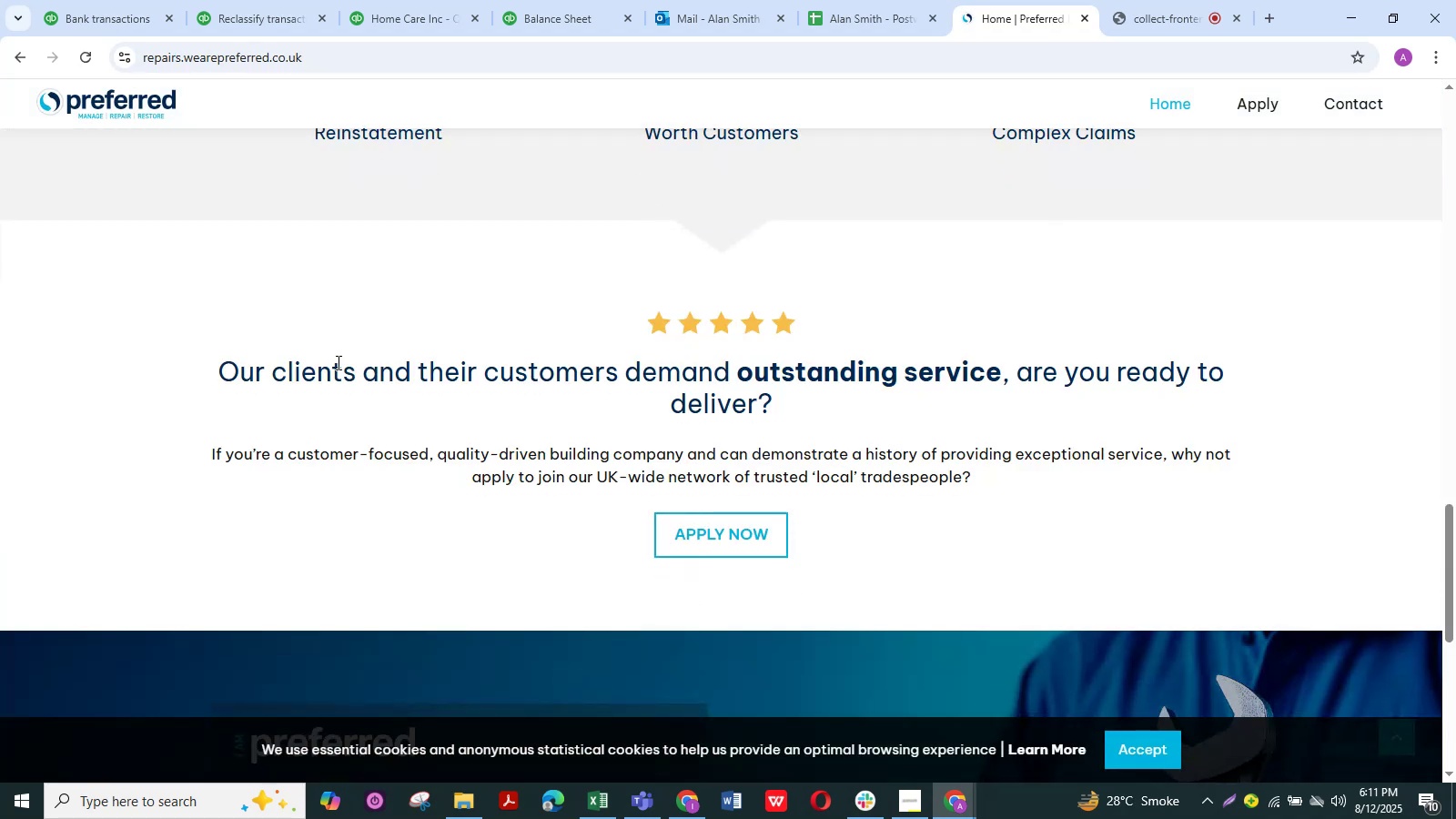 
scroll: coordinate [337, 362], scroll_direction: up, amount: 24.0
 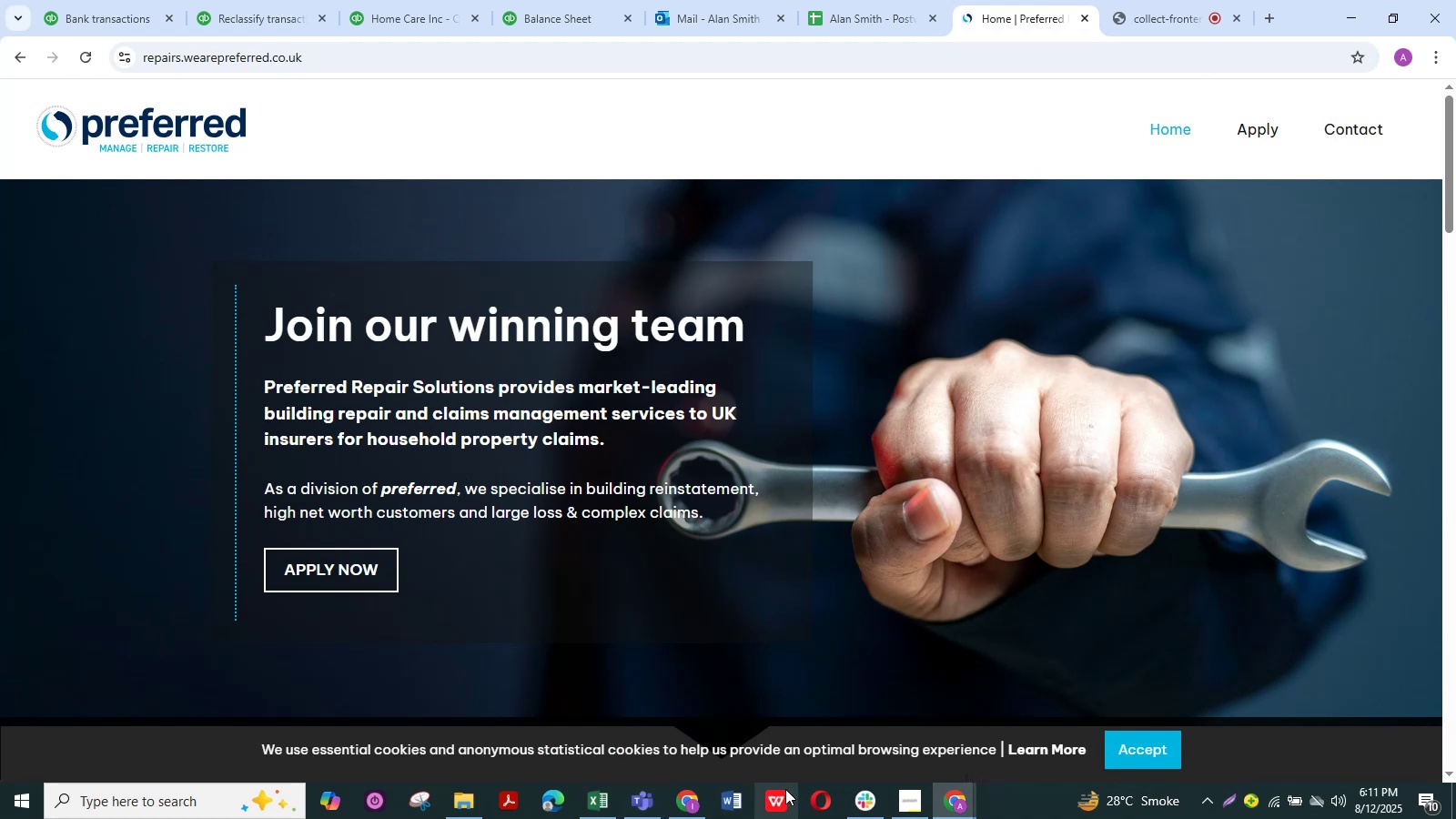 
wait(5.74)
 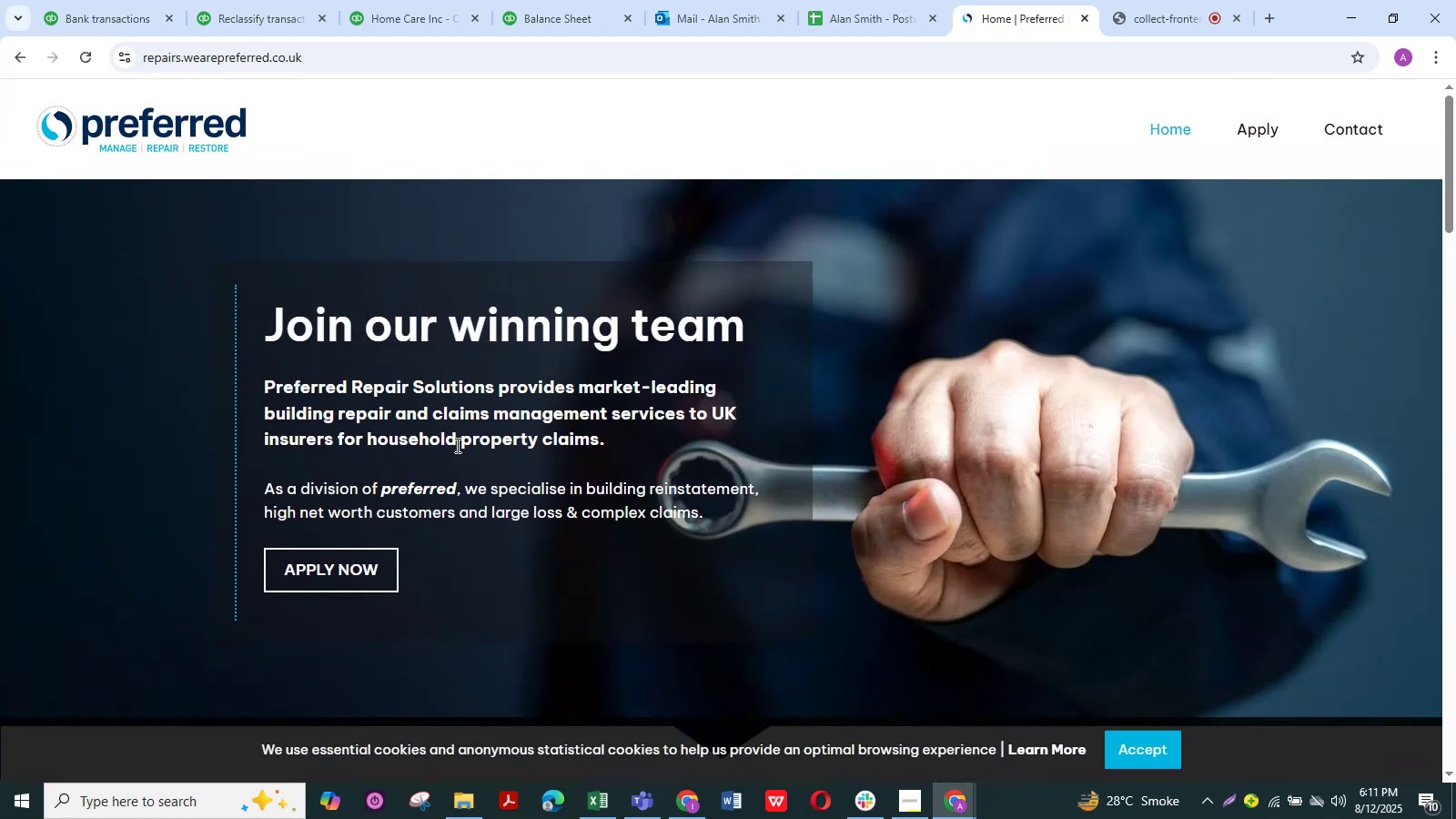 
double_click([916, 792])
 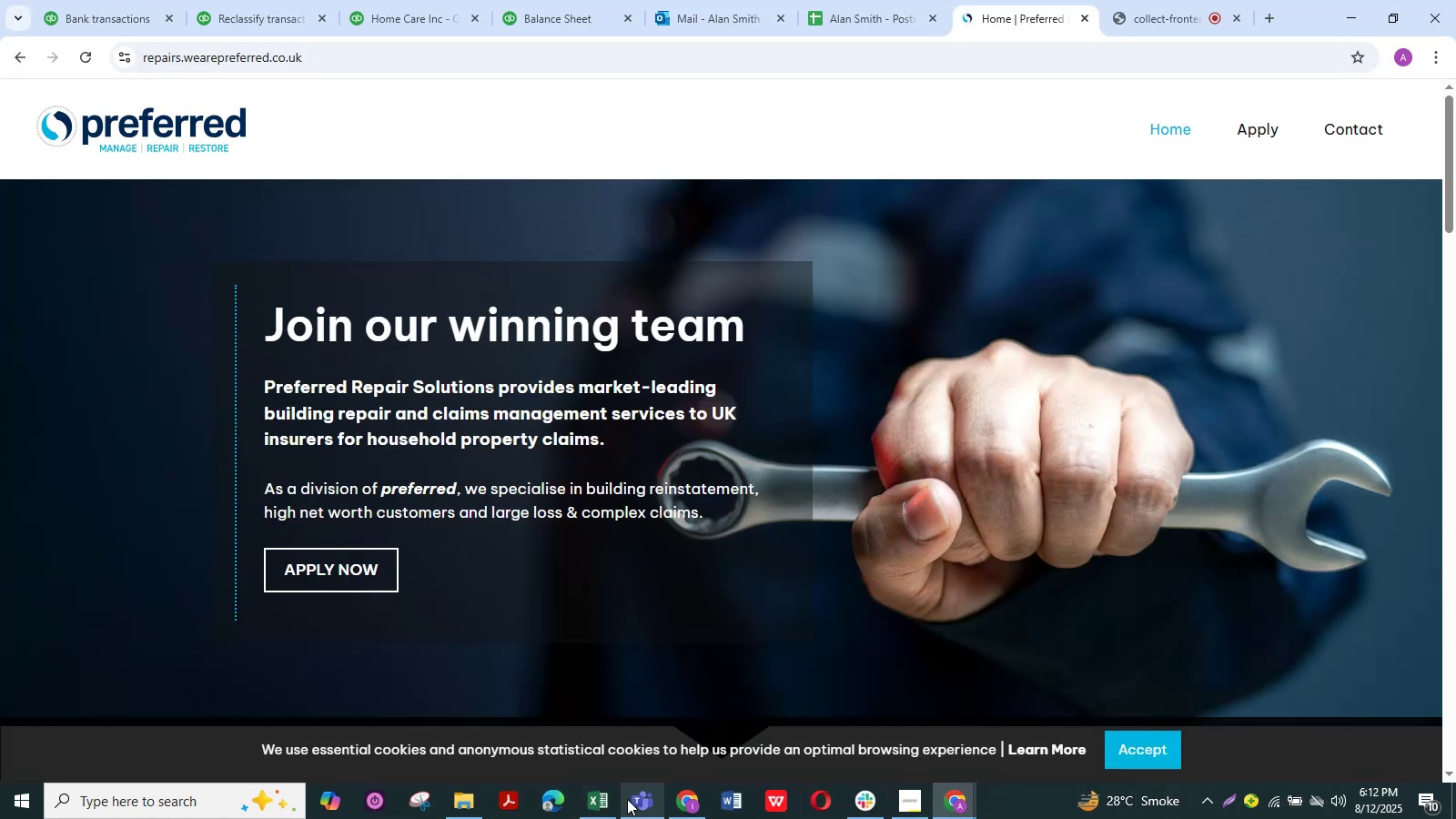 
left_click([590, 800])
 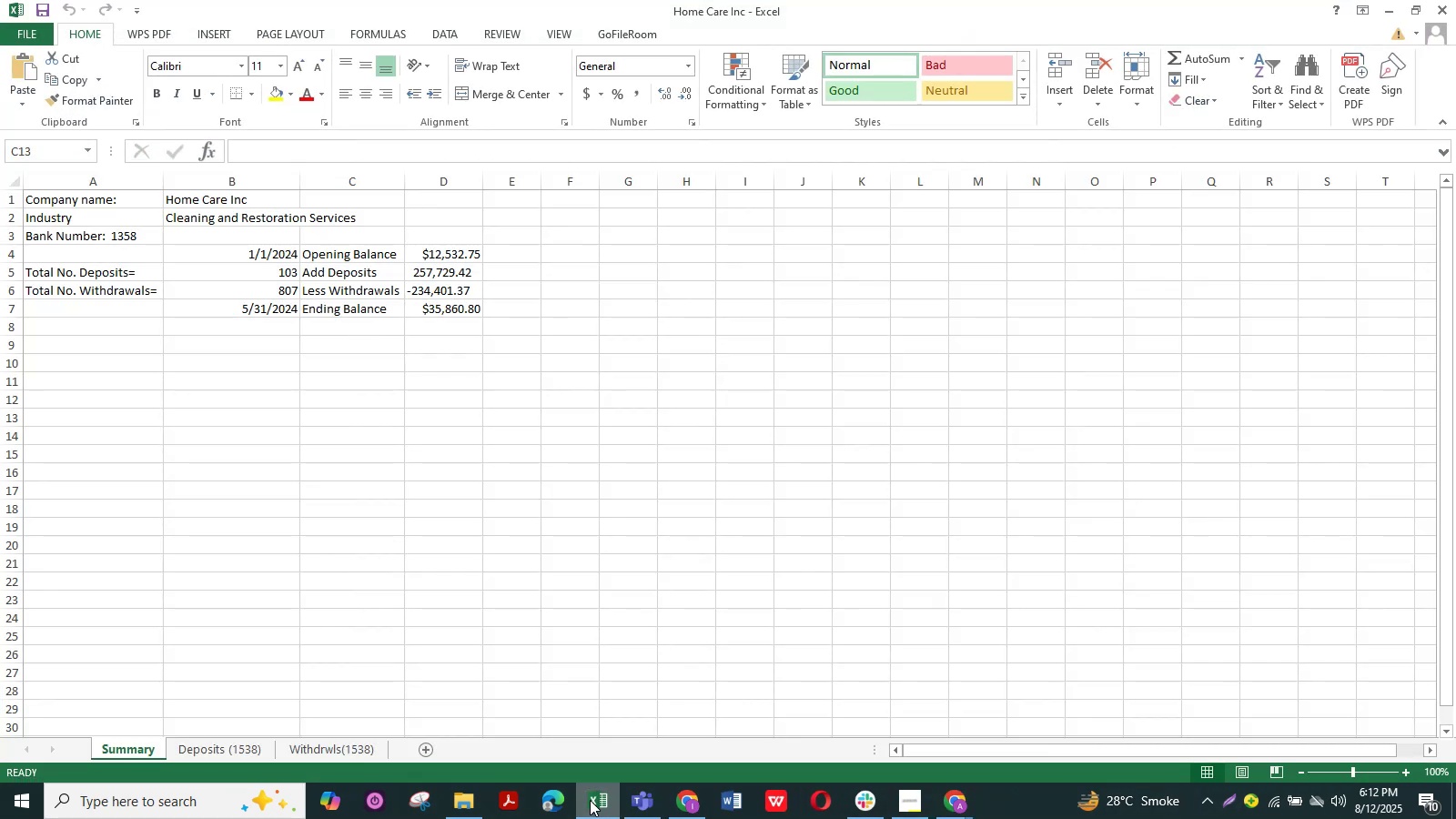 
left_click([590, 800])
 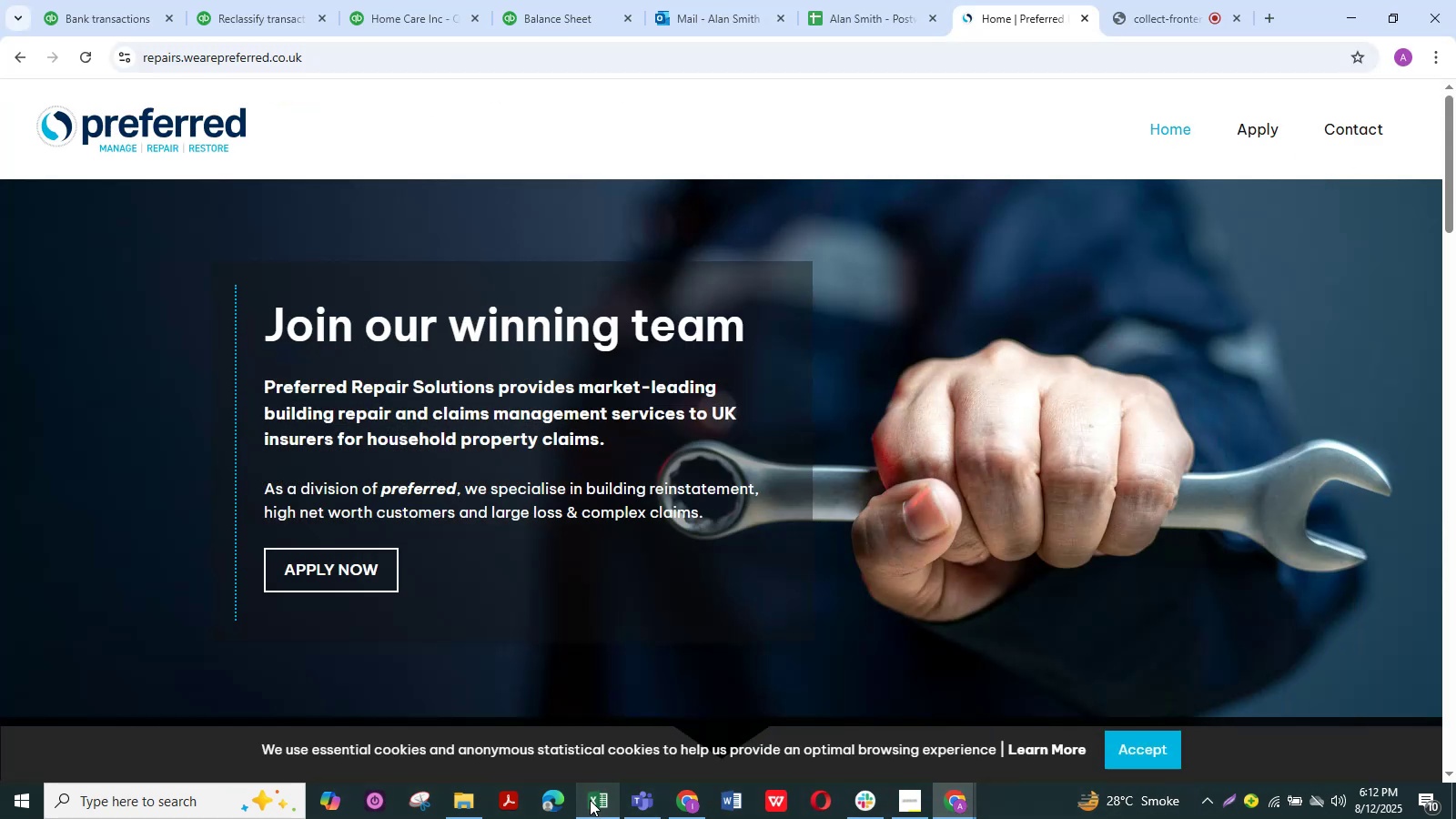 
scroll: coordinate [601, 614], scroll_direction: down, amount: 11.0
 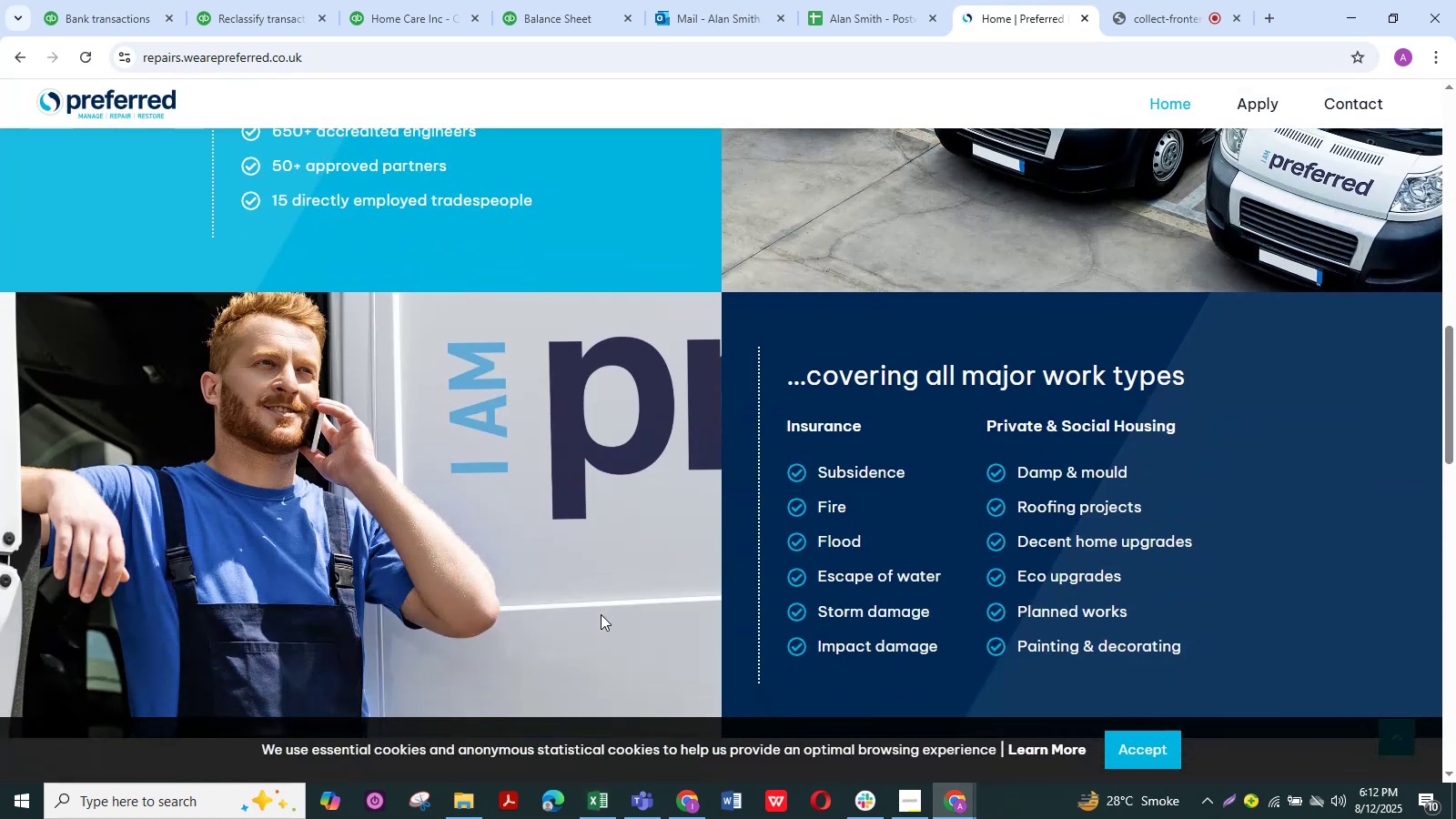 
scroll: coordinate [601, 614], scroll_direction: up, amount: 13.0
 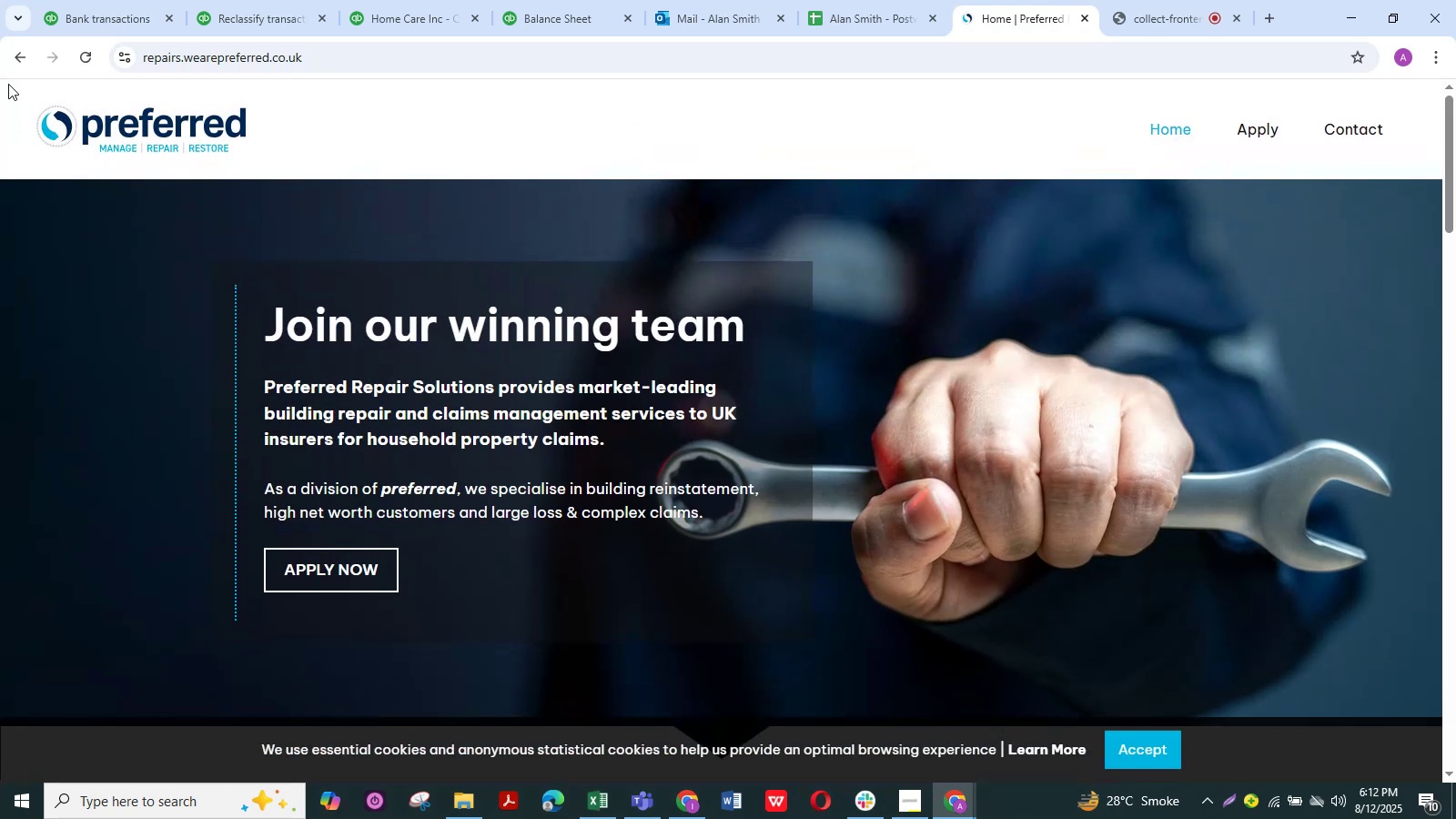 
left_click([20, 54])
 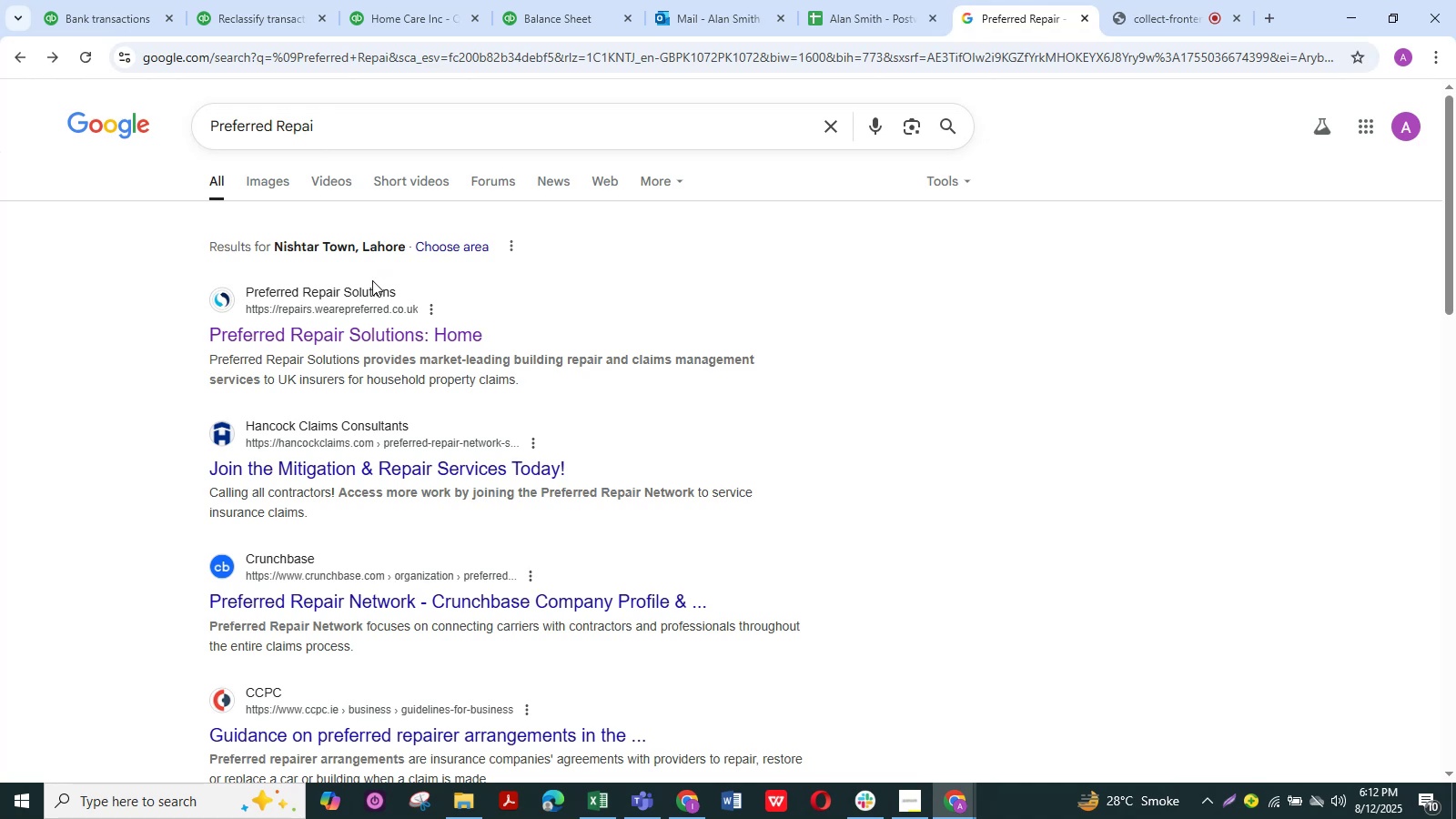 
wait(8.66)
 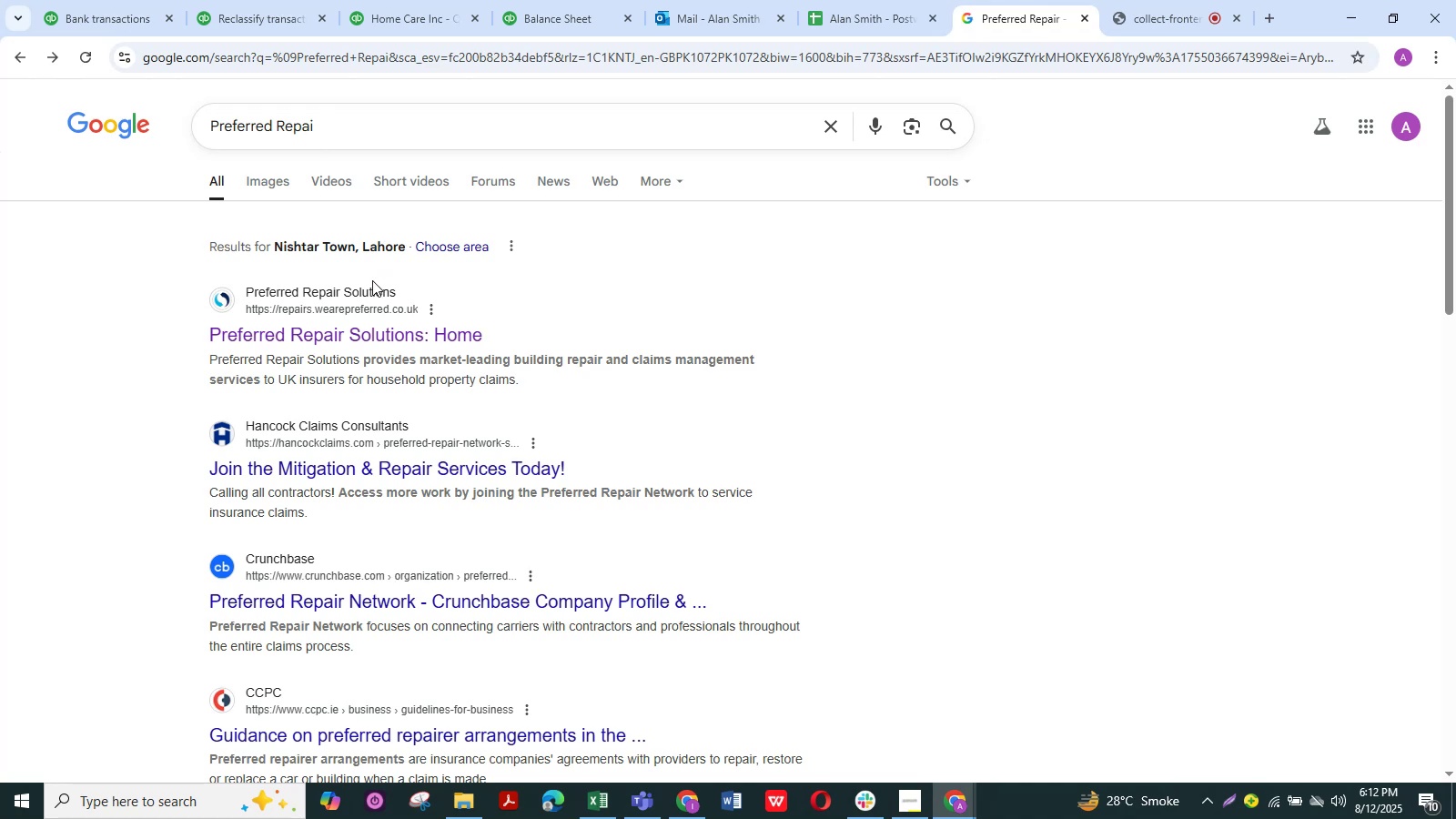 
left_click([439, 20])
 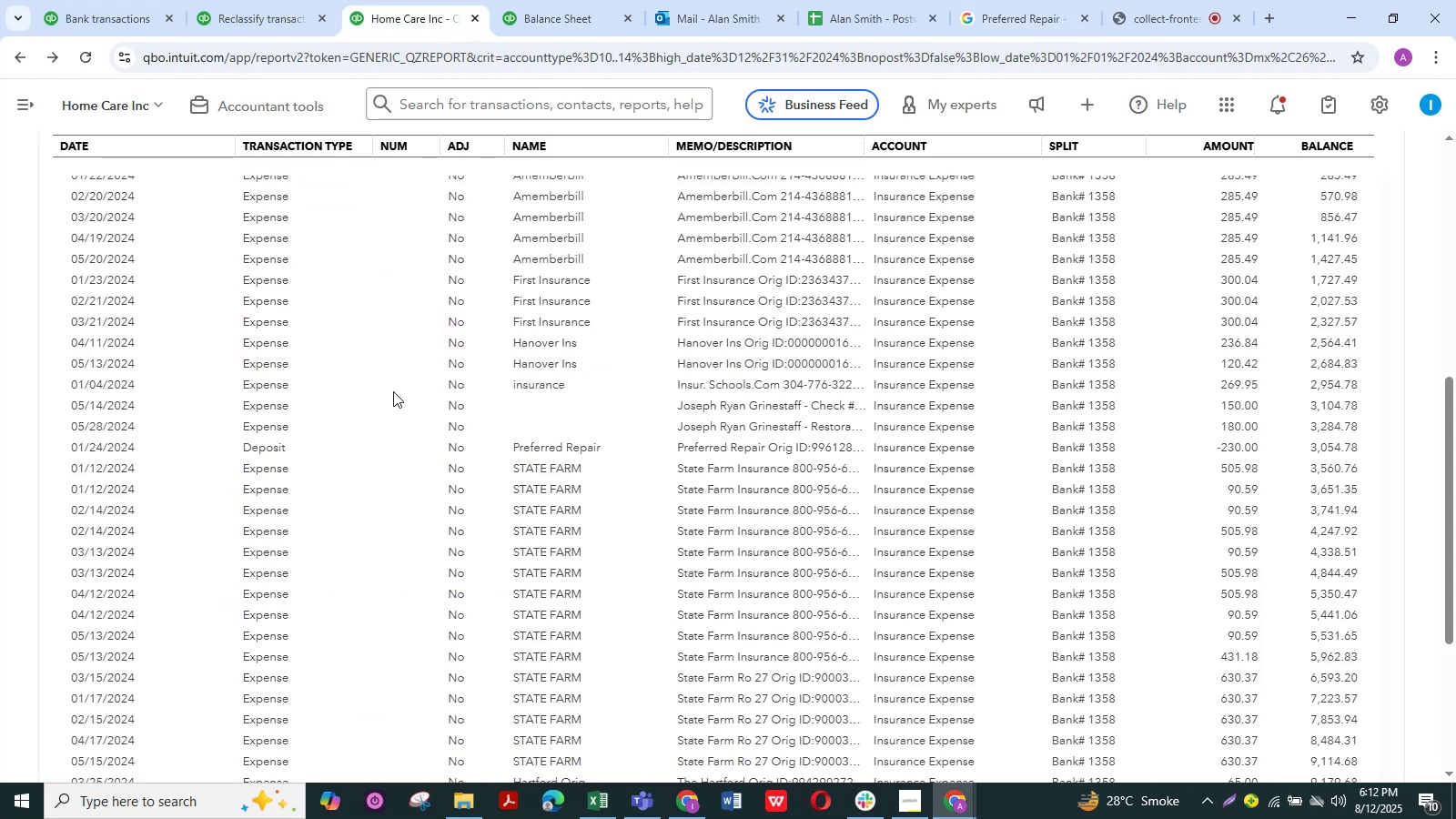 
scroll: coordinate [408, 414], scroll_direction: down, amount: 4.0
 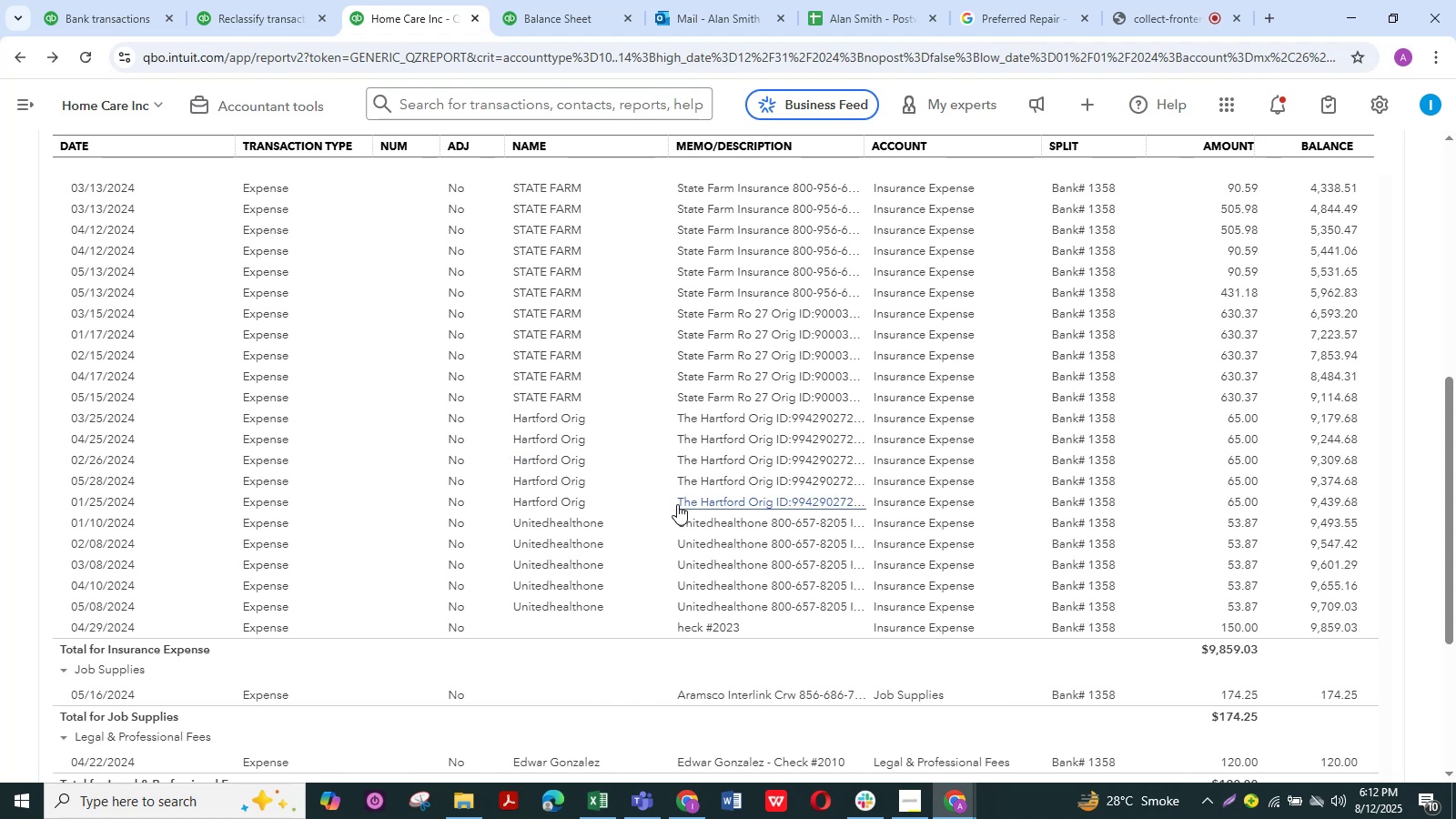 
left_click_drag(start_coordinate=[671, 520], to_coordinate=[633, 525])
 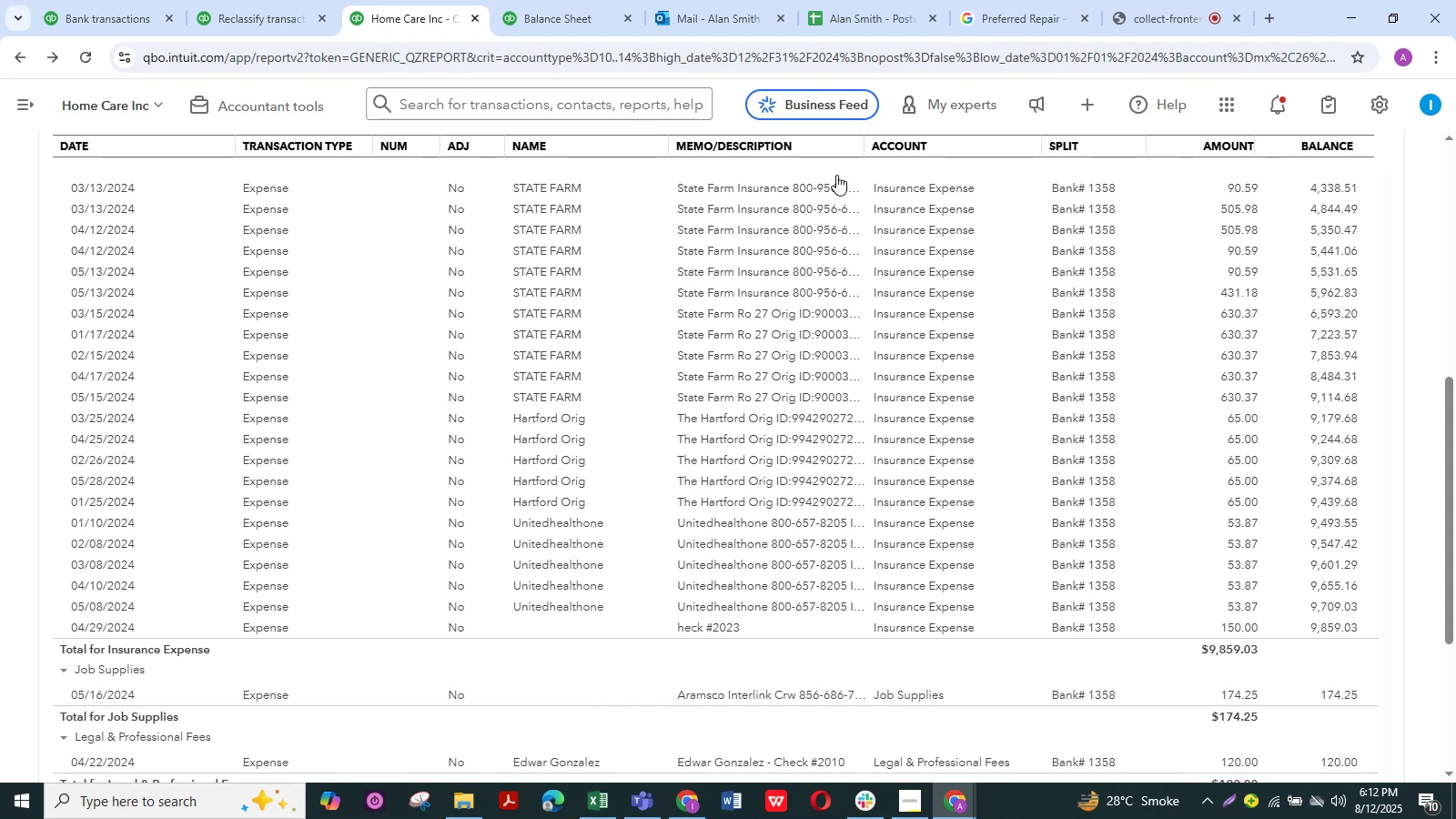 
key(Control+C)
 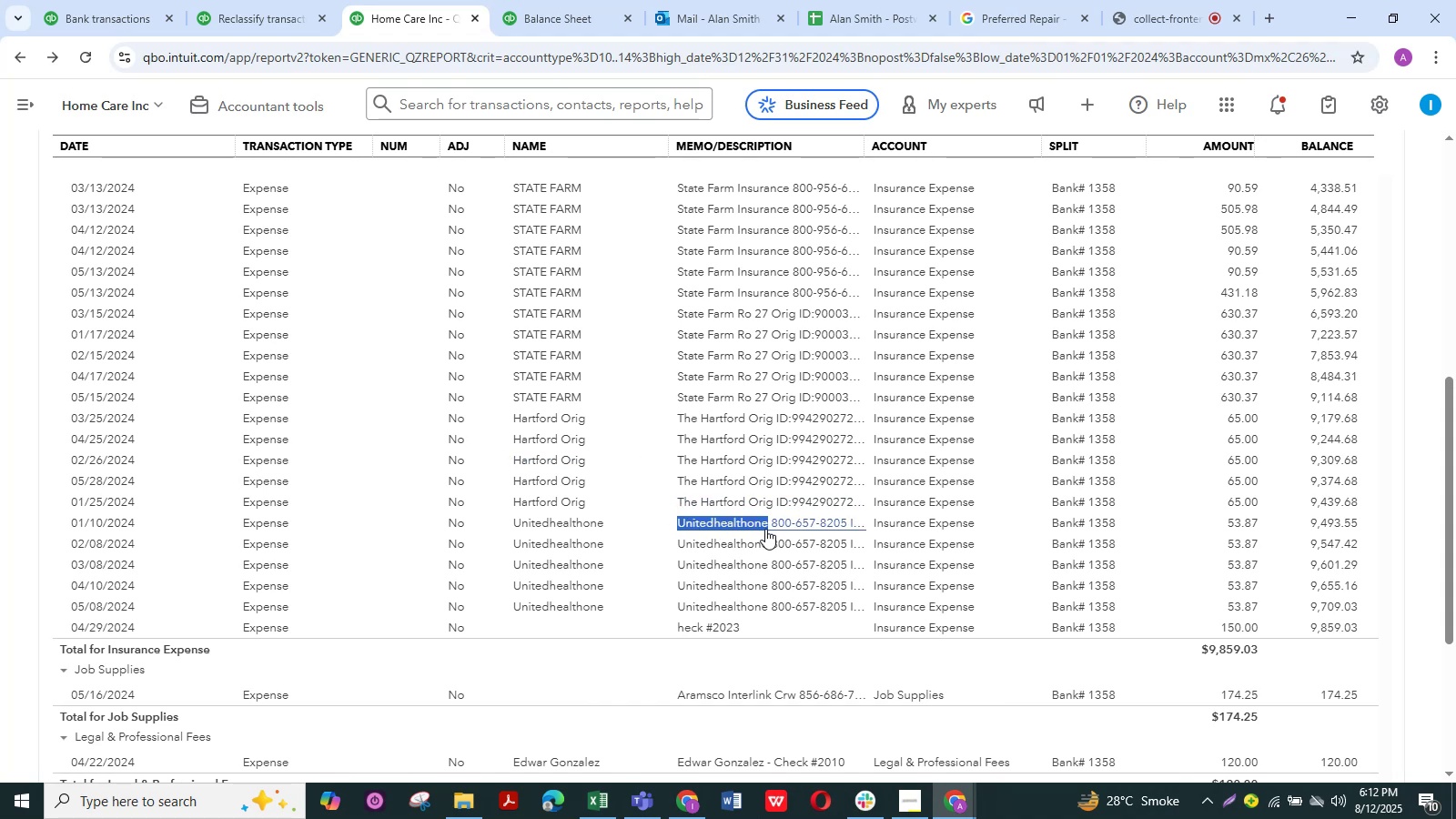 
key(Control+C)
 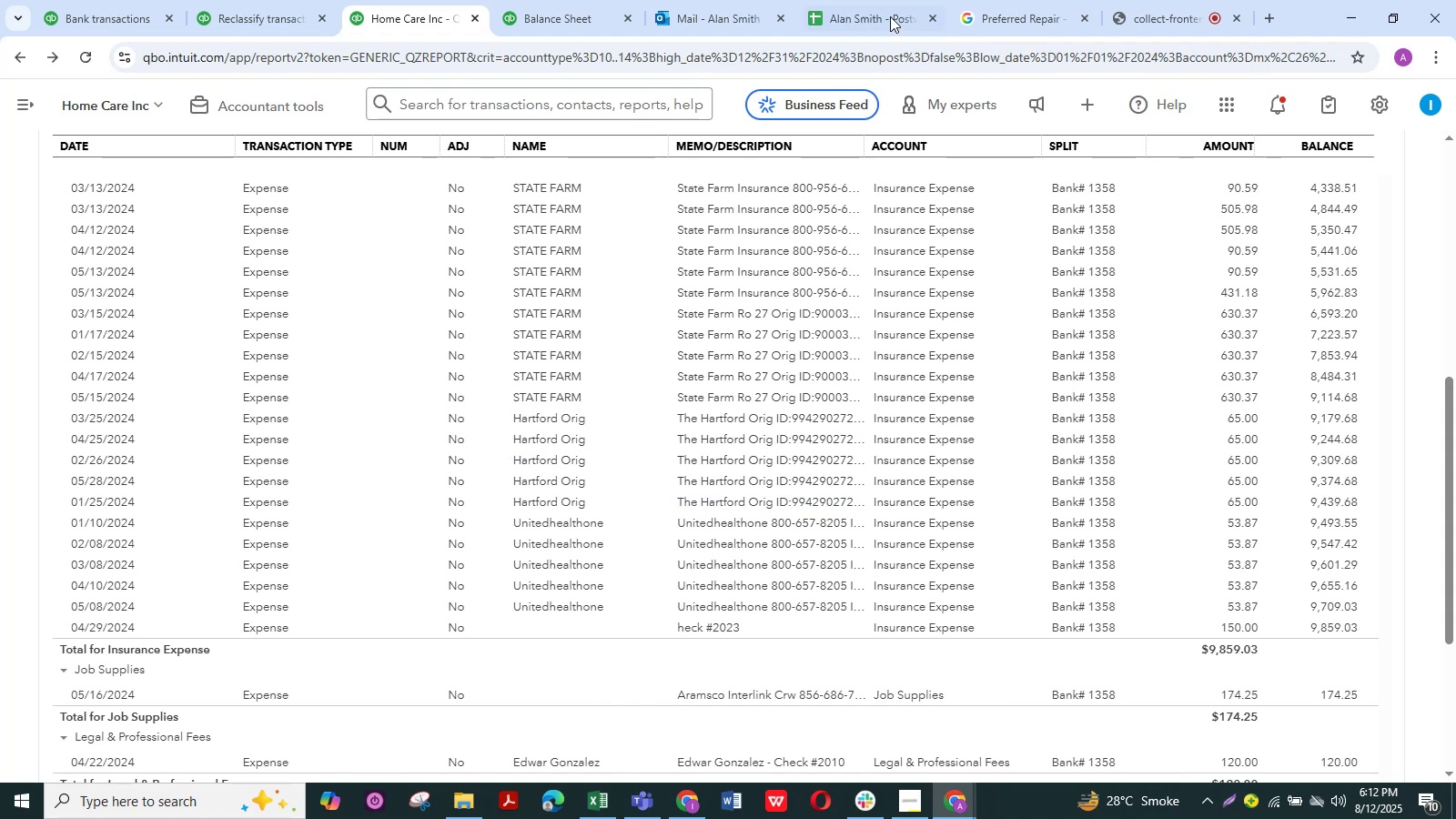 
left_click([1013, 0])
 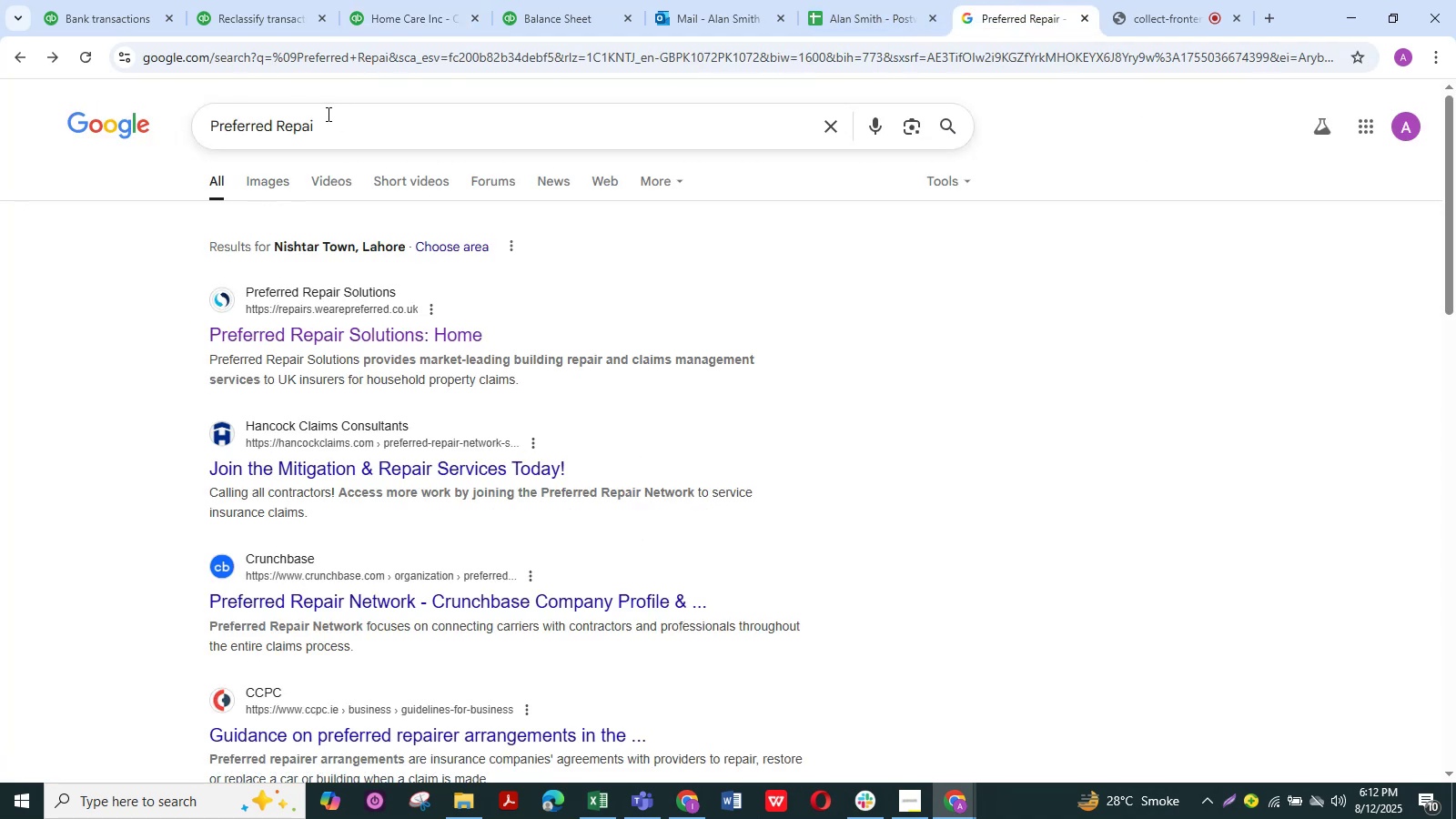 
left_click_drag(start_coordinate=[327, 114], to_coordinate=[99, 125])
 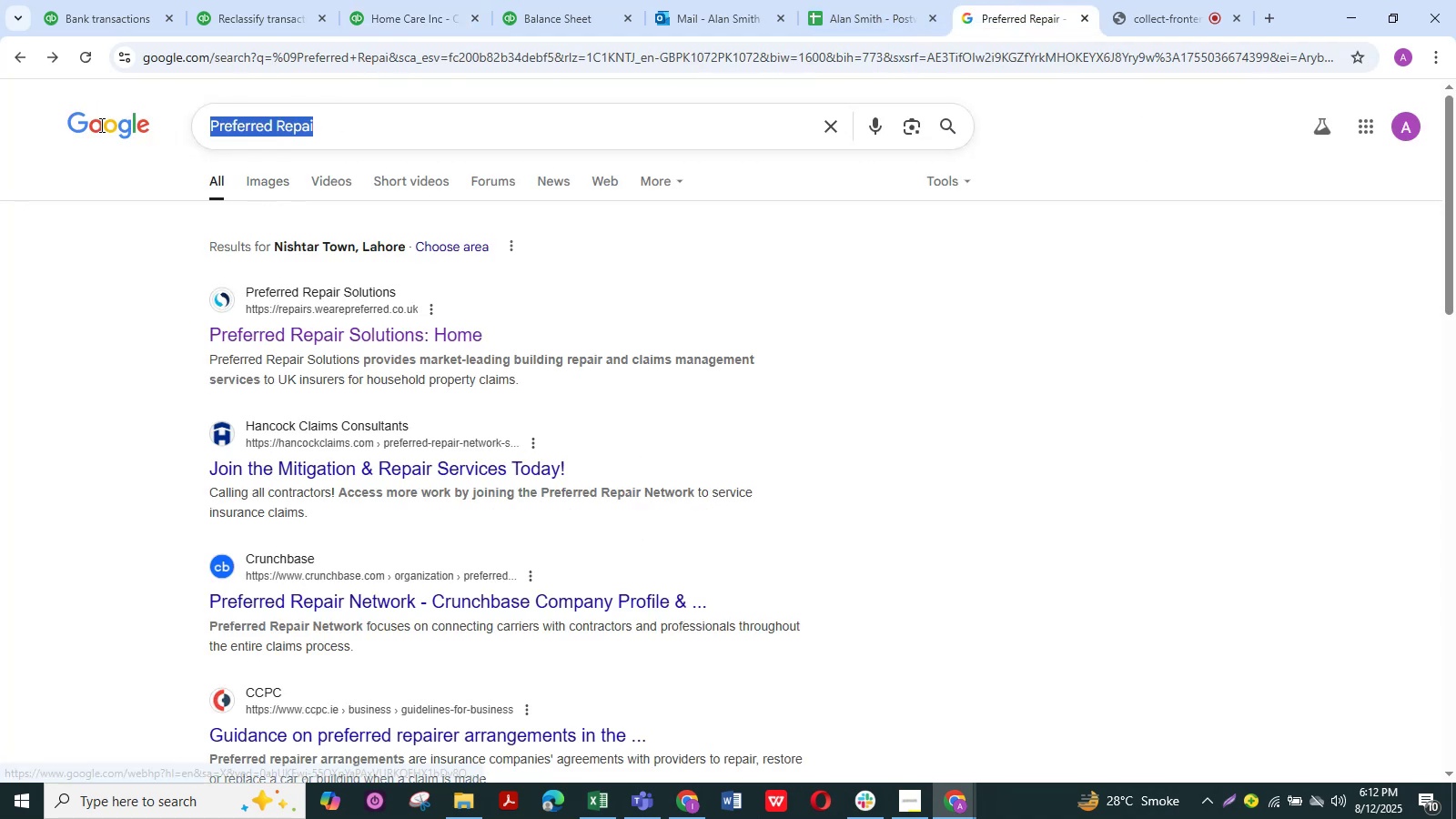 
key(Control+ControlLeft)
 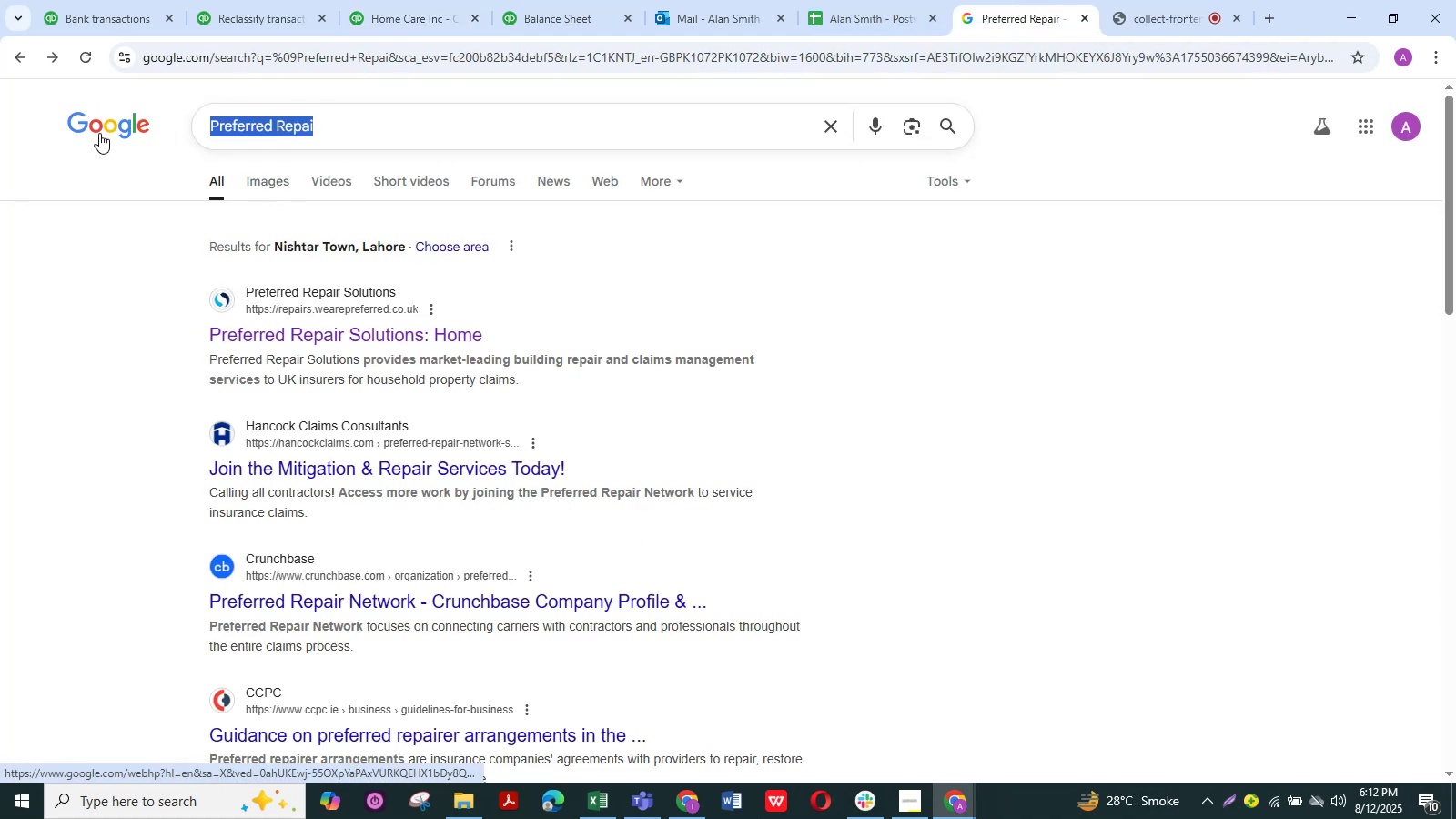 
key(Control+V)
 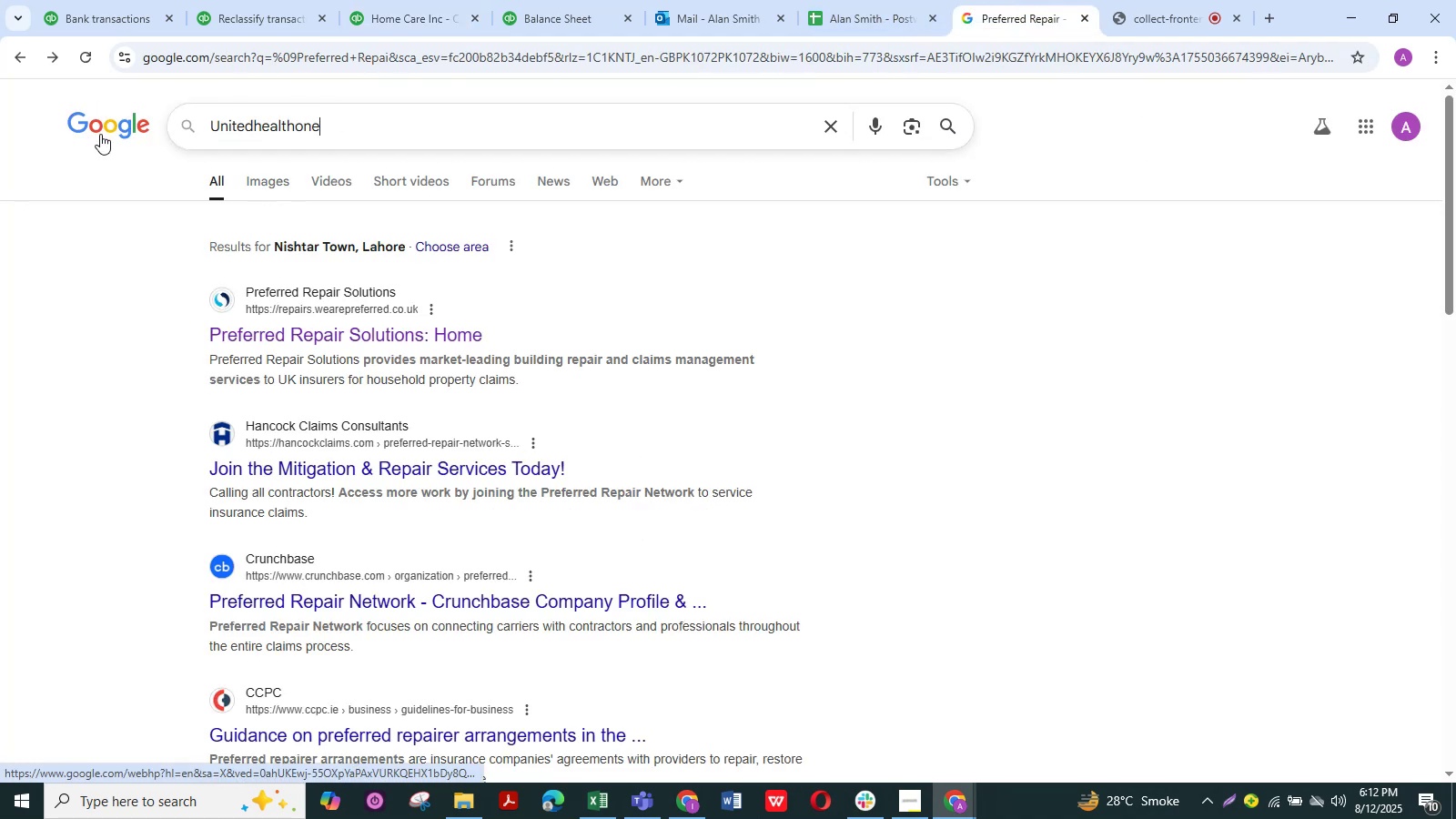 
key(NumpadEnter)
 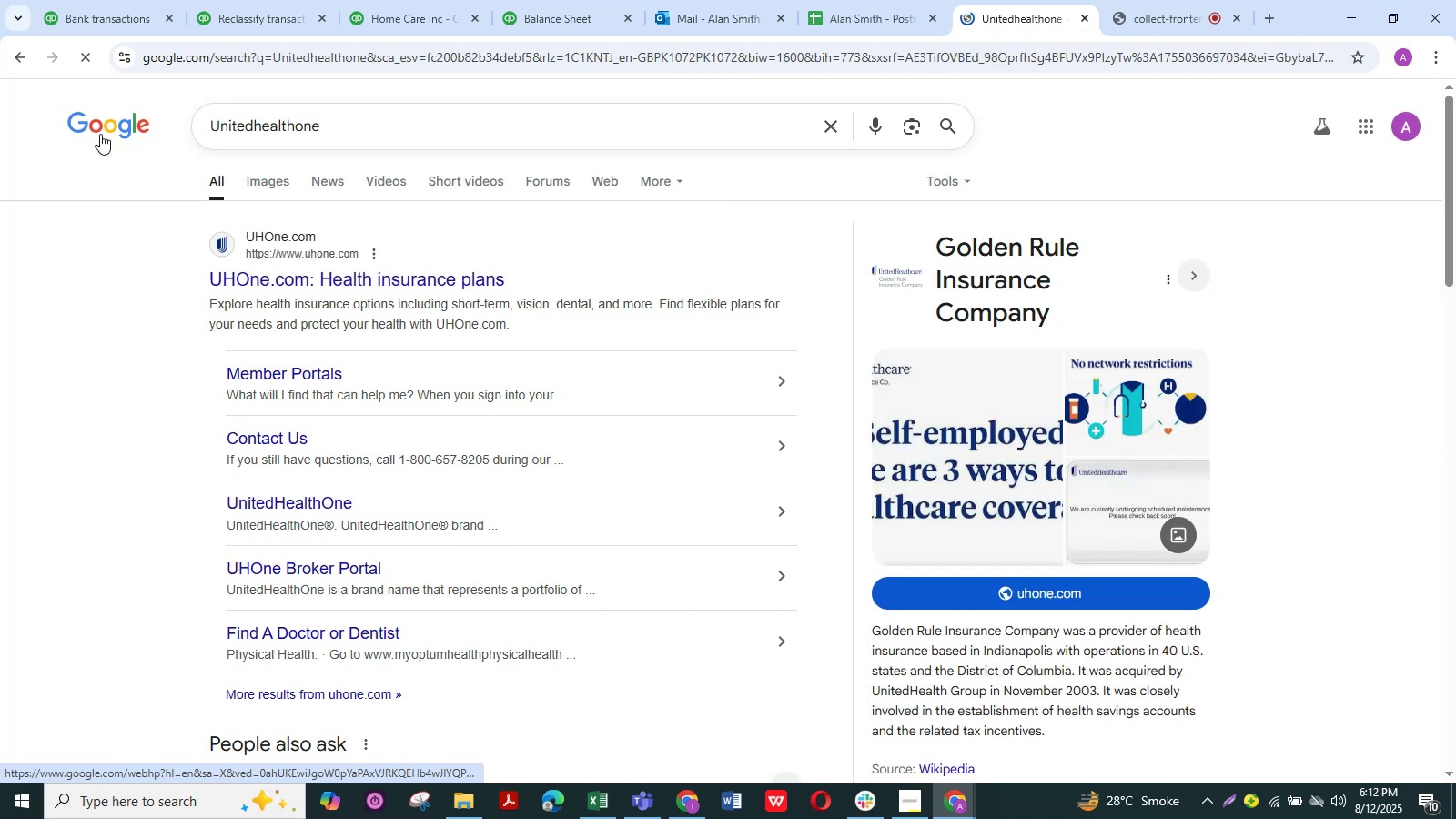 
left_click([91, 0])
 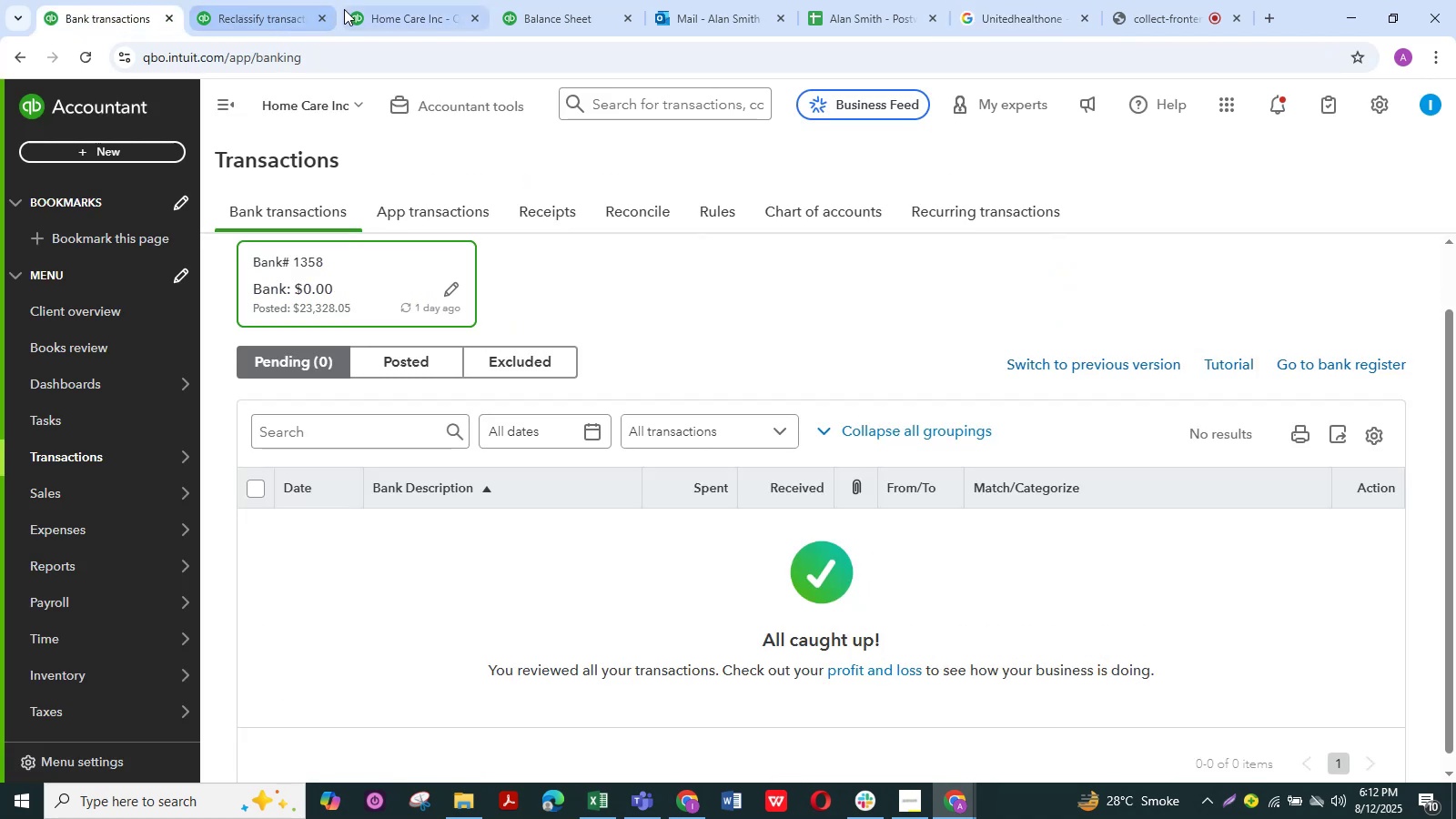 
left_click([392, 5])
 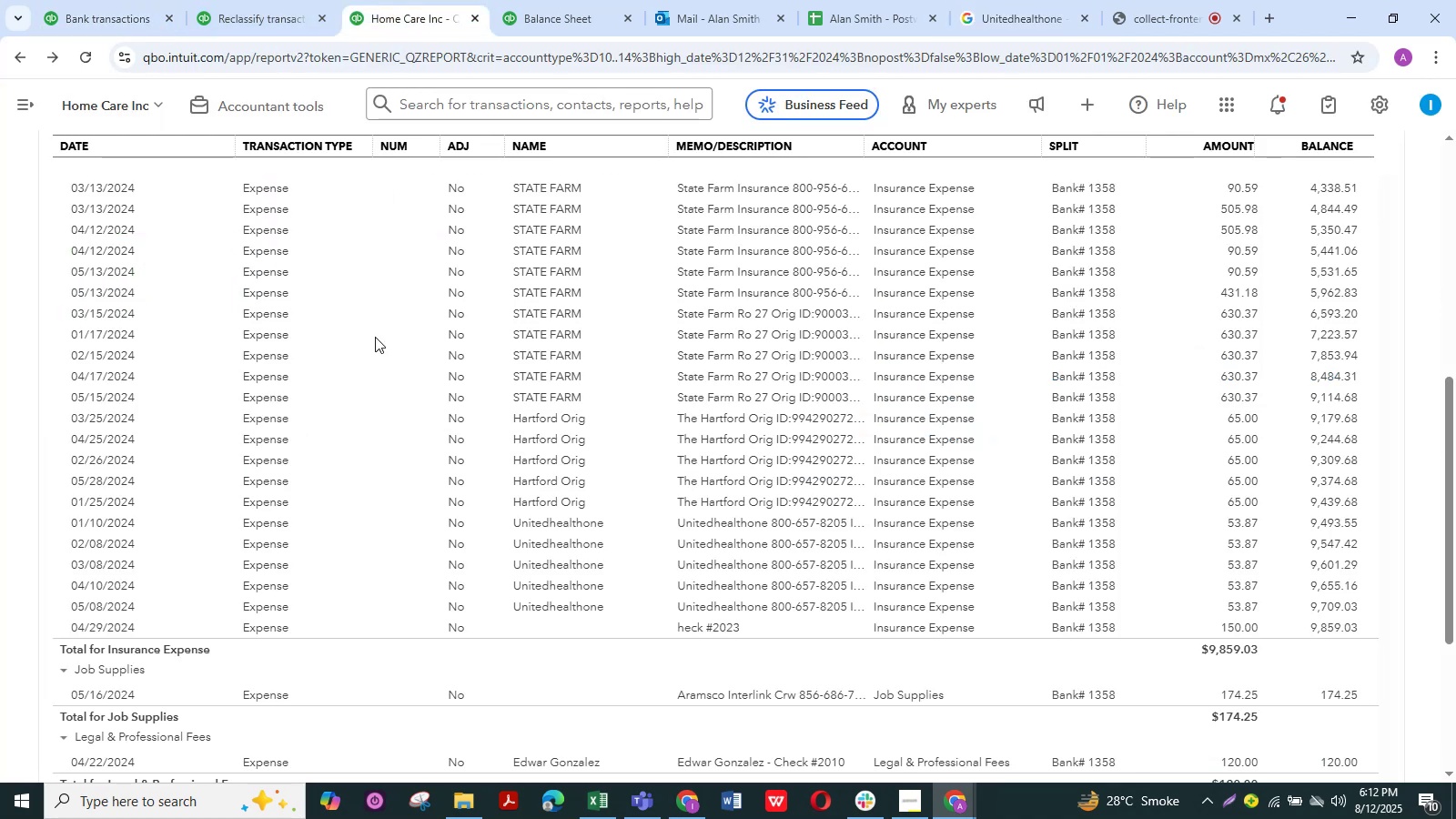 
scroll: coordinate [379, 346], scroll_direction: down, amount: 3.0
 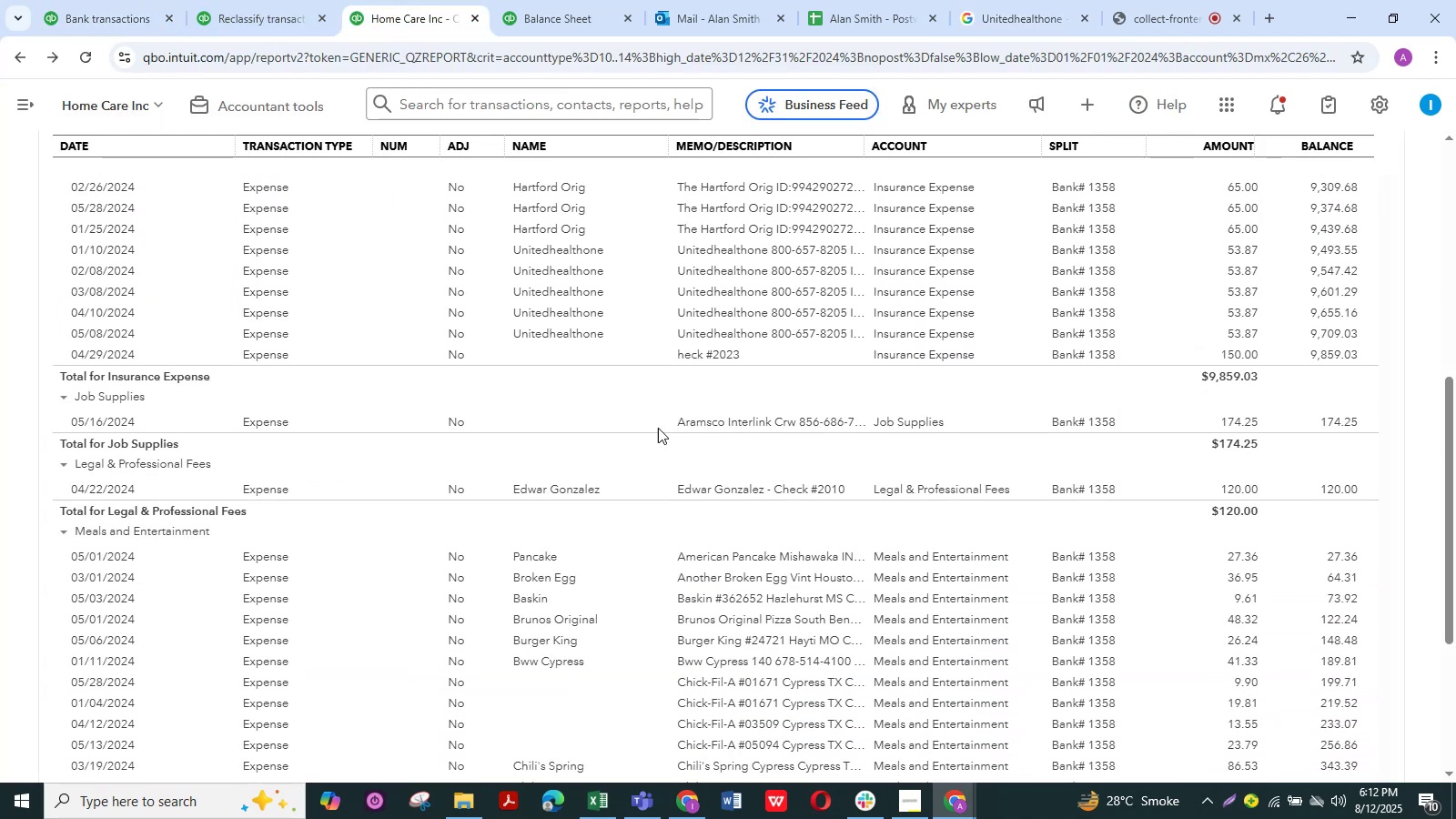 
left_click_drag(start_coordinate=[663, 421], to_coordinate=[653, 423])
 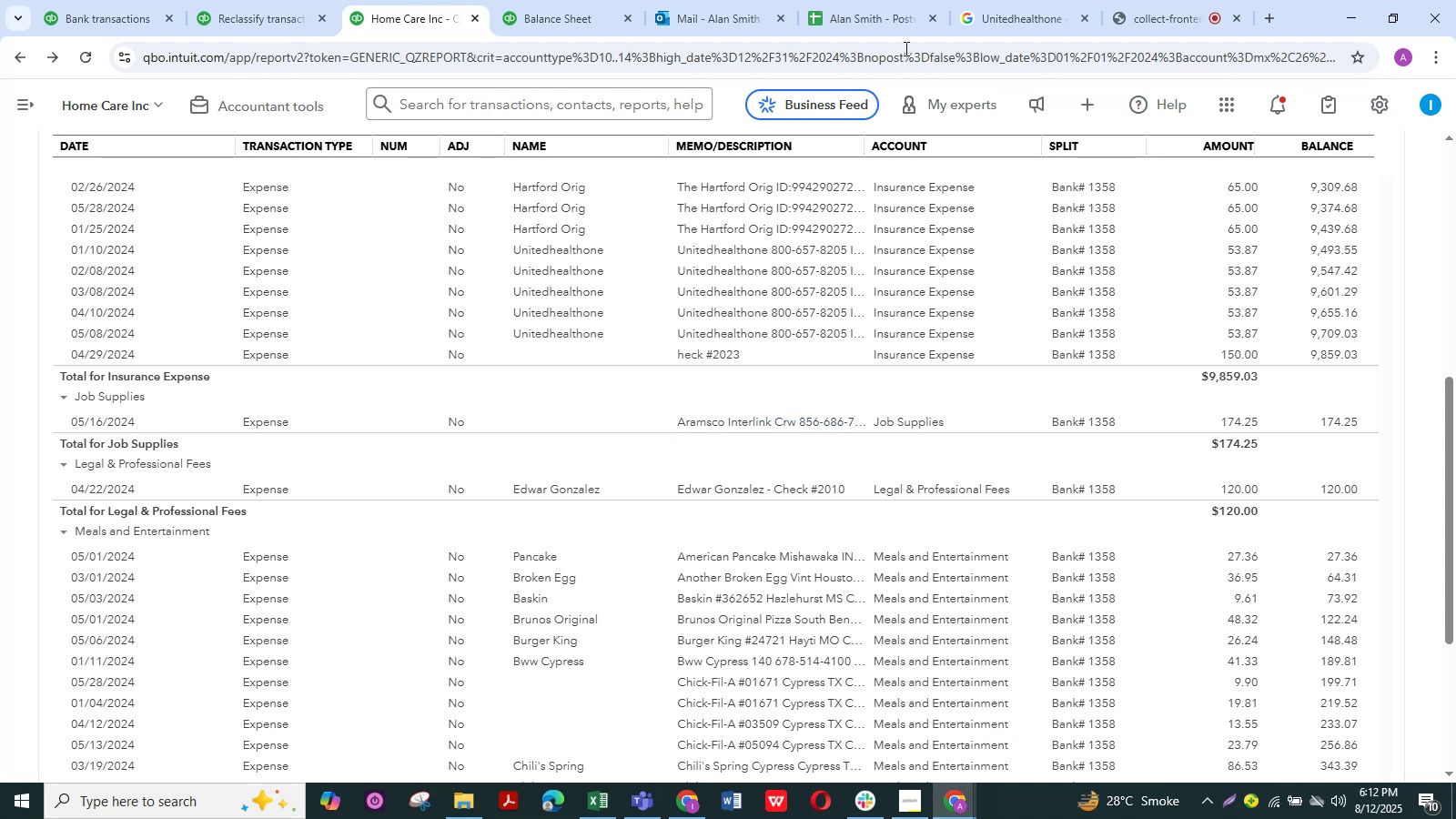 
key(Control+C)
 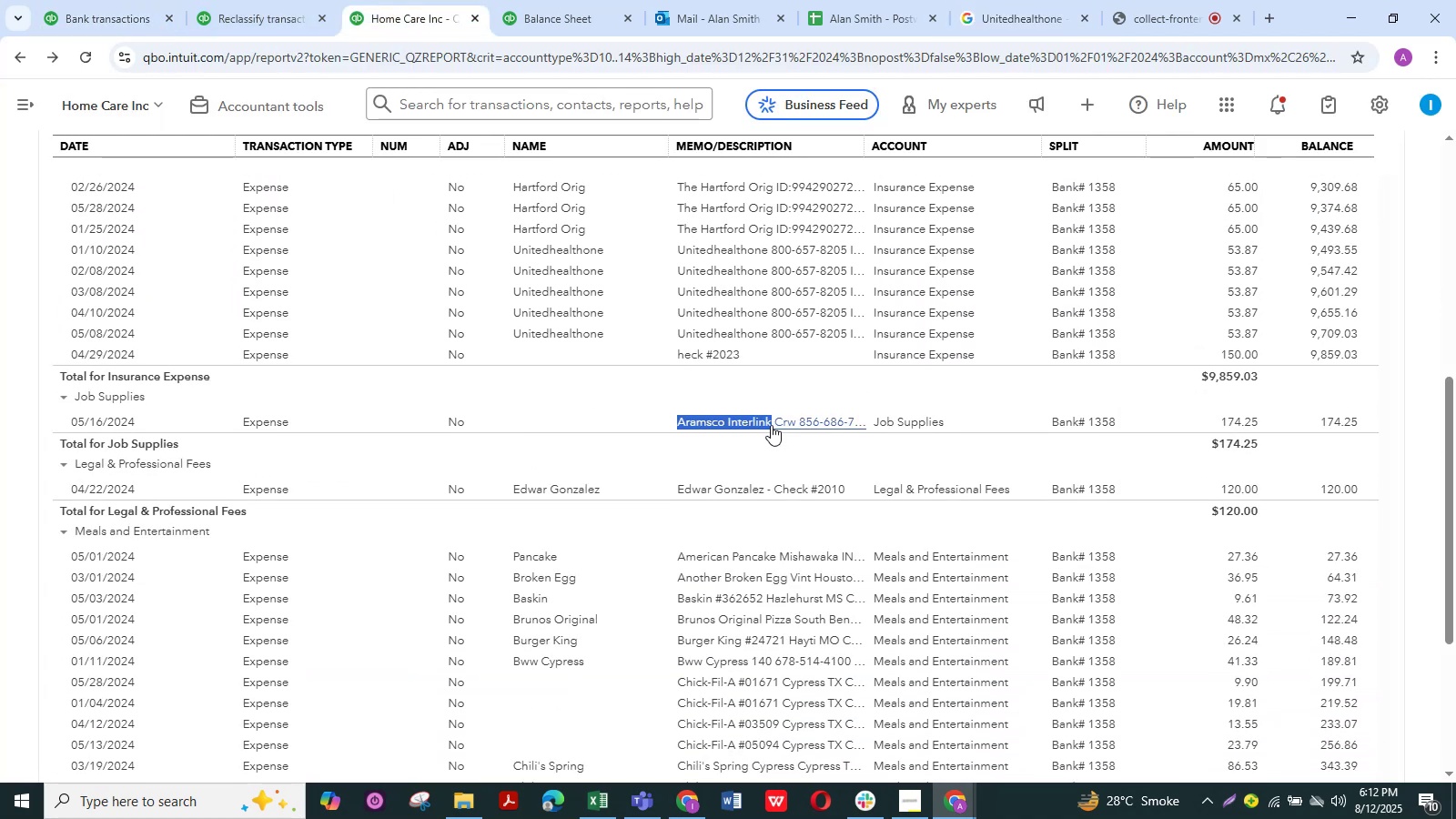 
key(Control+C)
 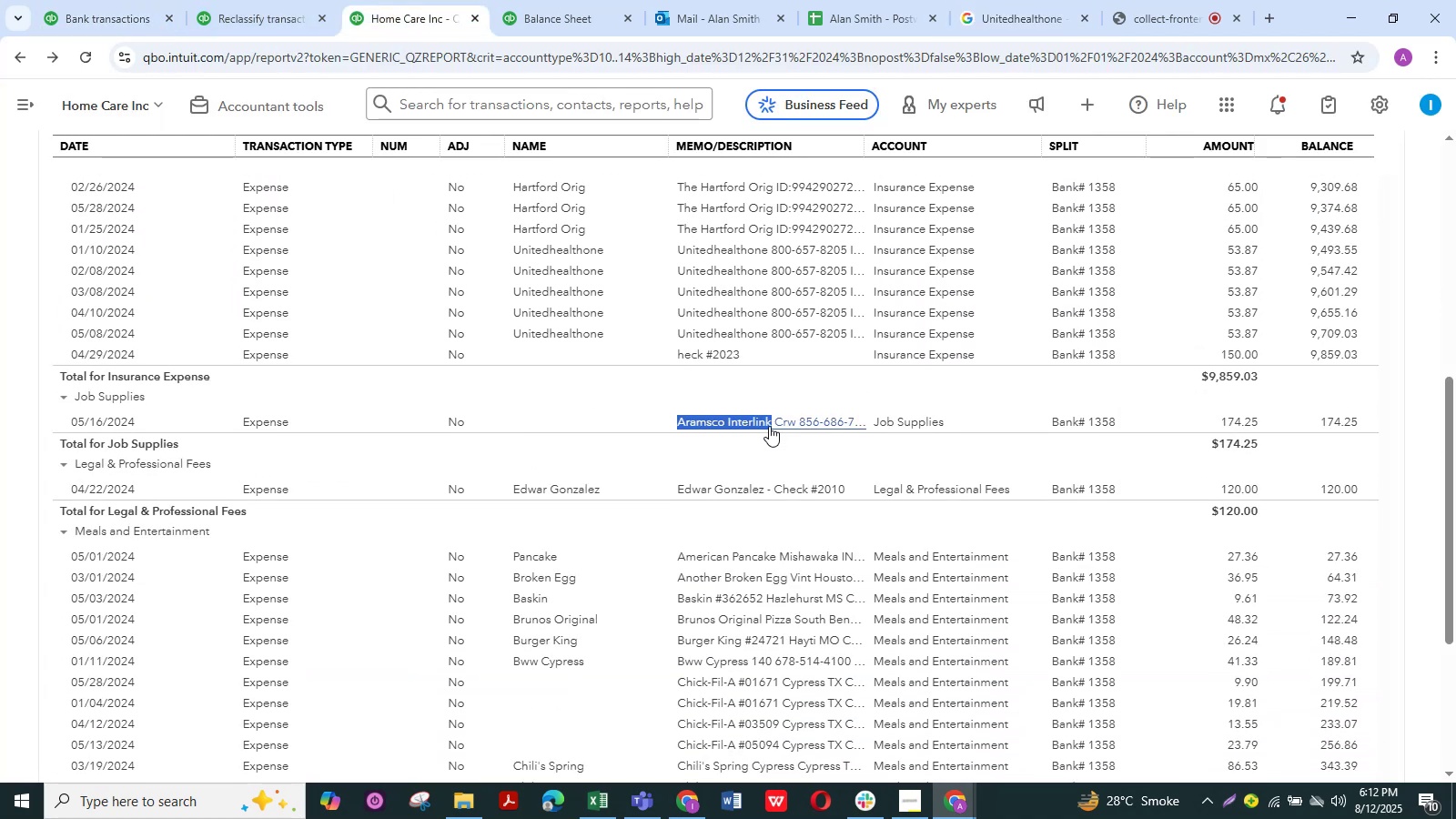 
key(Control+C)
 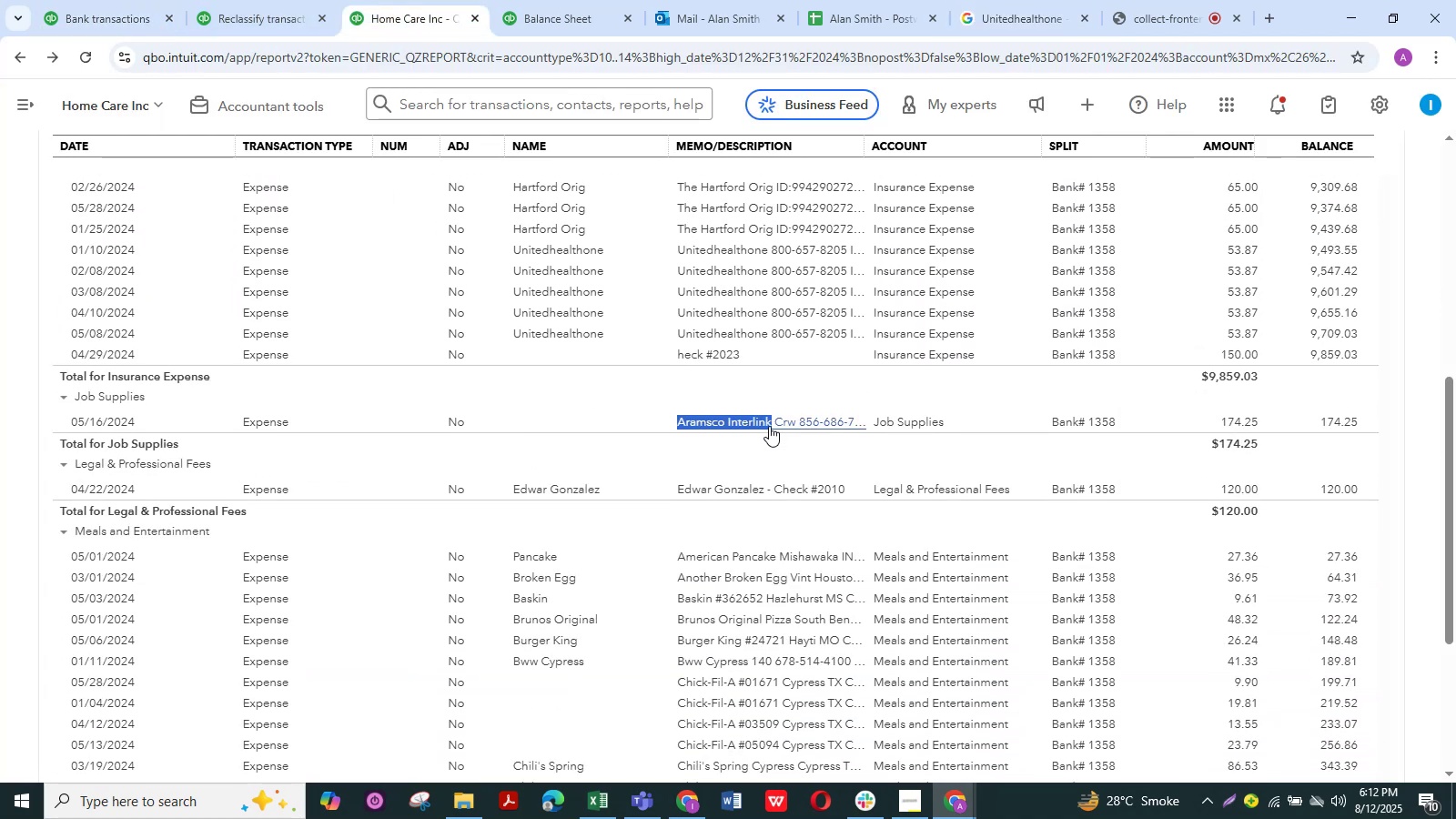 
key(Control+C)
 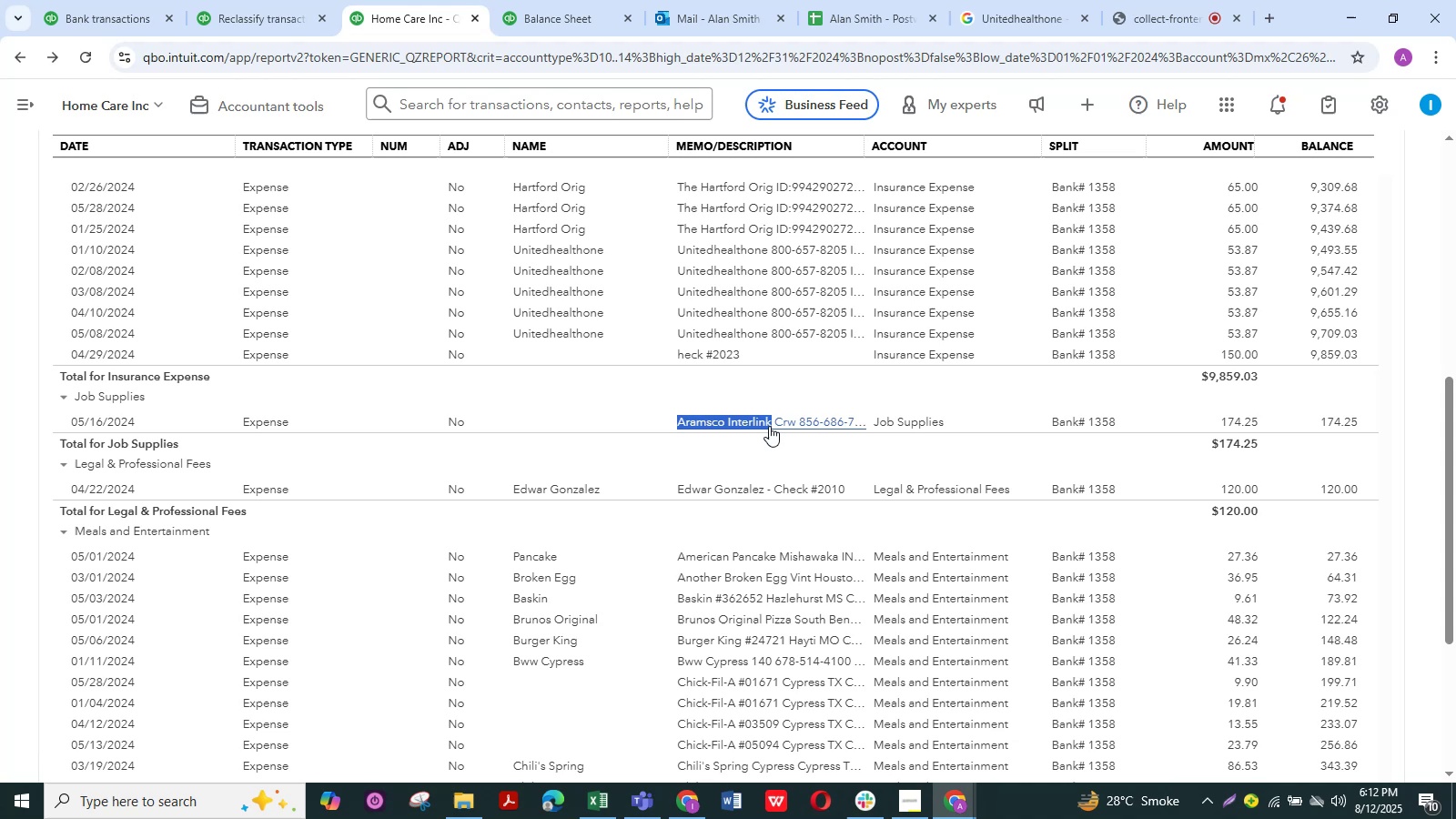 
key(Control+C)
 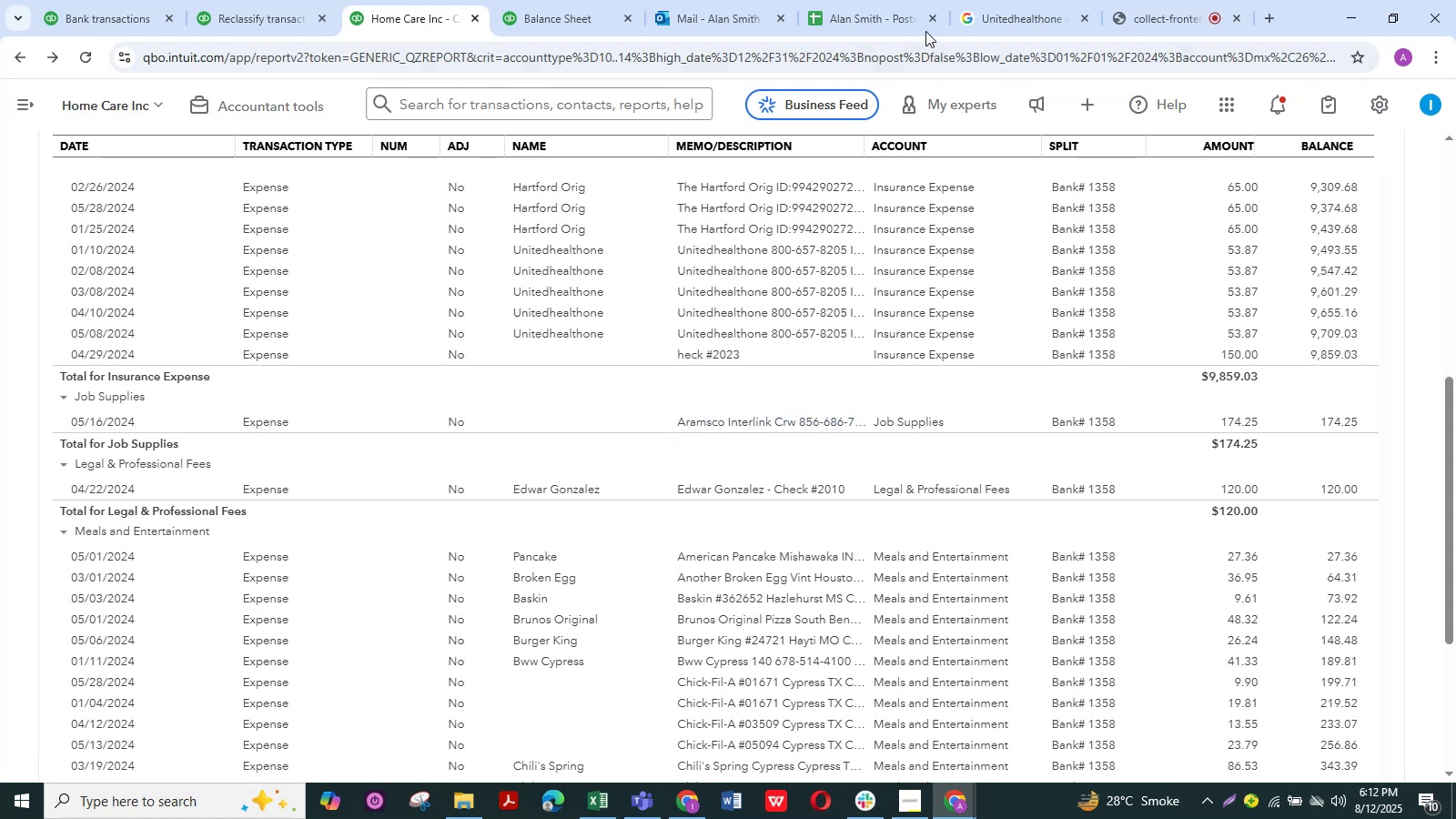 
left_click([986, 0])
 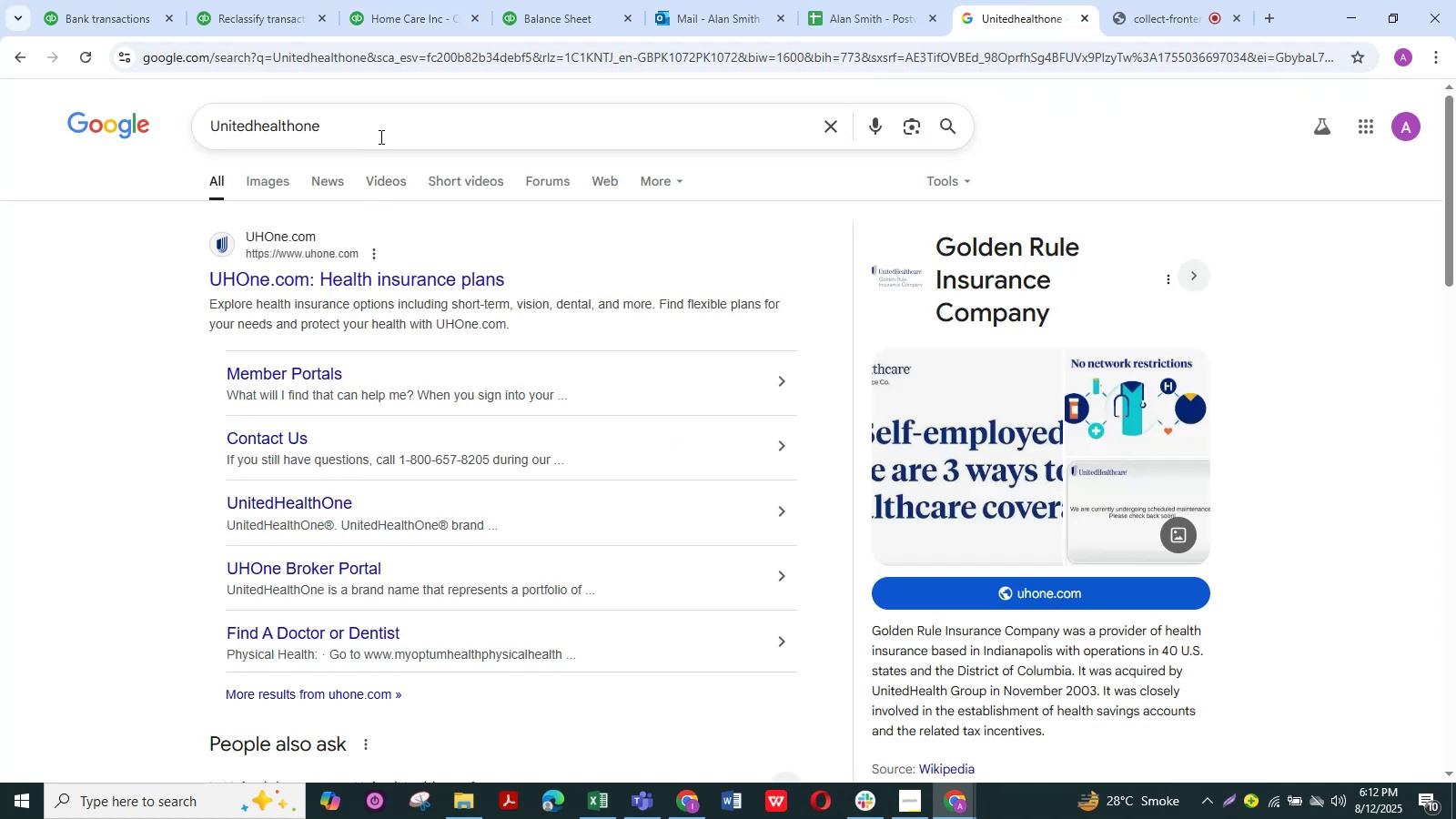 
left_click_drag(start_coordinate=[371, 118], to_coordinate=[167, 122])
 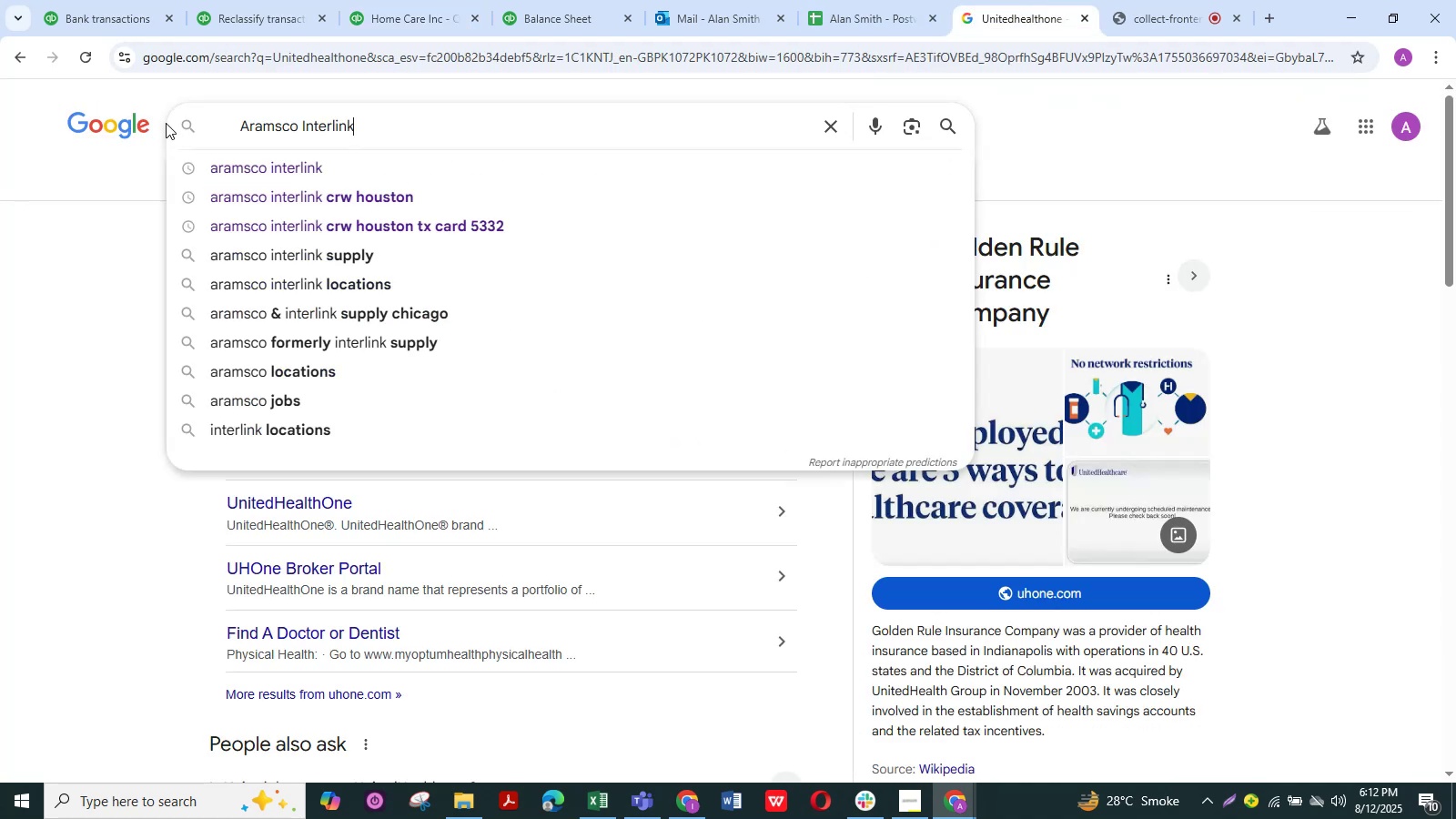 
key(Control+ControlLeft)
 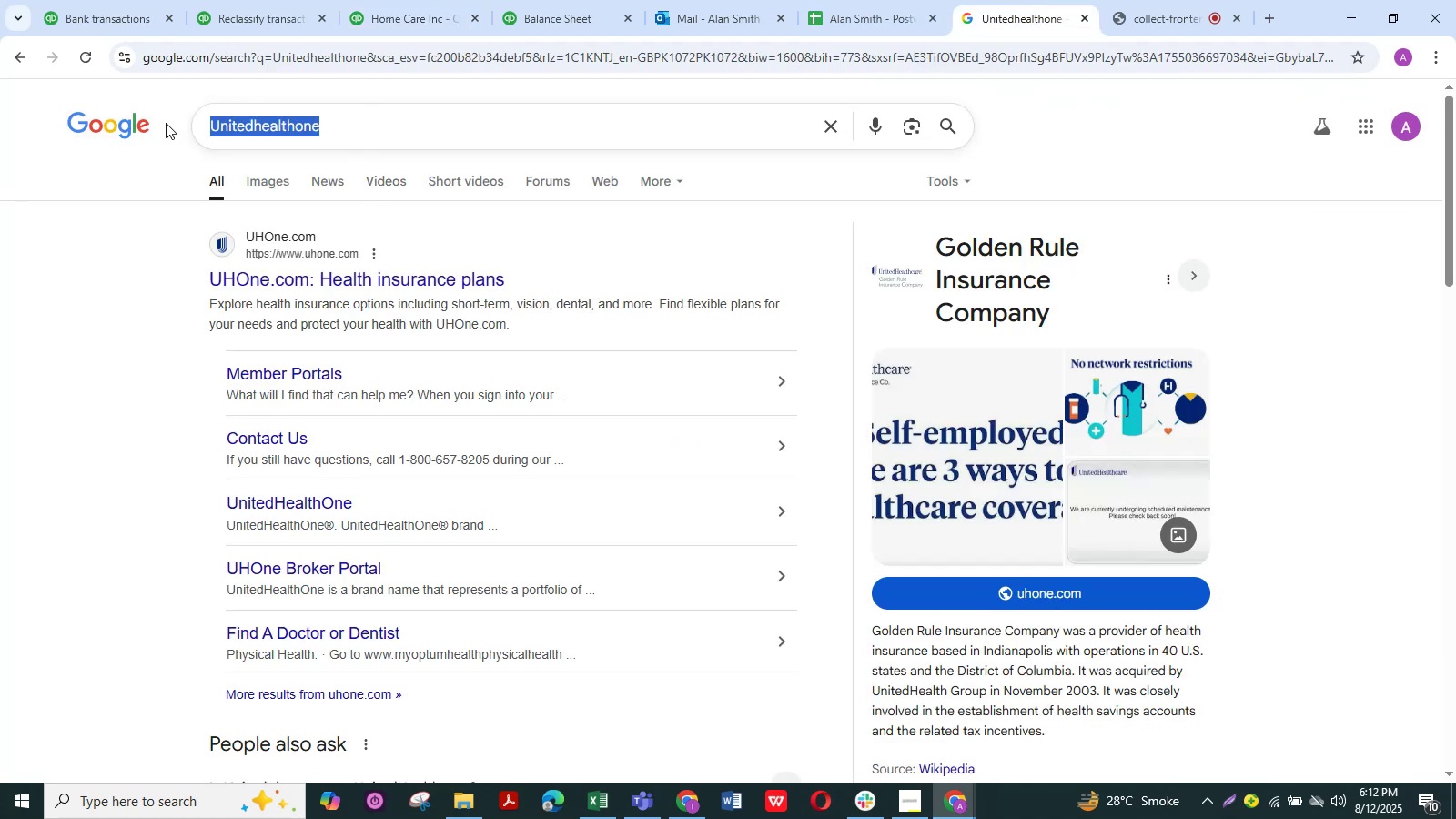 
key(Control+V)
 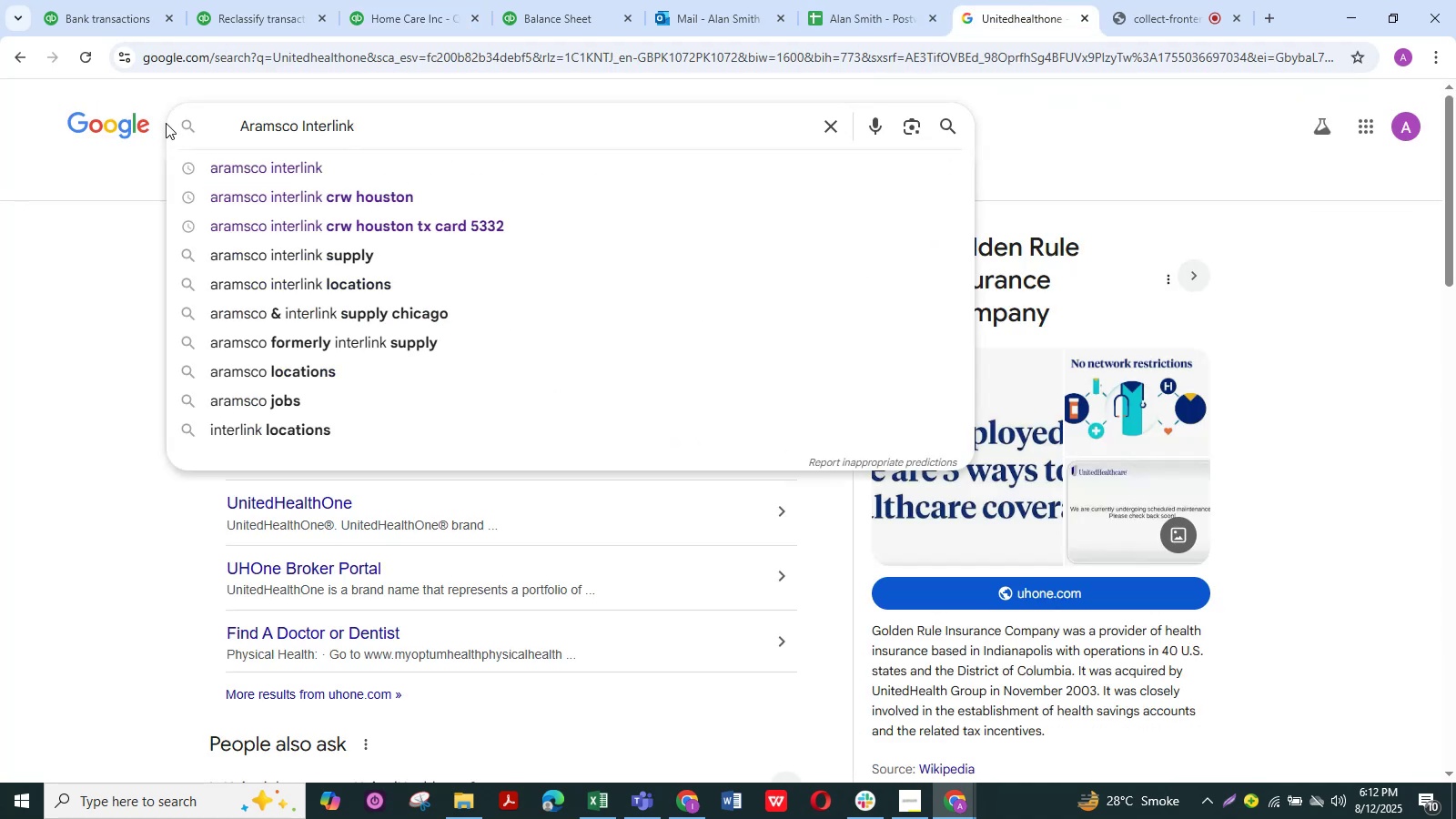 
key(NumpadEnter)
 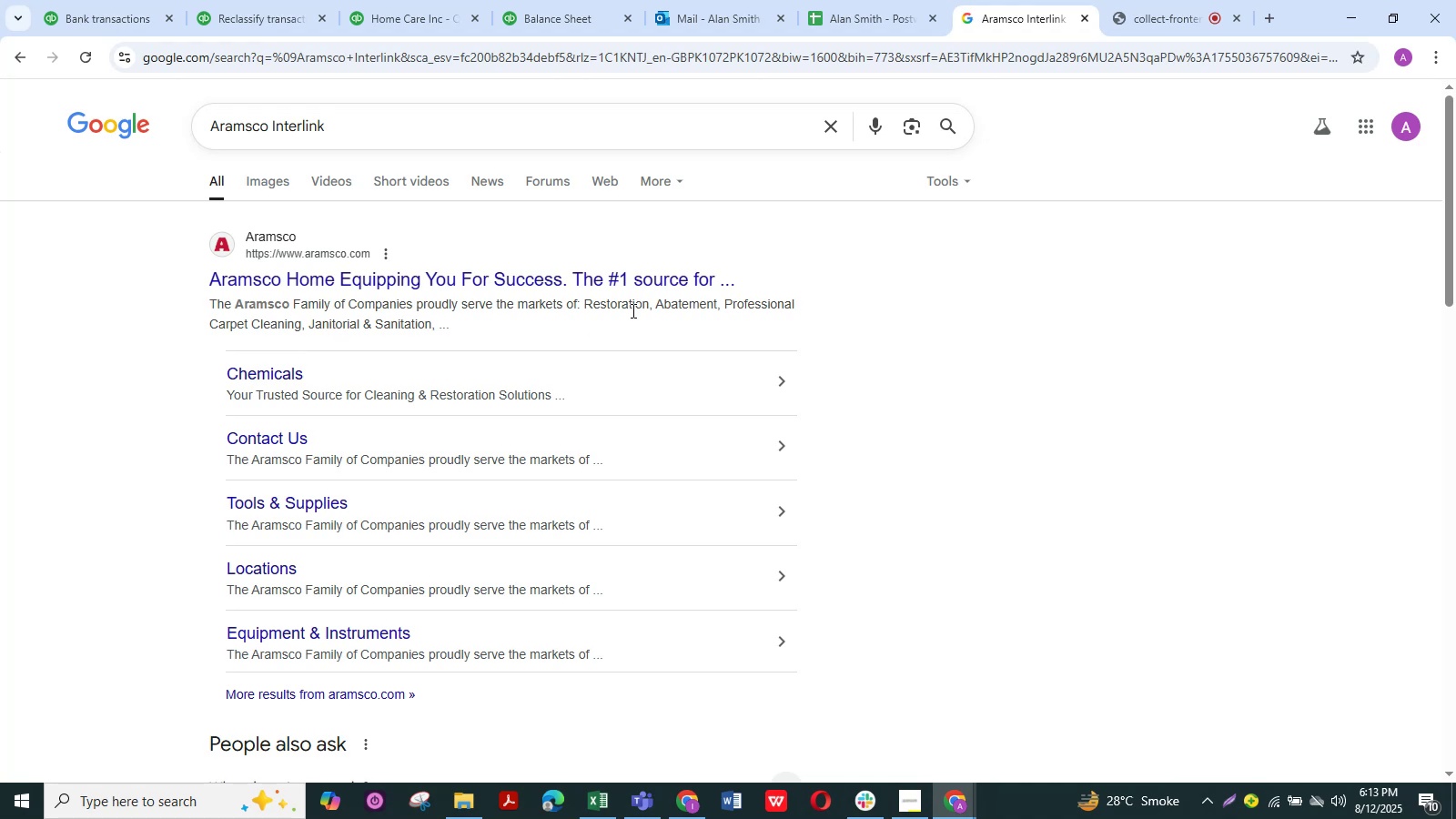 
wait(33.14)
 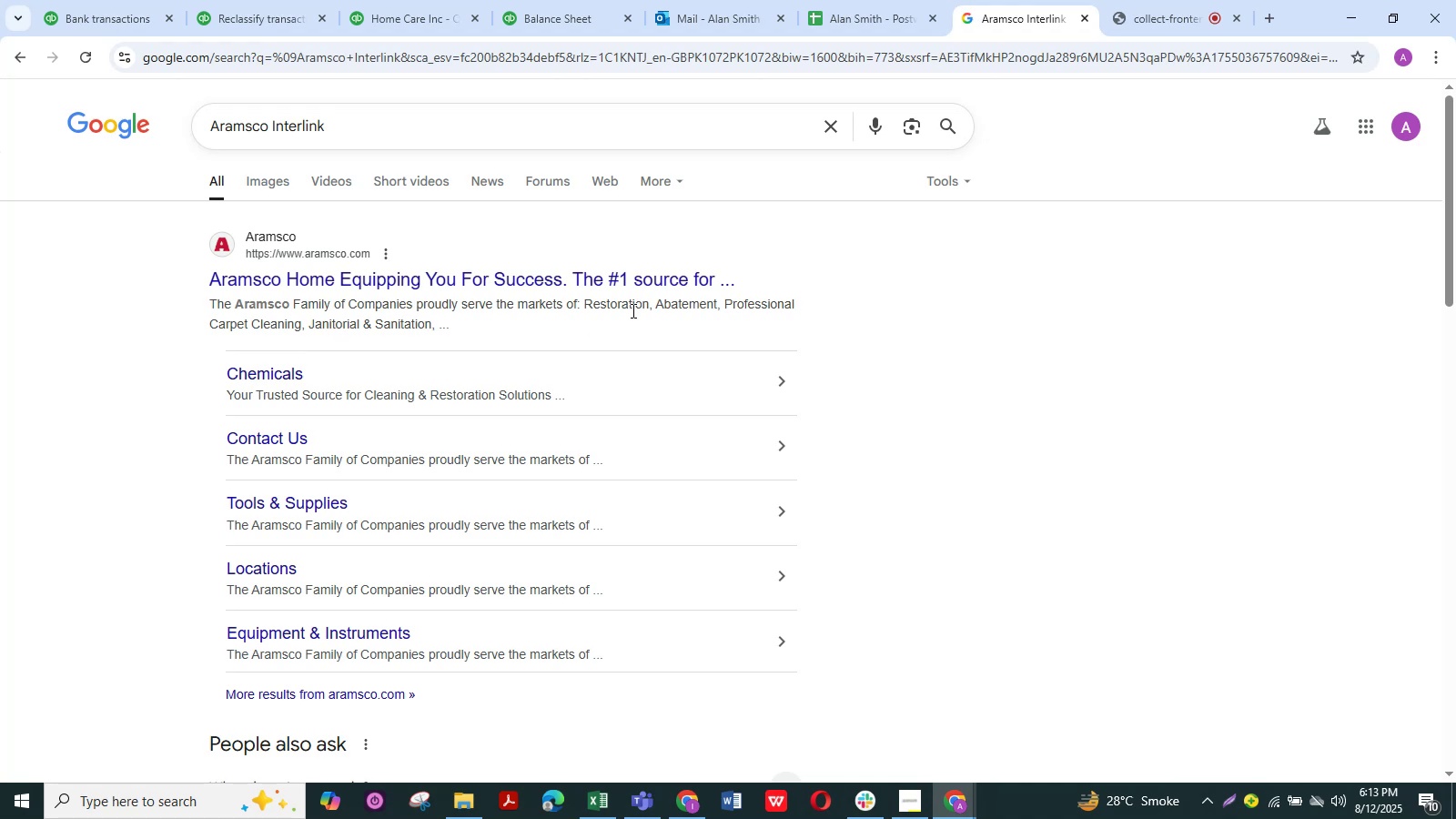 
left_click([382, 5])
 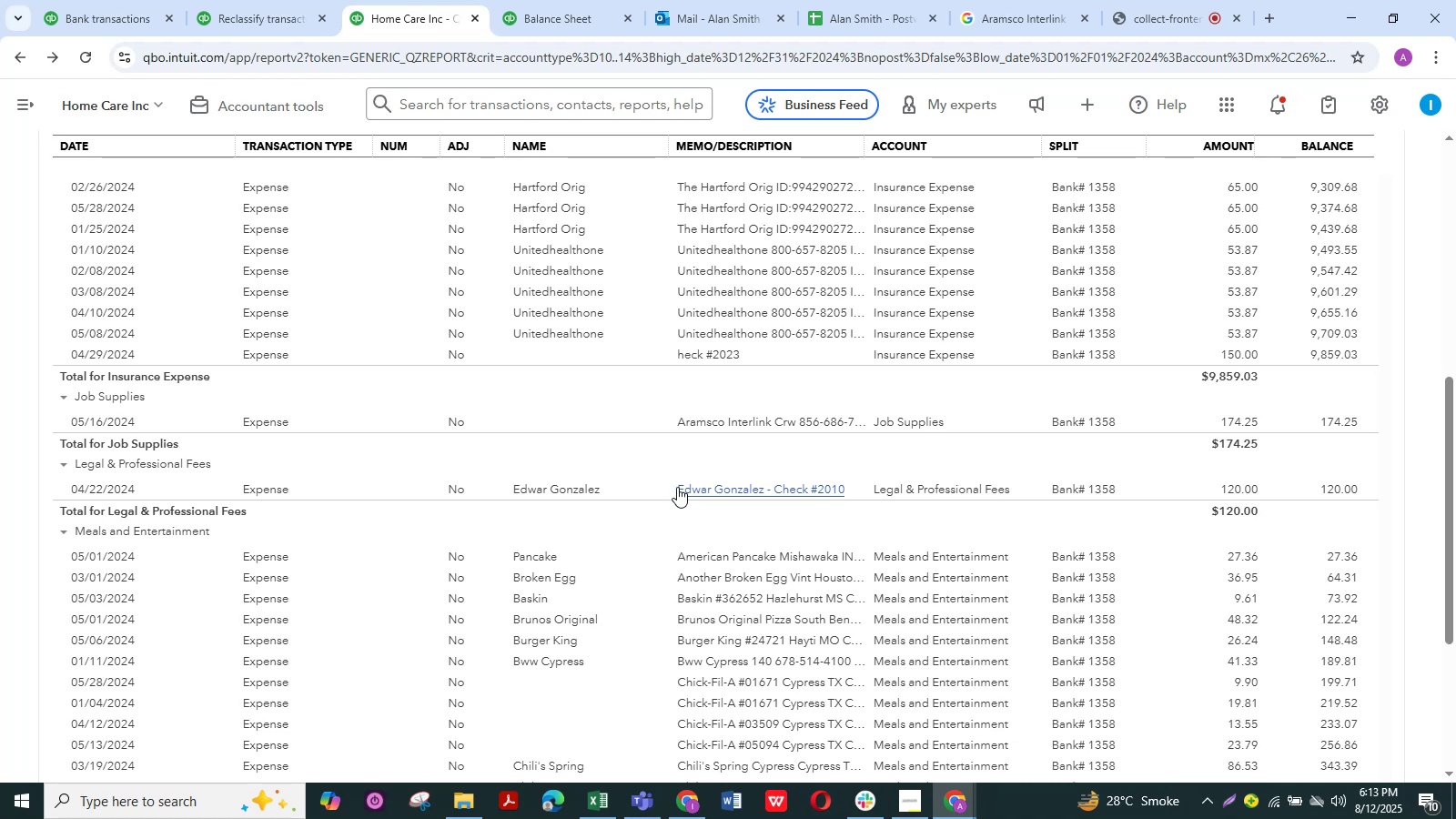 
left_click([776, 424])
 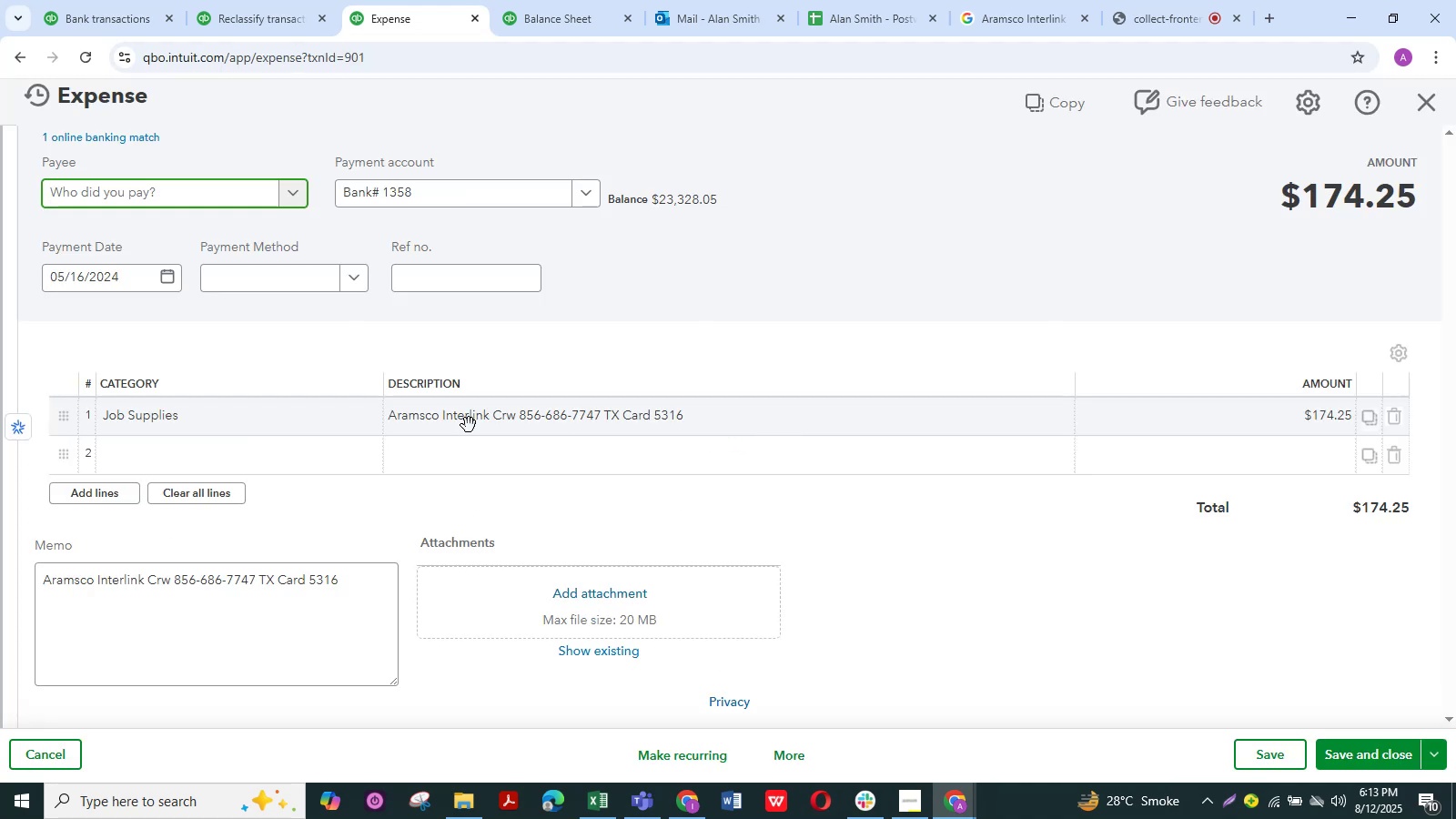 
left_click([290, 413])
 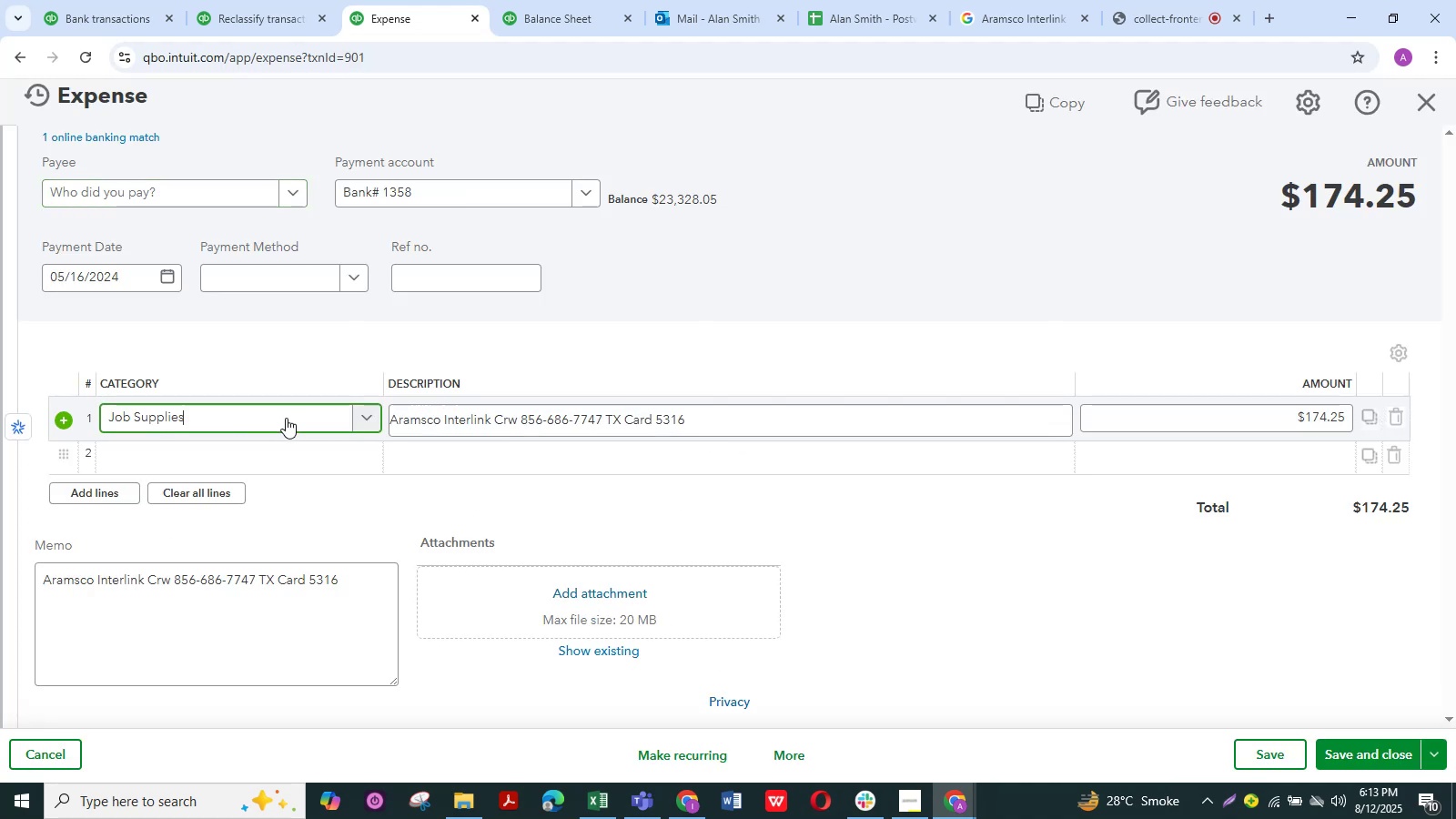 
left_click([286, 418])
 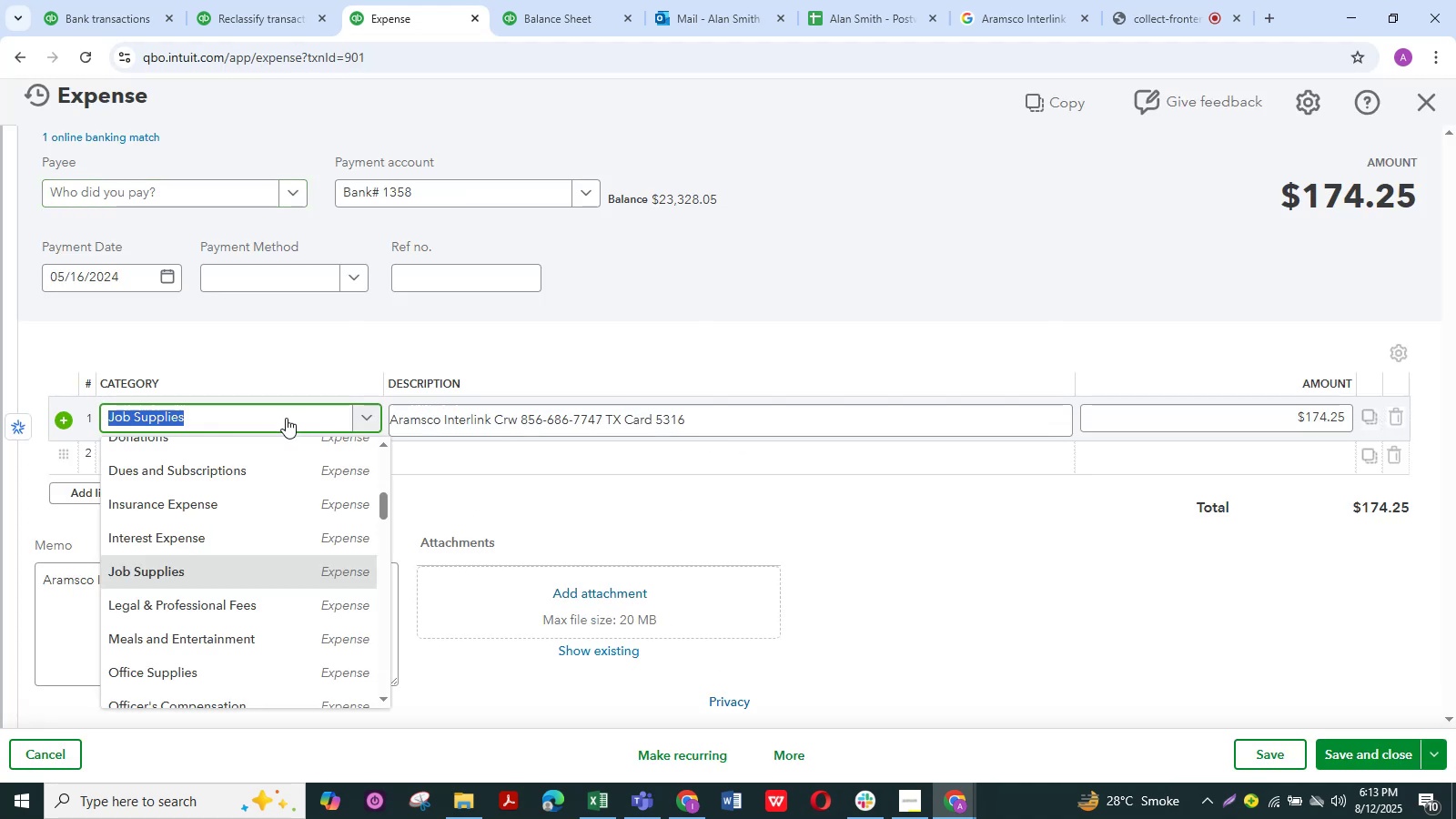 
type(supplies)
 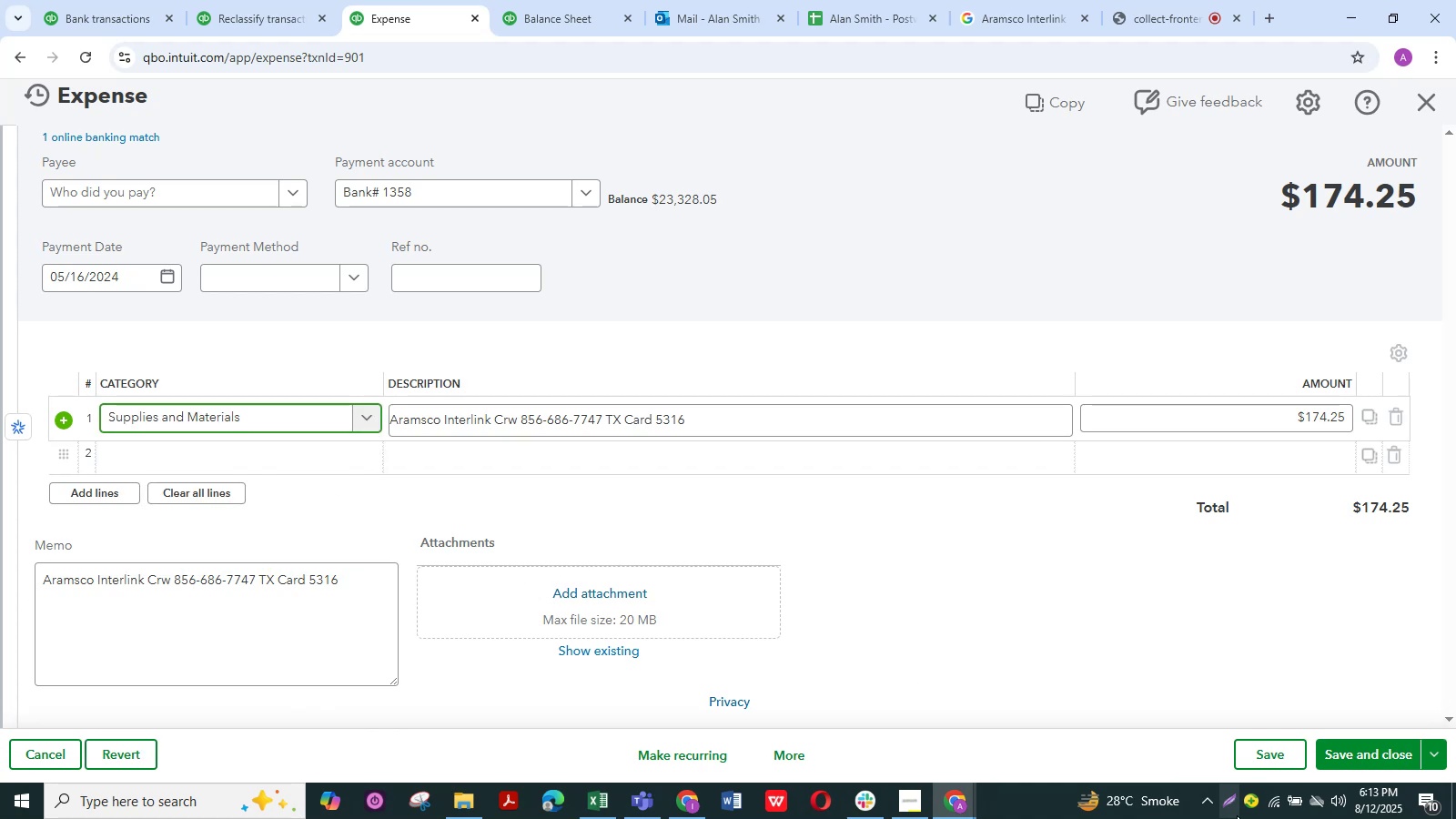 
left_click([1341, 748])
 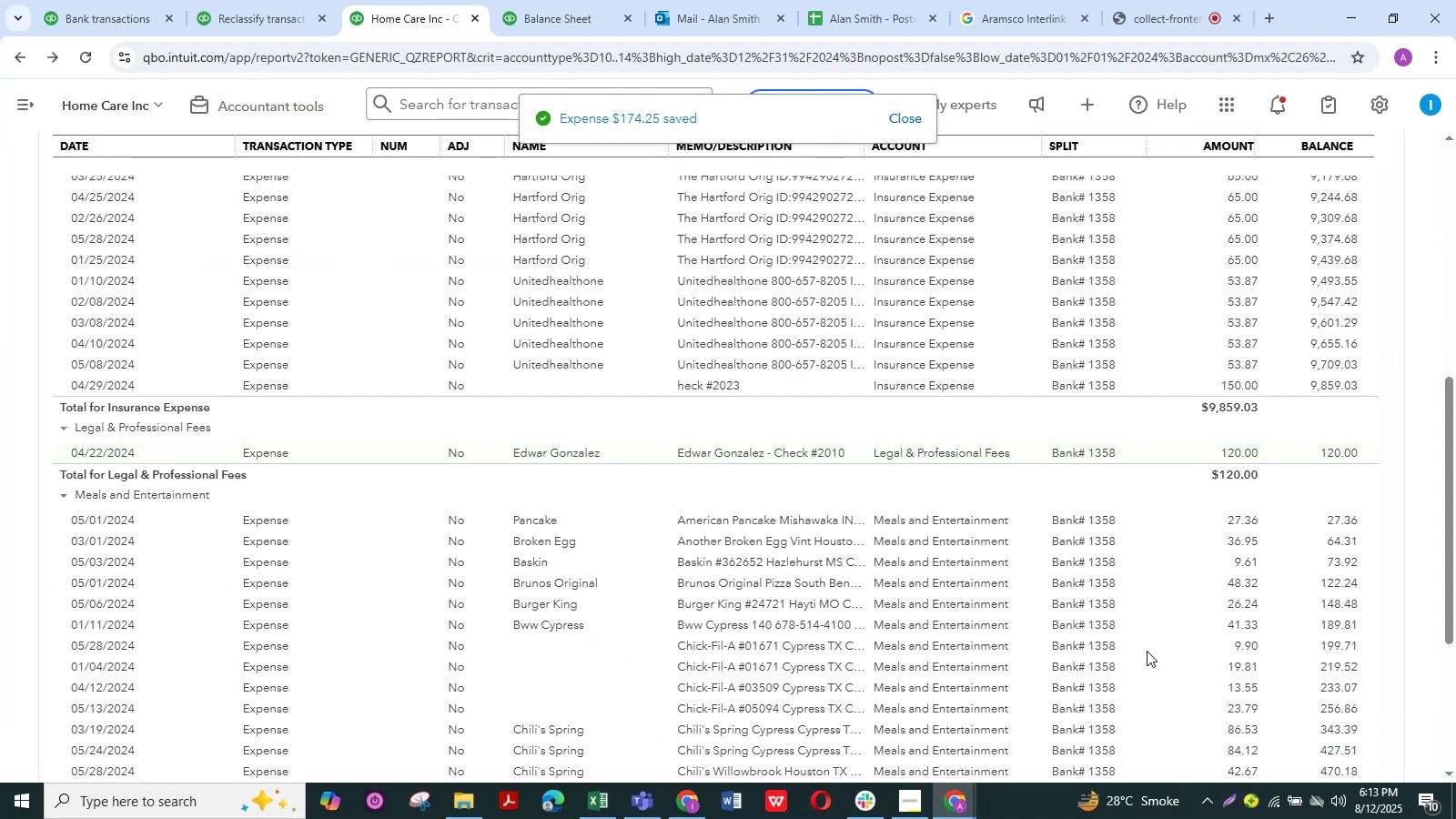 
wait(7.56)
 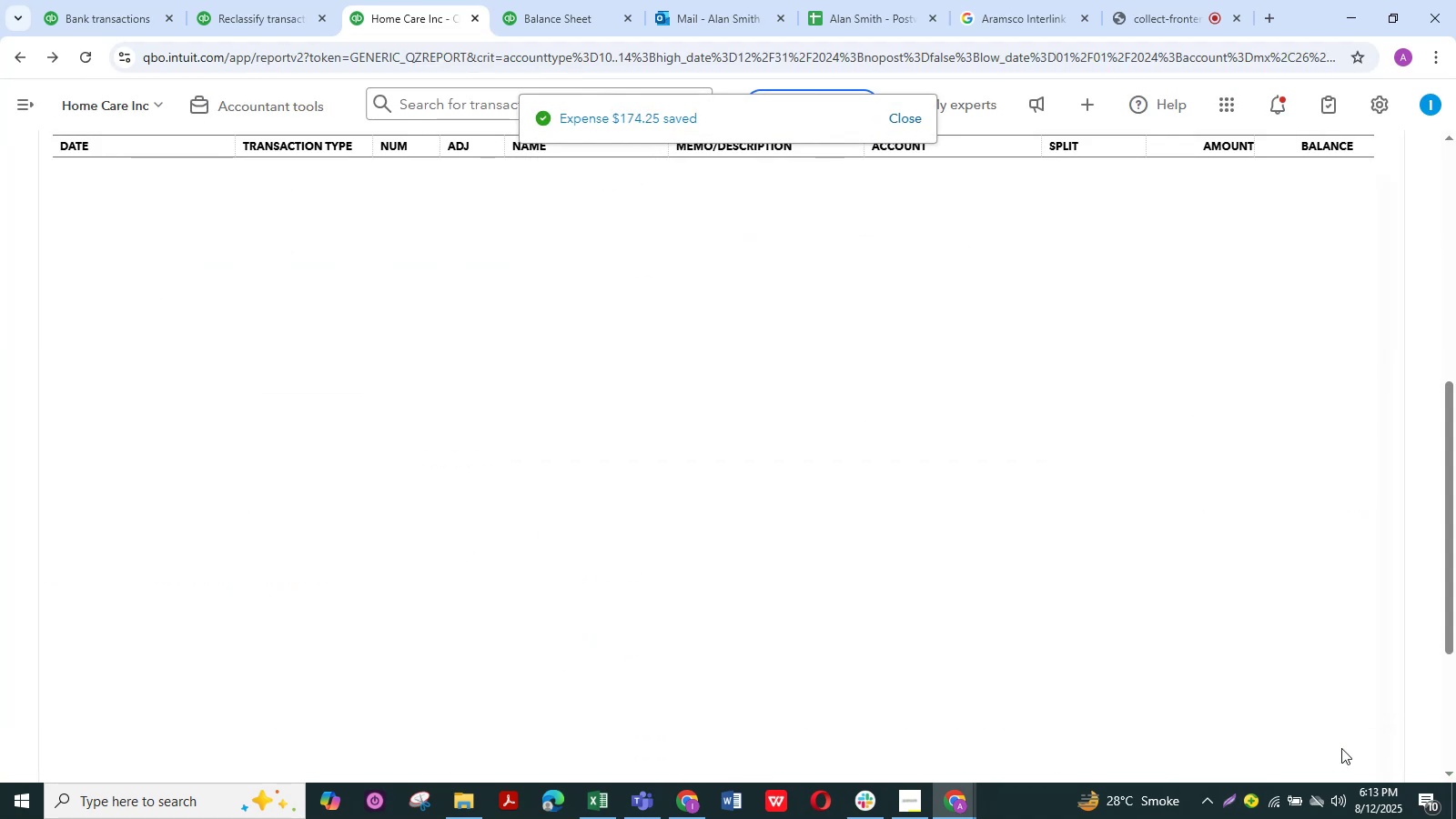 
scroll: coordinate [865, 410], scroll_direction: down, amount: 5.0
 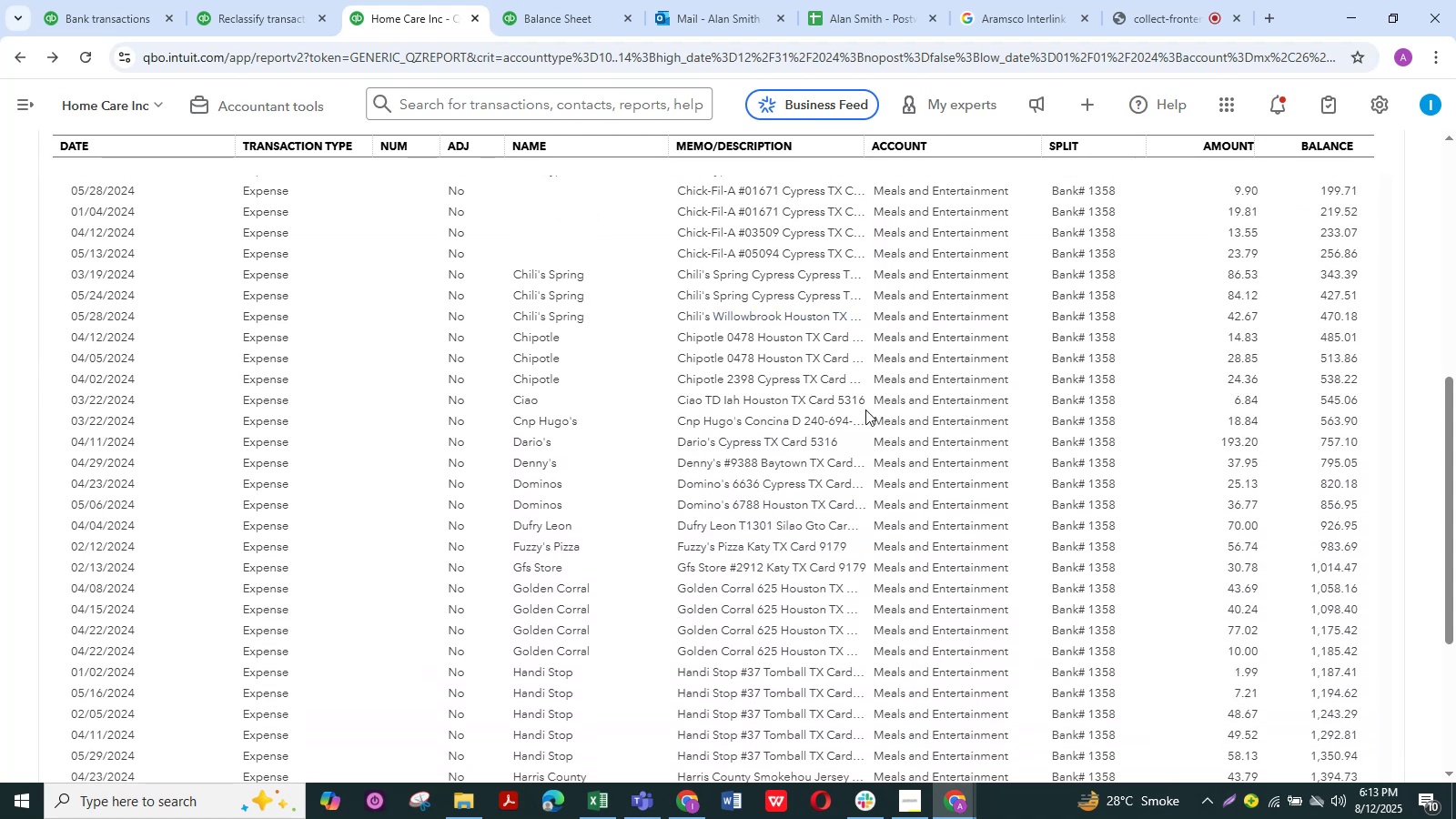 
scroll: coordinate [865, 410], scroll_direction: up, amount: 1.0
 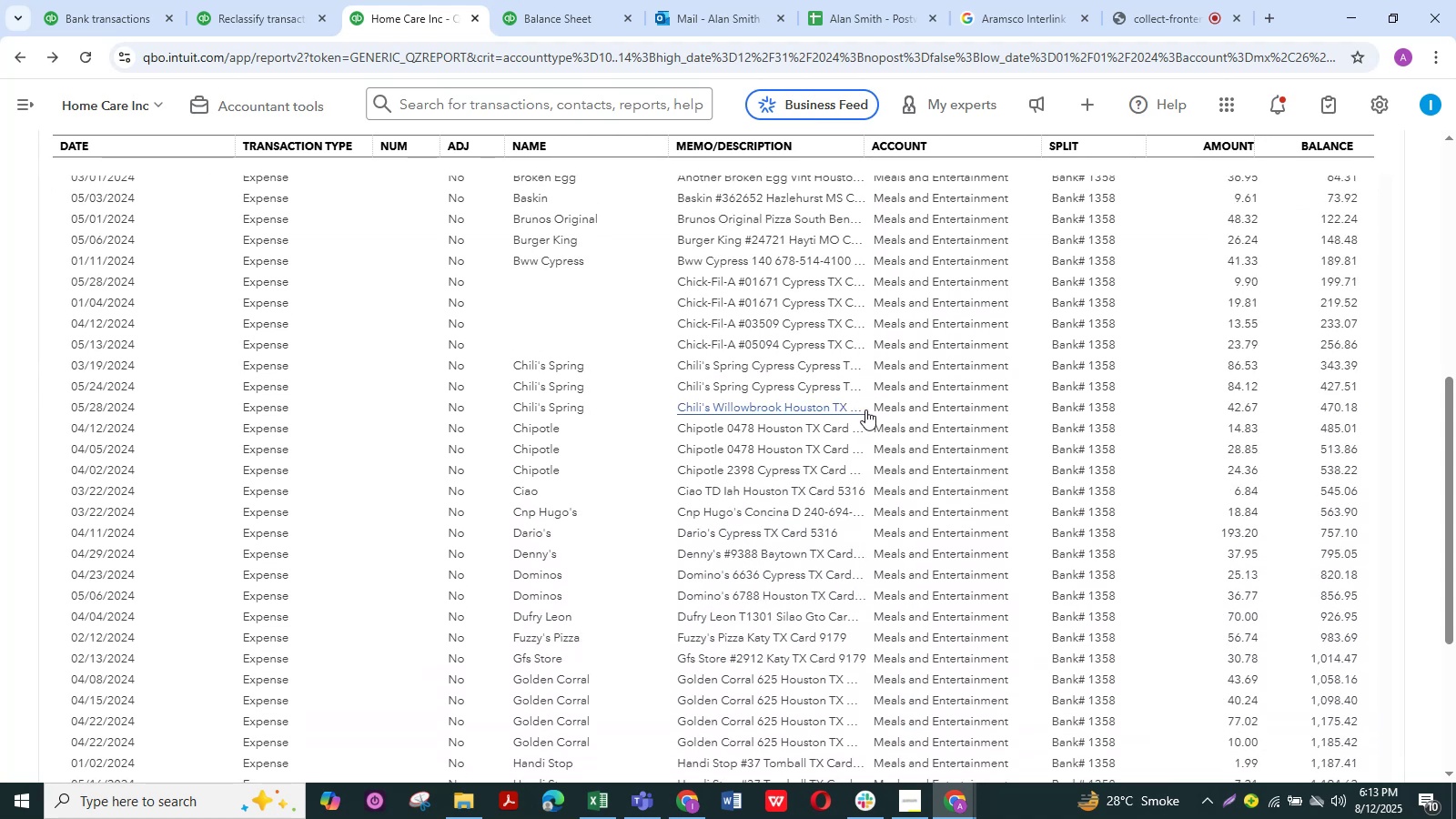 
scroll: coordinate [865, 410], scroll_direction: down, amount: 2.0
 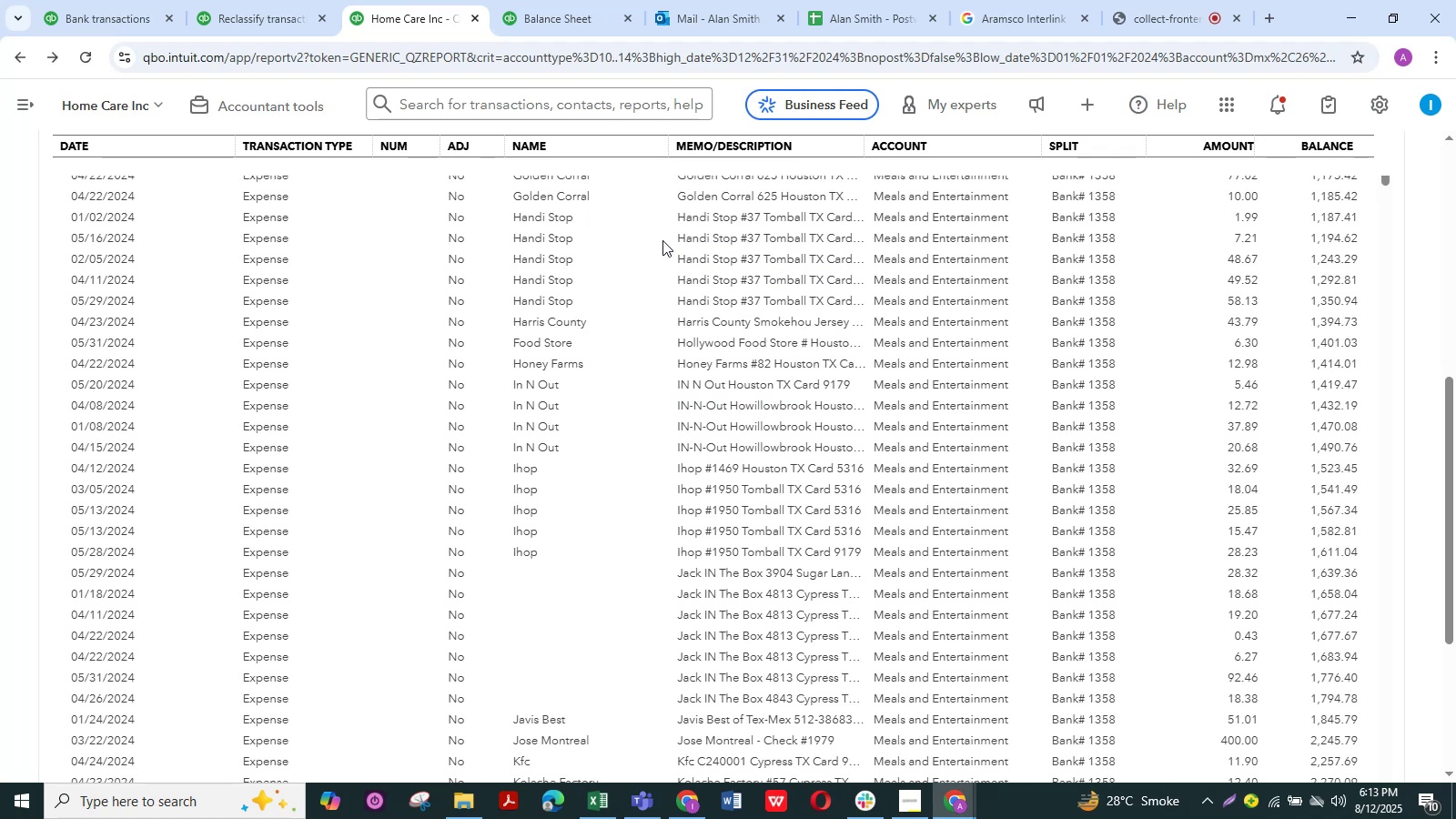 
left_click_drag(start_coordinate=[672, 221], to_coordinate=[647, 225])
 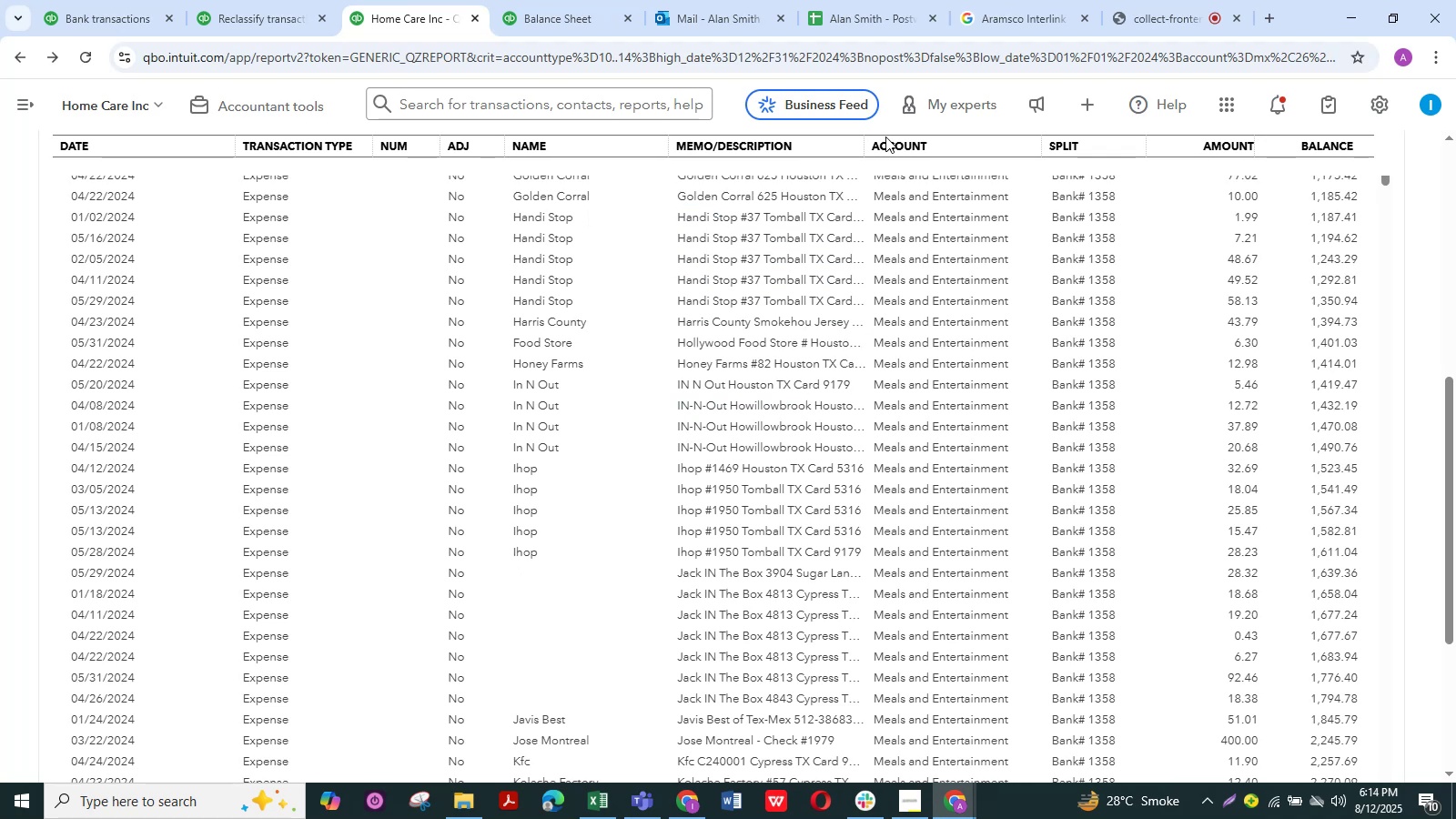 
key(Control+C)
 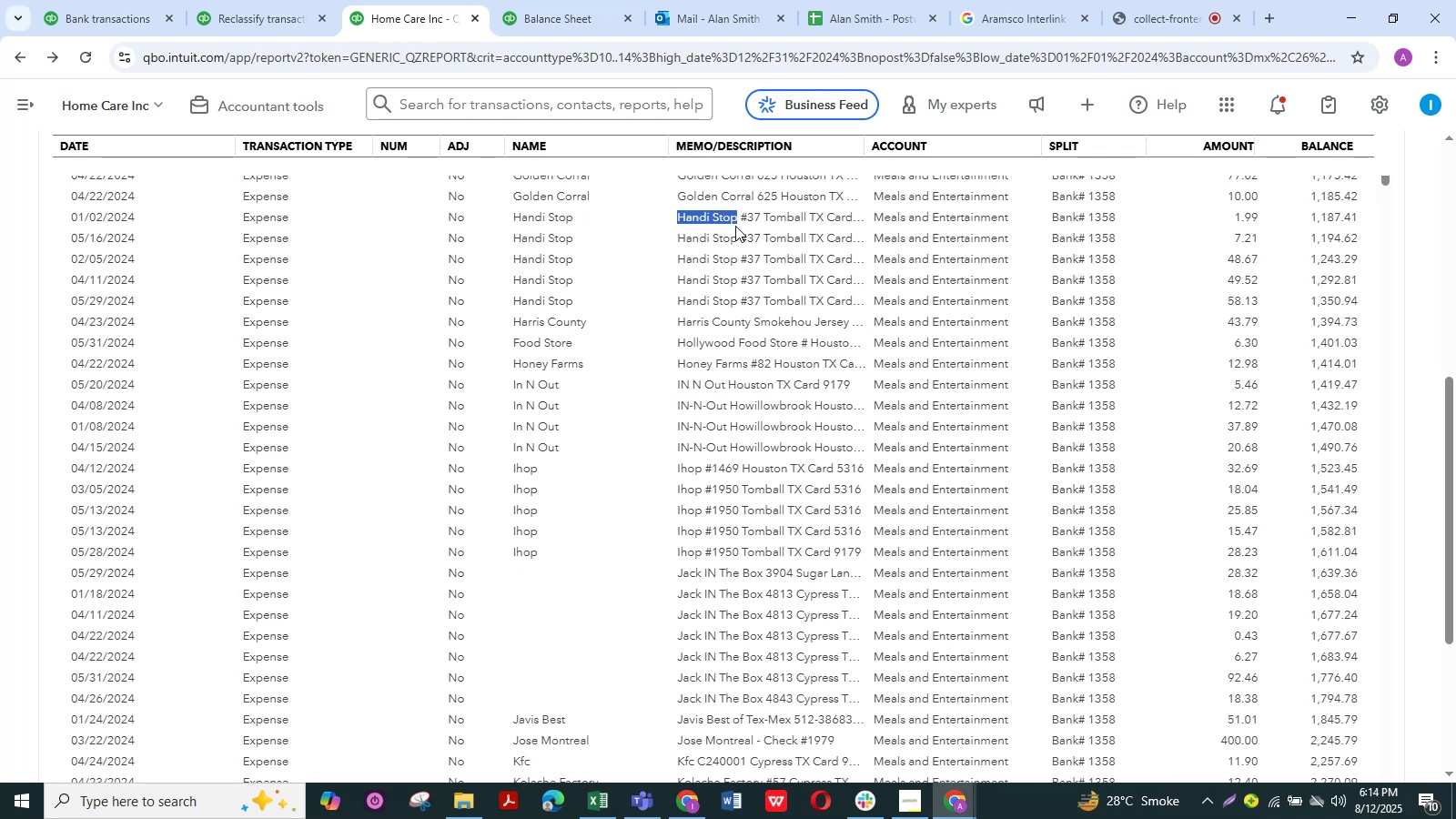 
key(Control+C)
 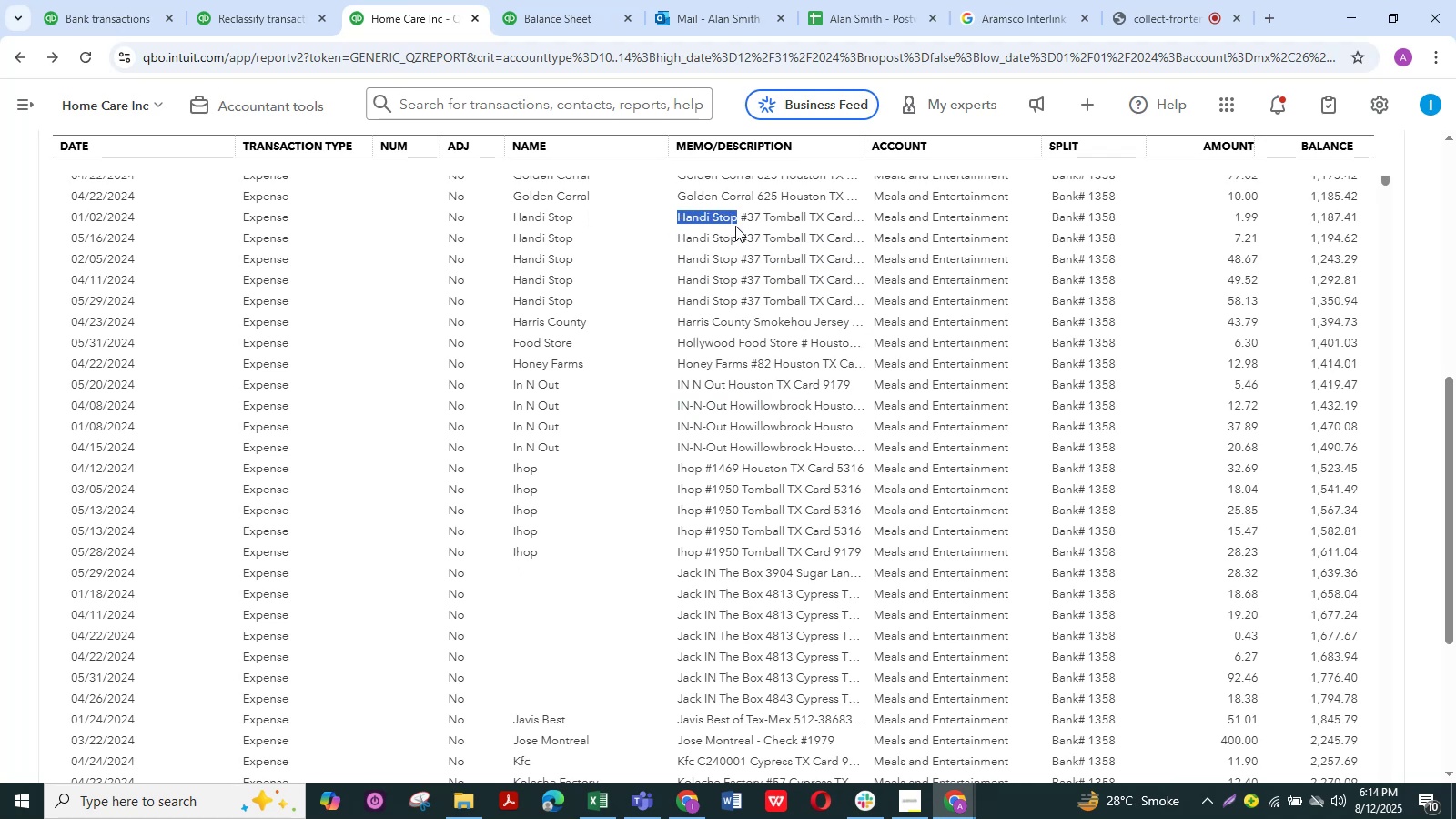 
key(Control+C)
 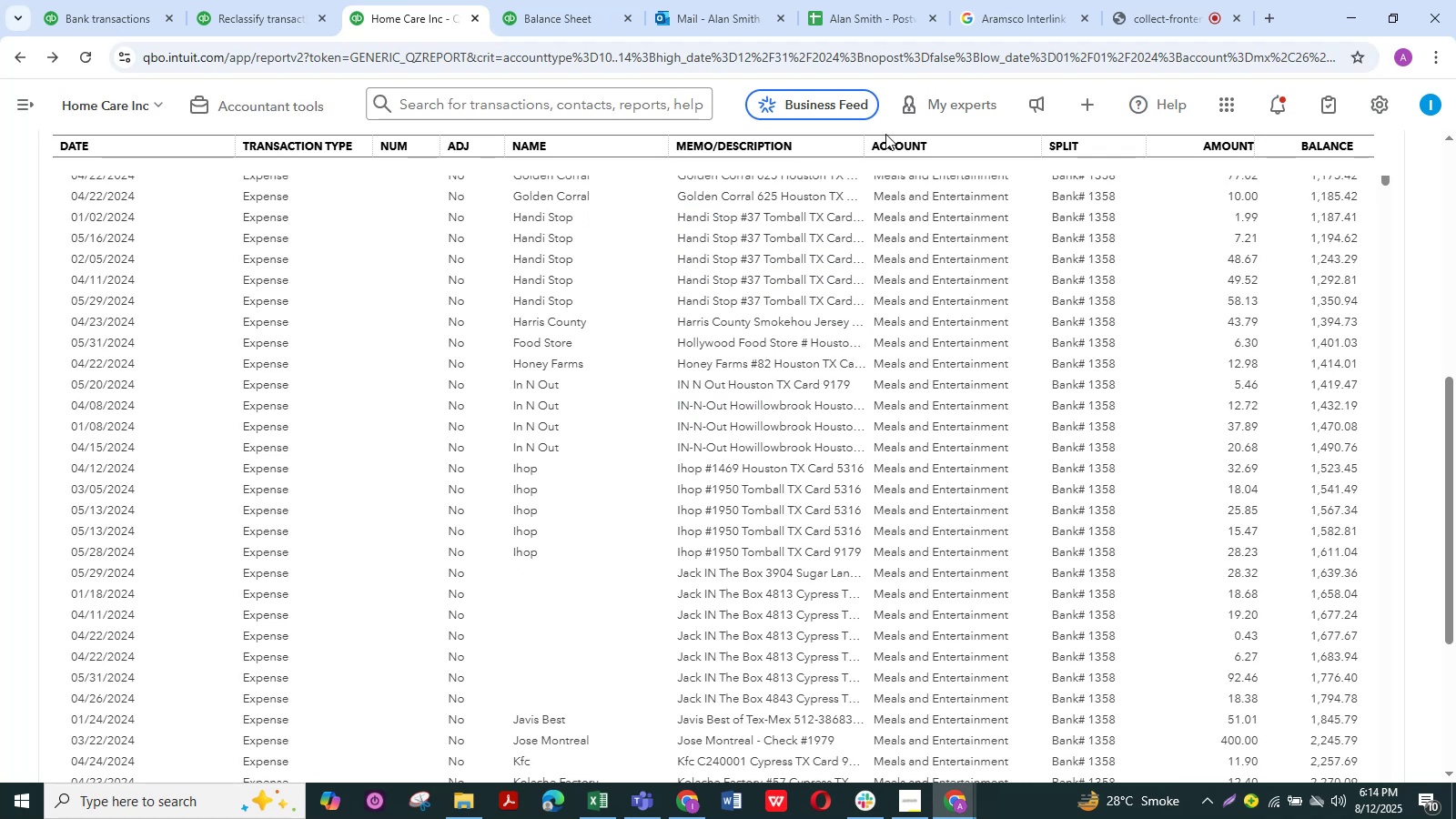 
left_click([1017, 0])
 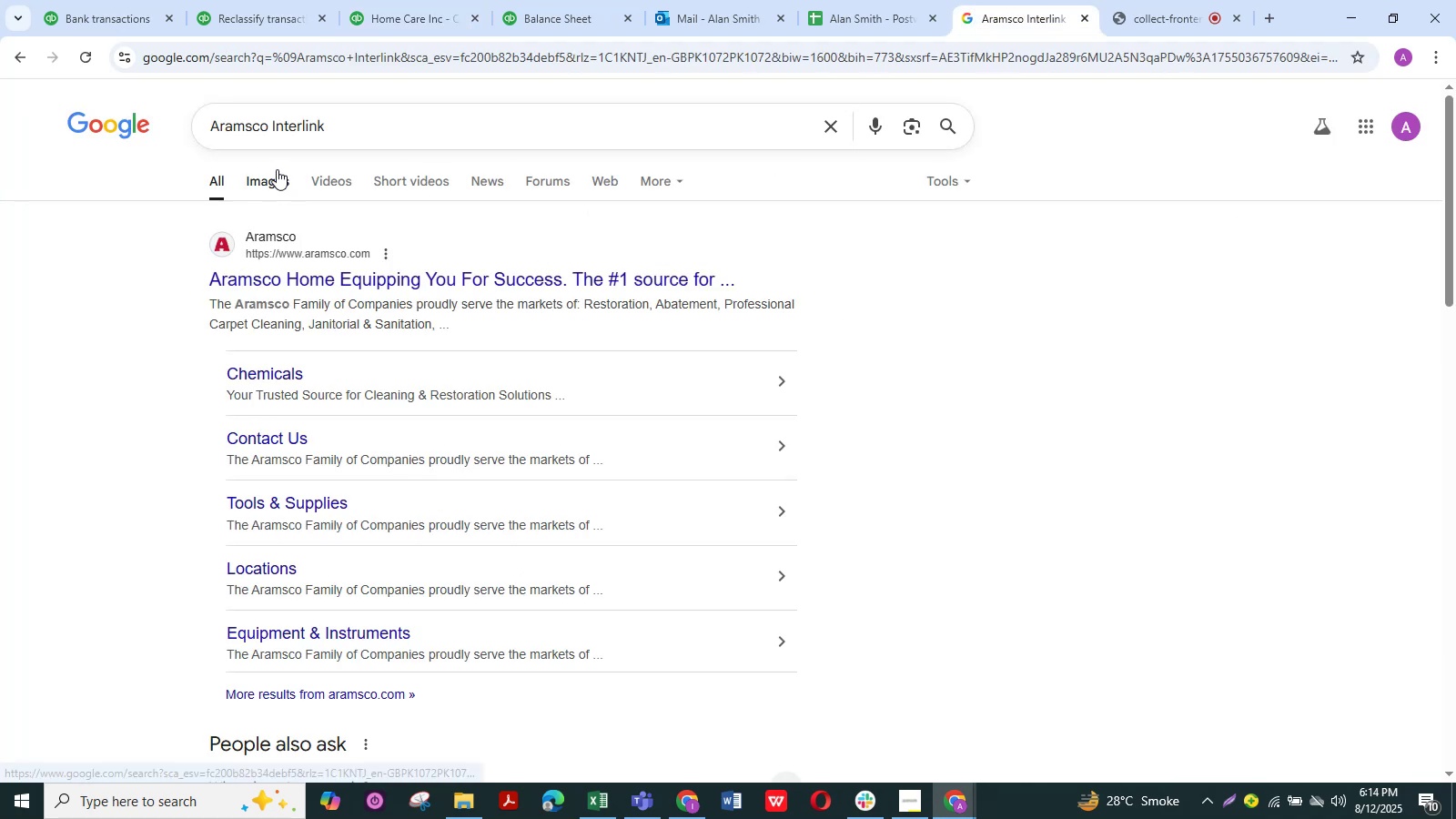 
left_click_drag(start_coordinate=[339, 128], to_coordinate=[81, 130])
 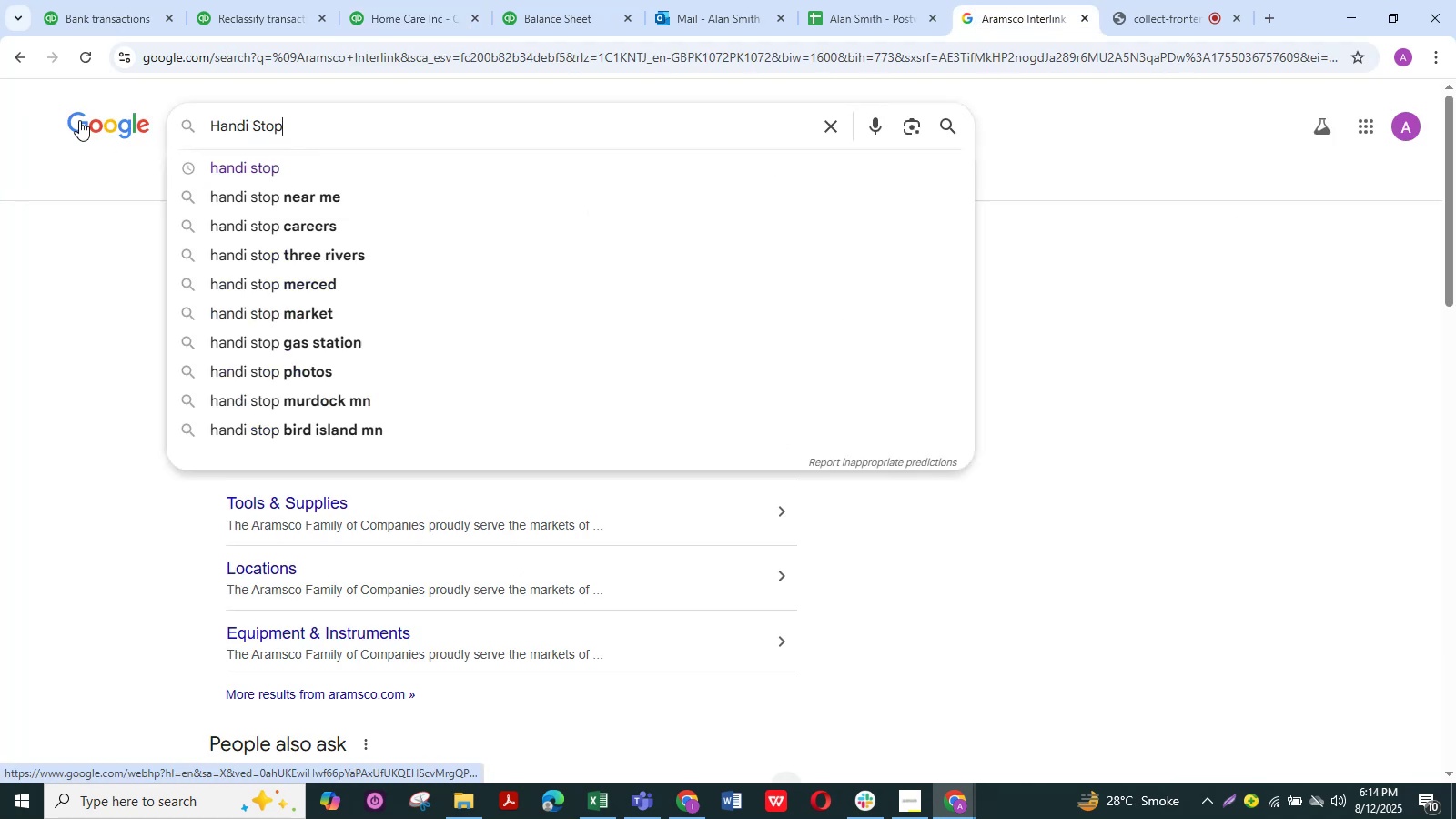 
key(Control+ControlLeft)
 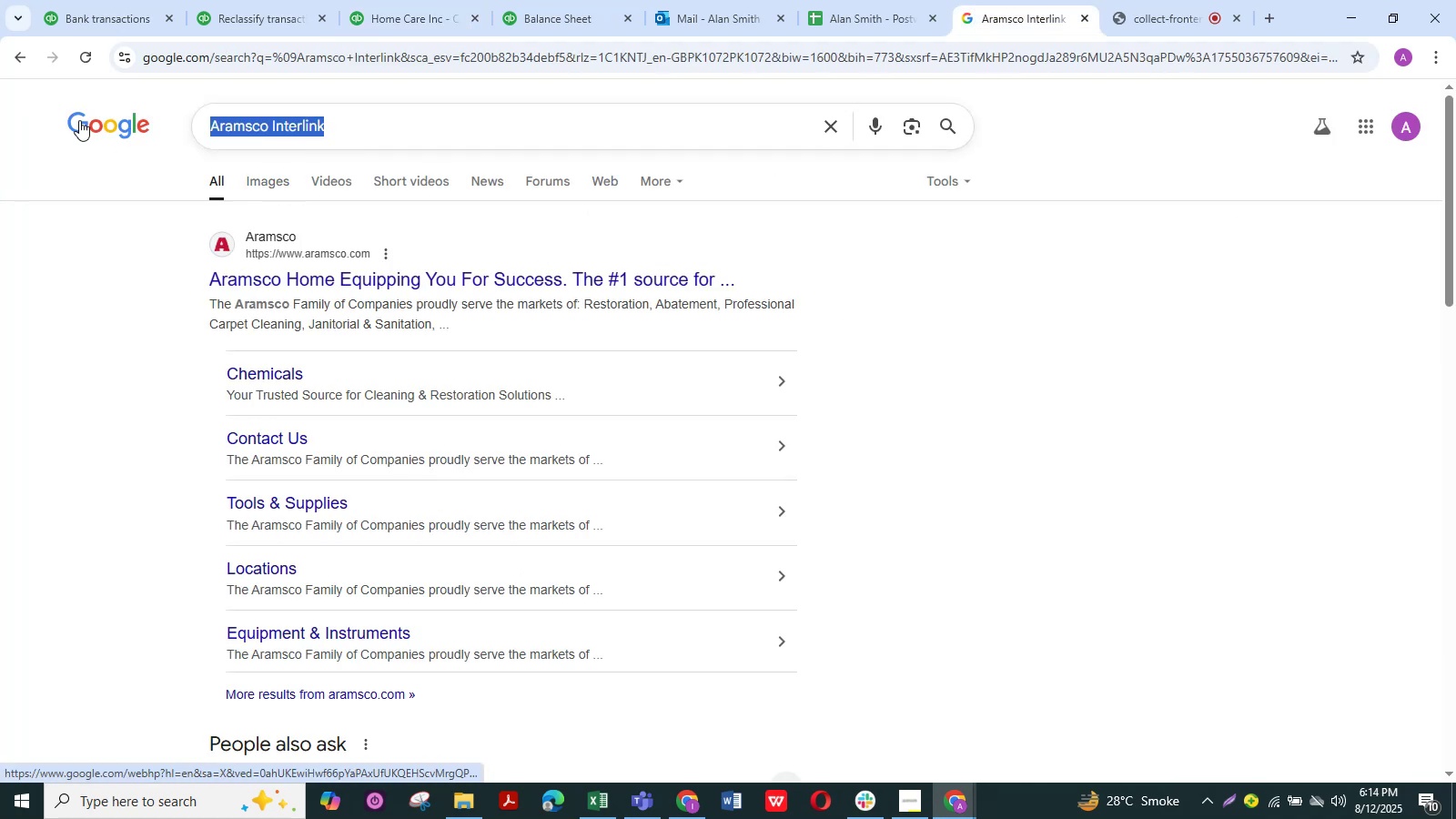 
key(Control+V)
 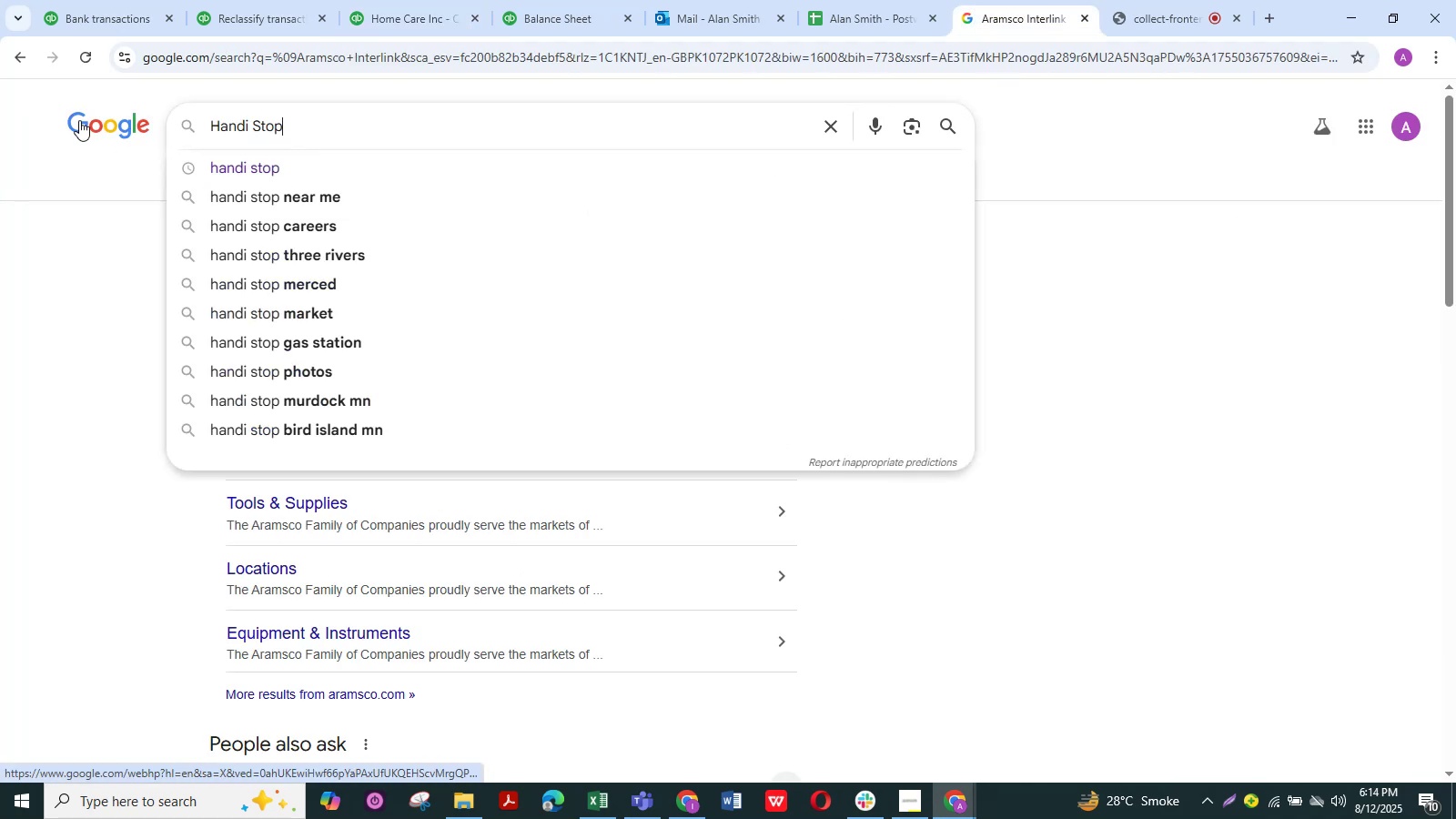 
key(NumpadEnter)
 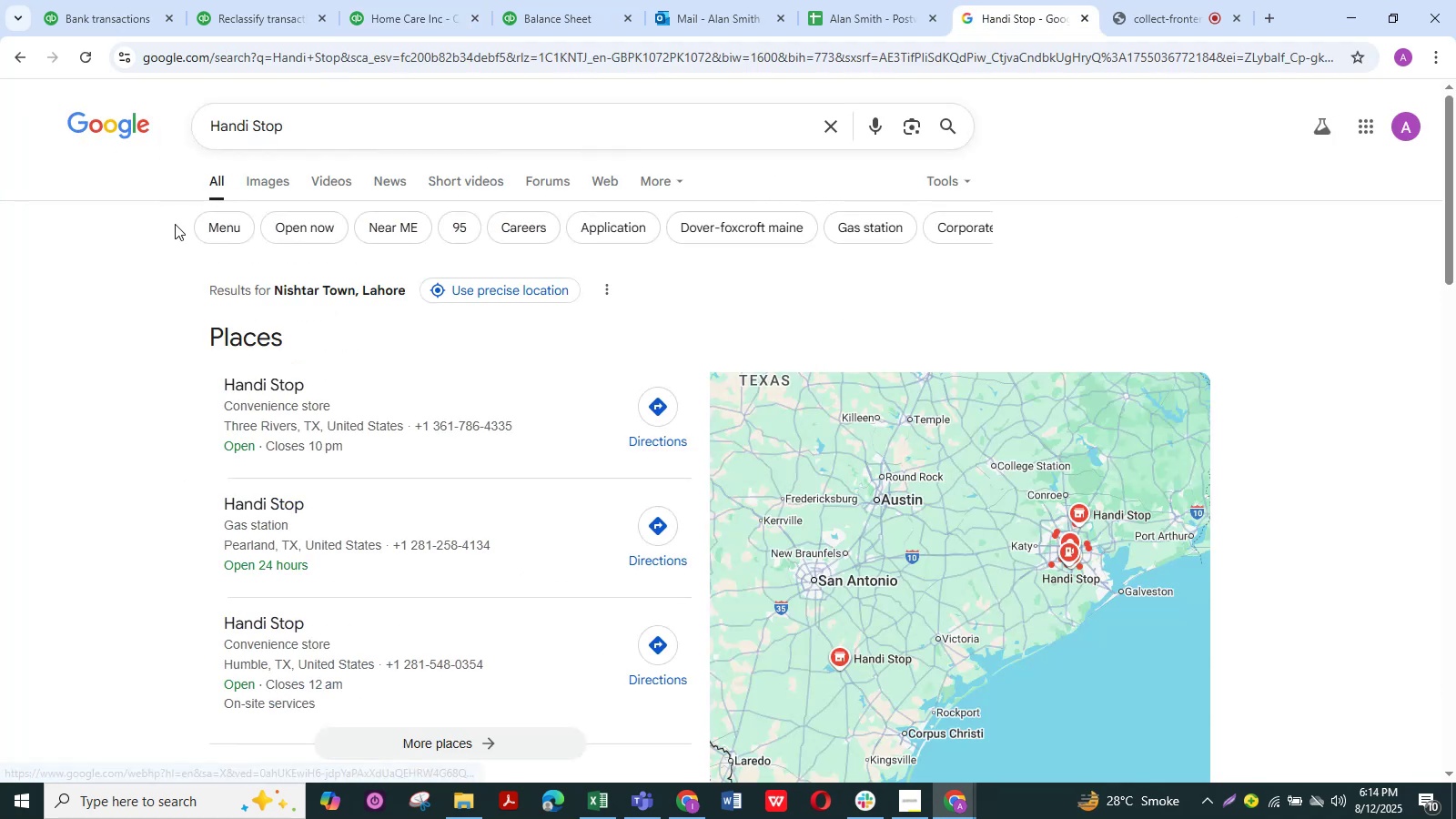 
scroll: coordinate [142, 336], scroll_direction: down, amount: 5.0
 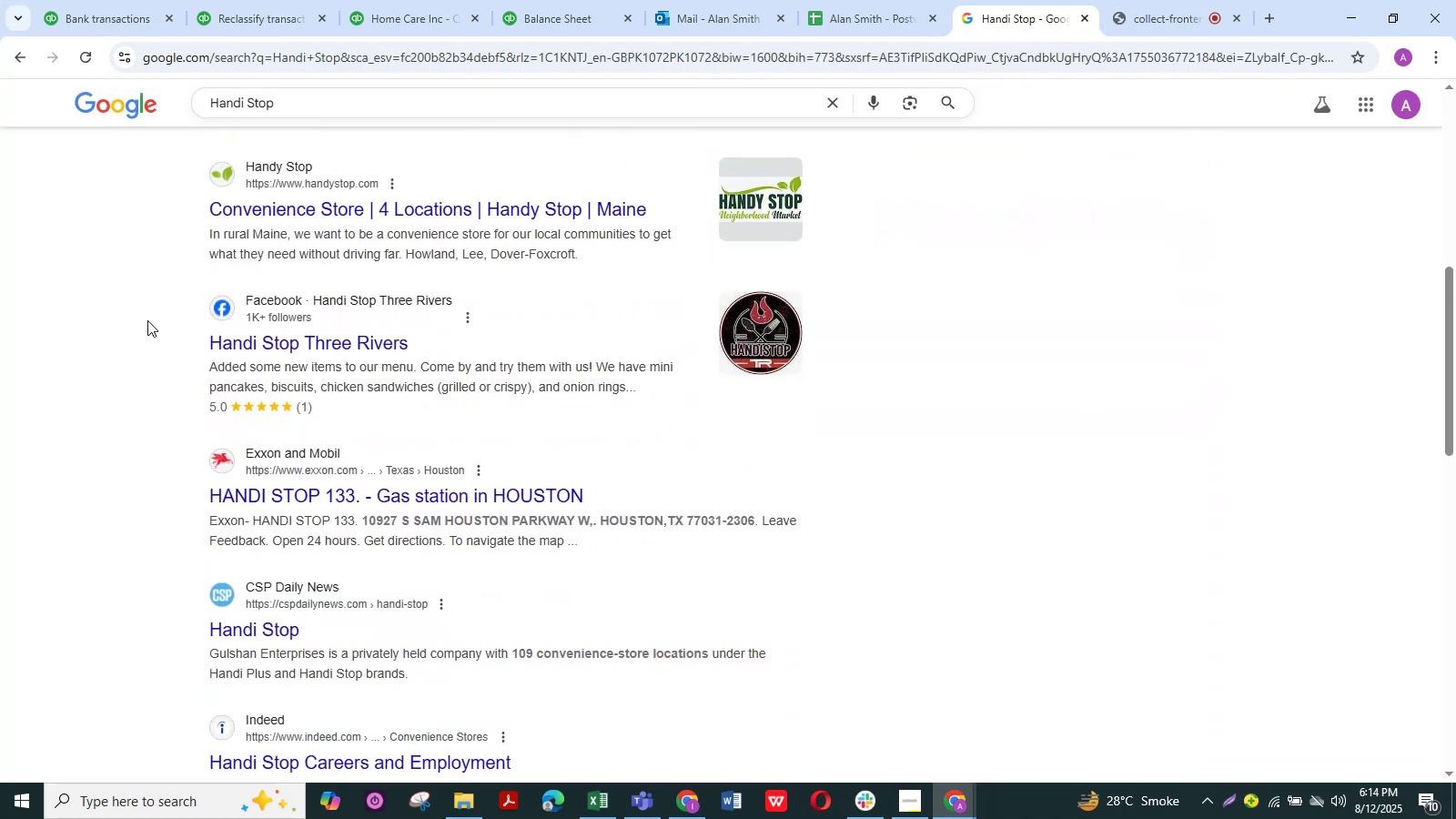 
wait(7.89)
 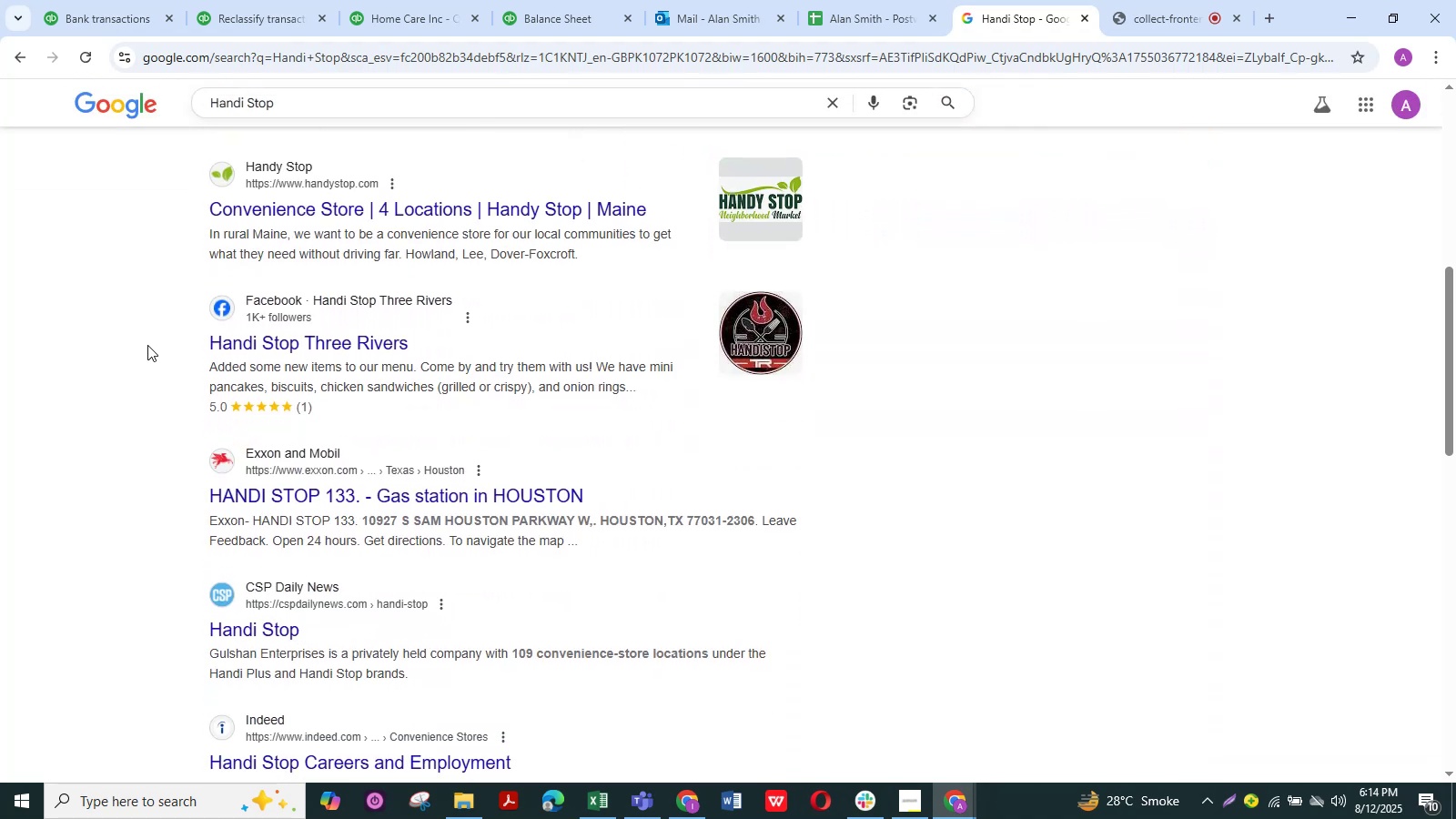 
scroll: coordinate [127, 359], scroll_direction: up, amount: 7.0
 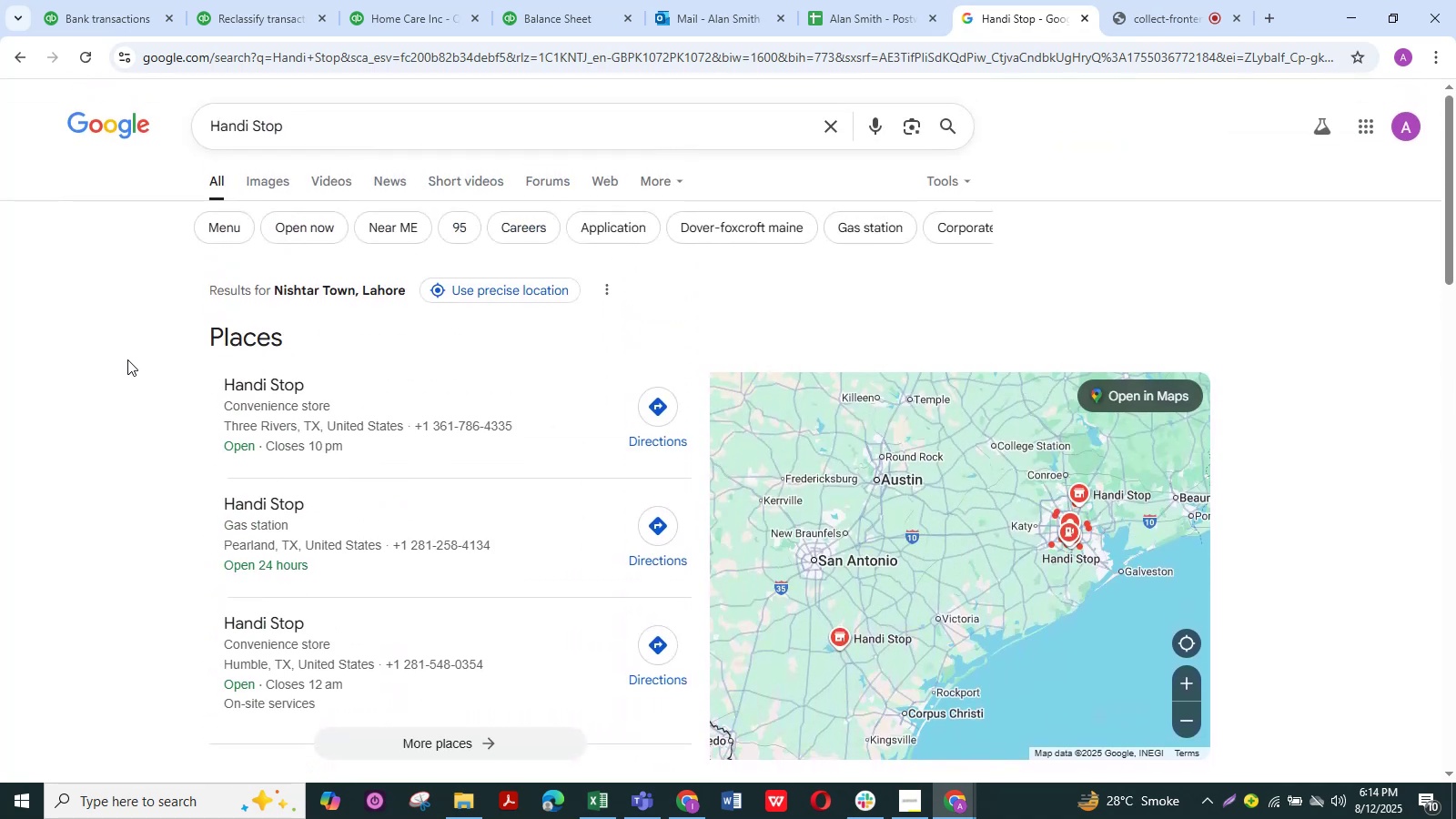 
scroll: coordinate [127, 359], scroll_direction: down, amount: 6.0
 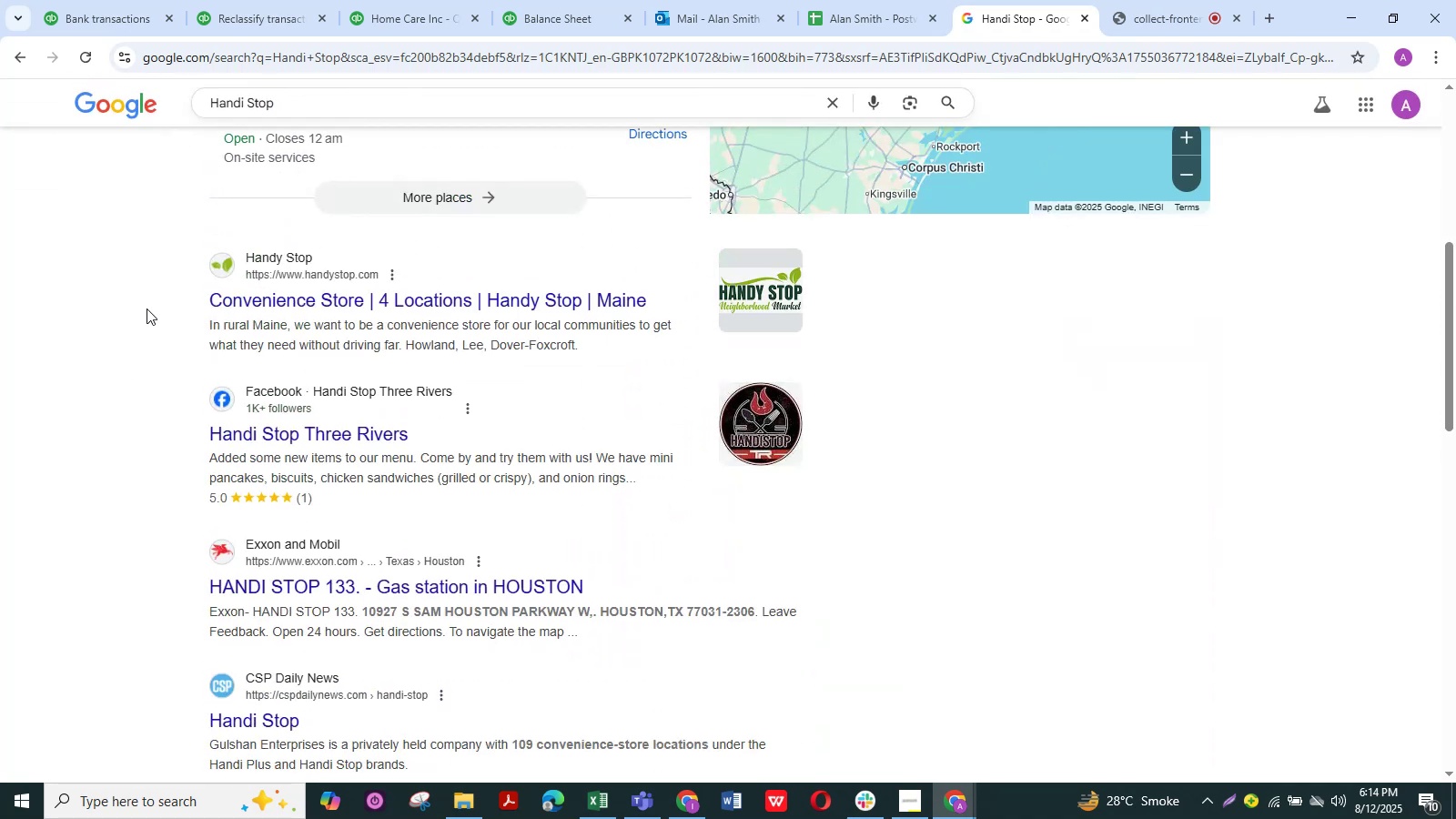 
left_click([77, 0])
 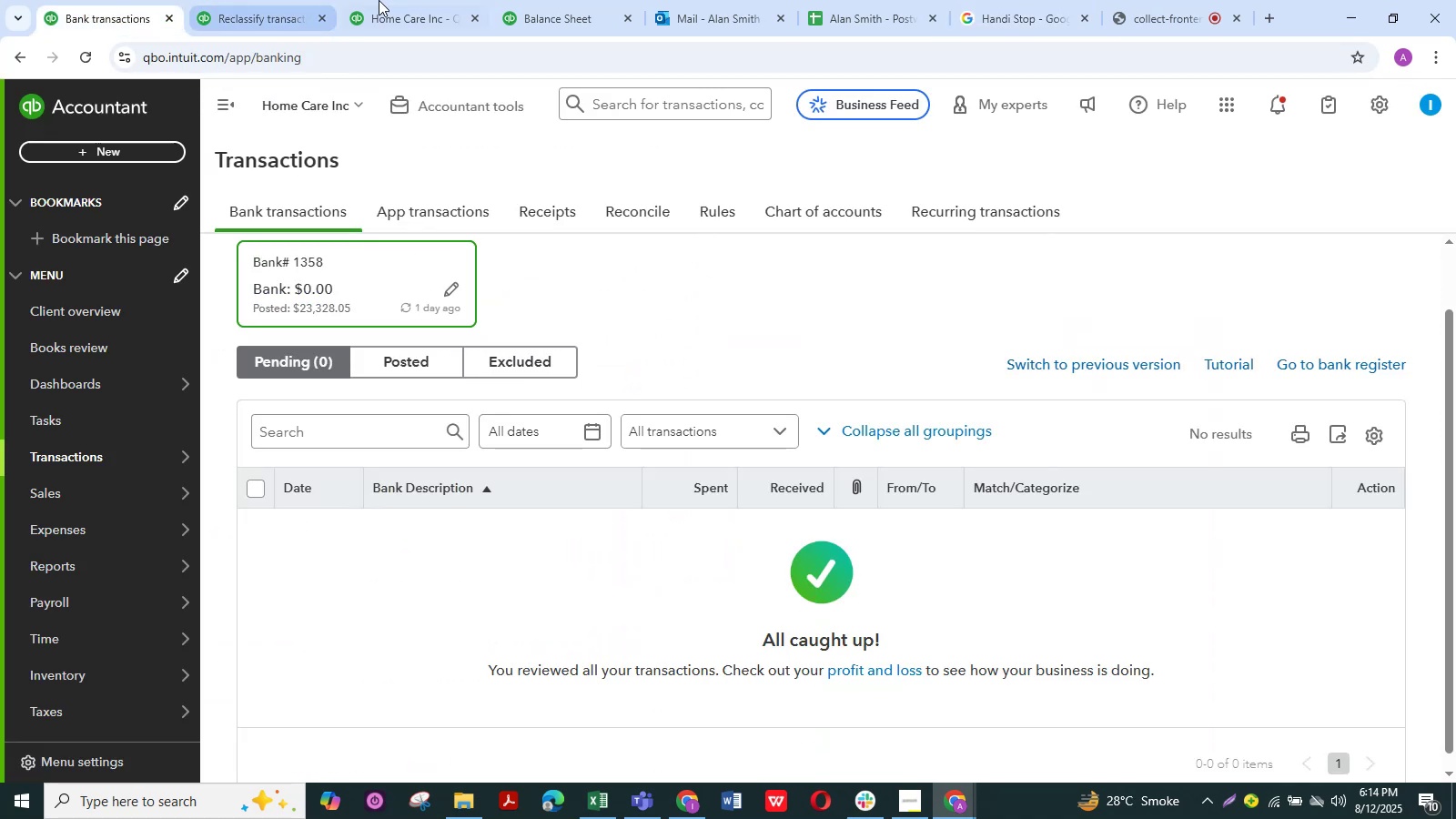 
left_click([384, 0])
 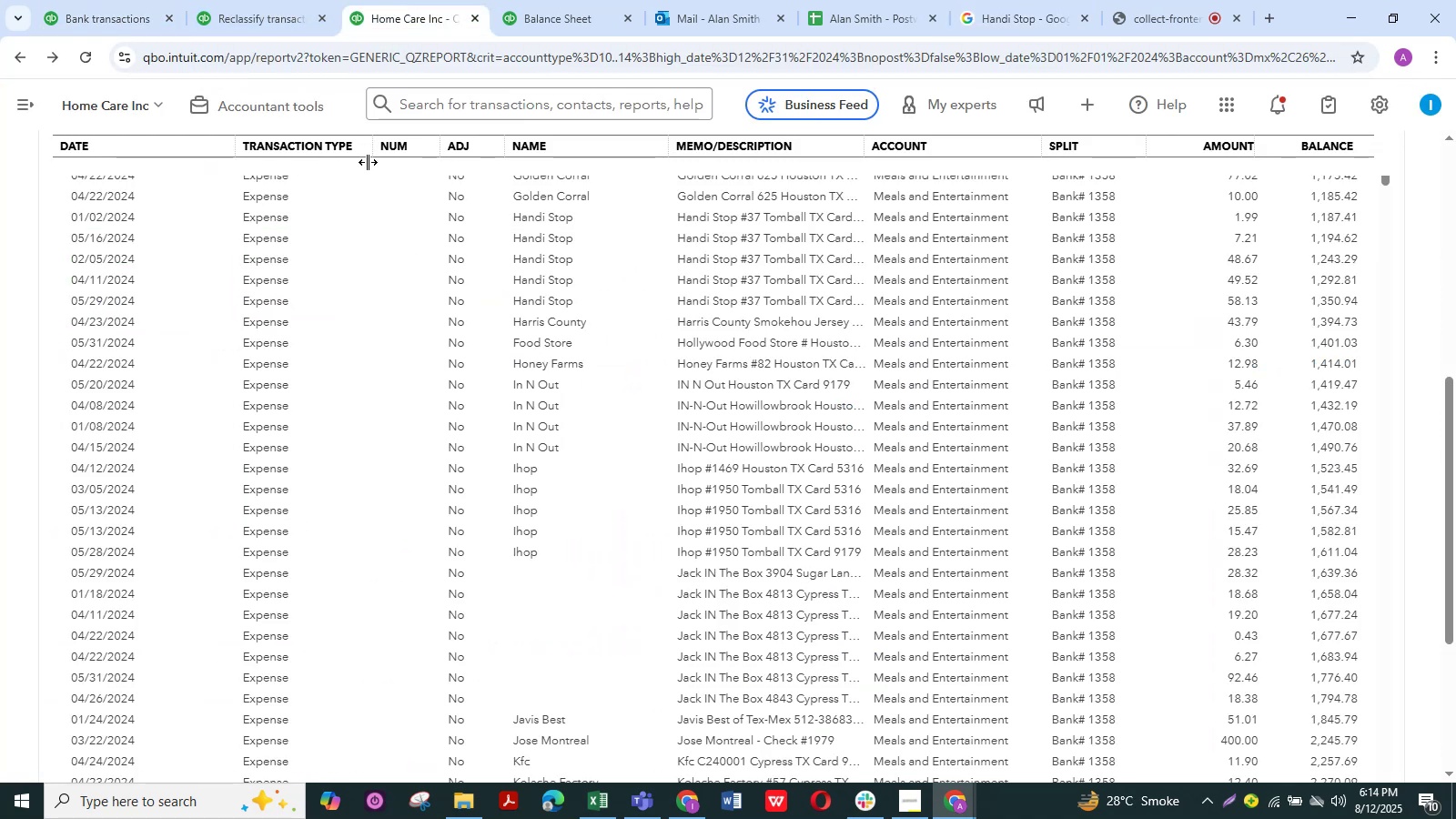 
scroll: coordinate [366, 291], scroll_direction: down, amount: 2.0
 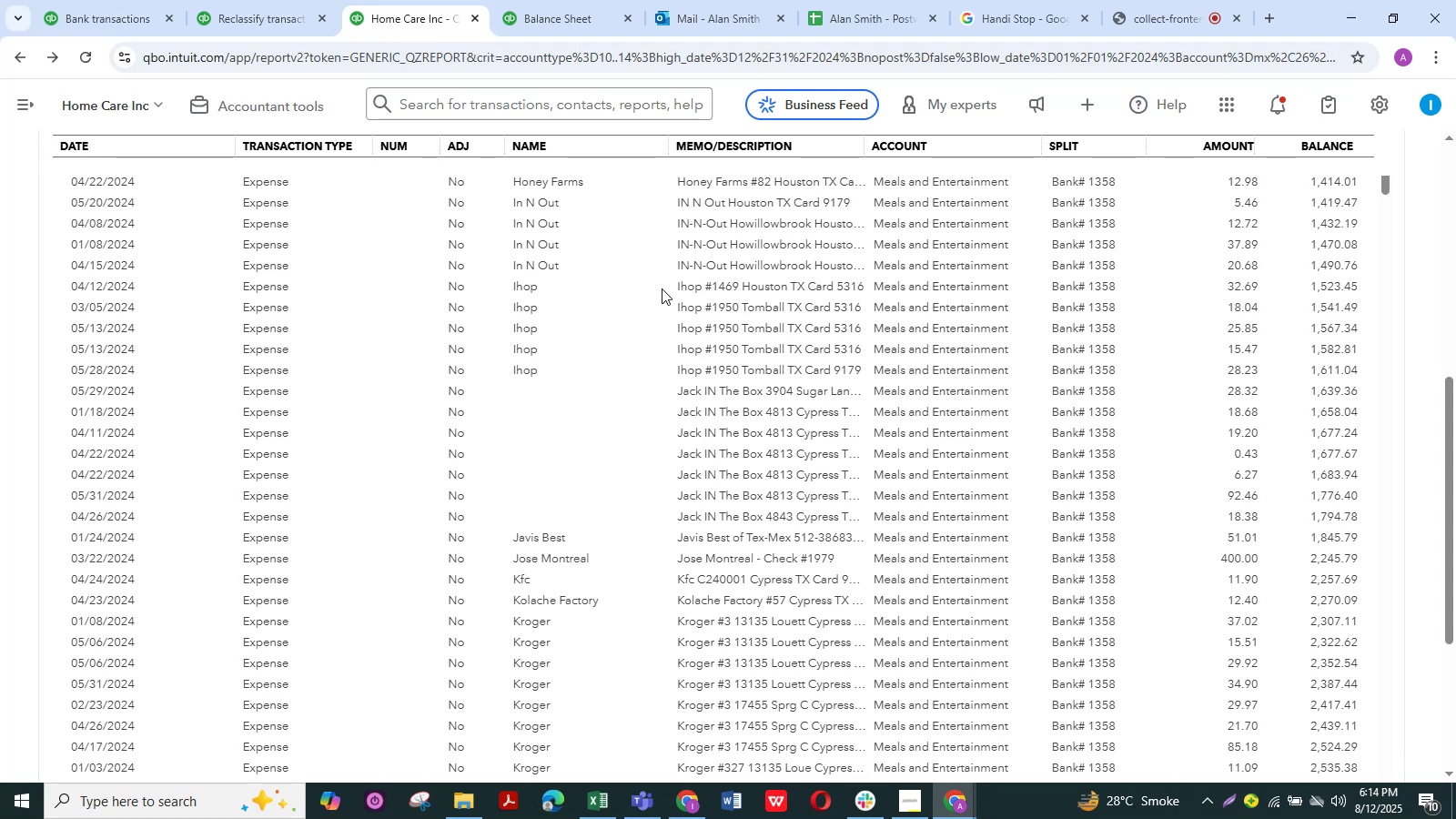 
left_click_drag(start_coordinate=[674, 287], to_coordinate=[630, 293])
 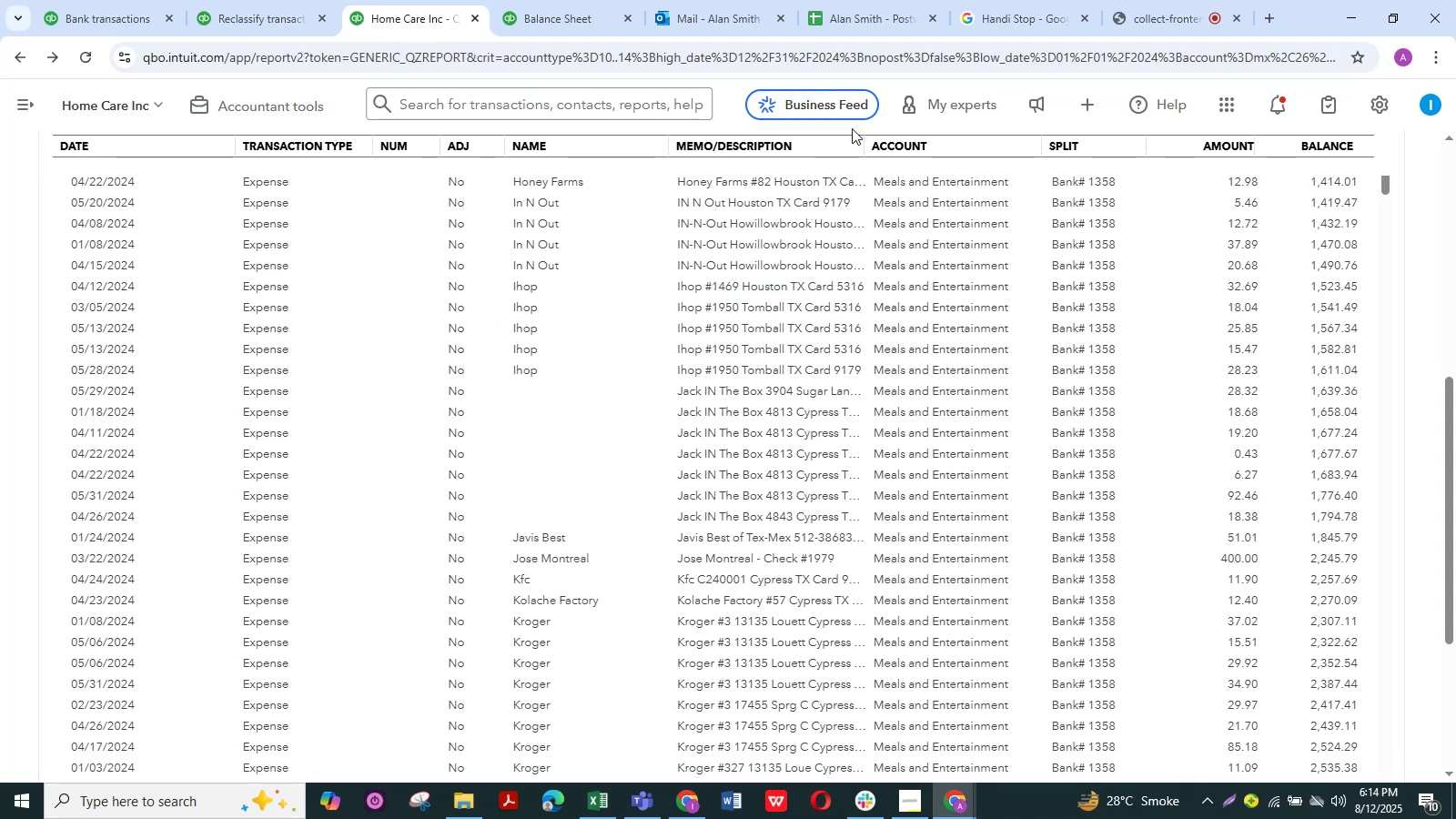 
key(Control+C)
 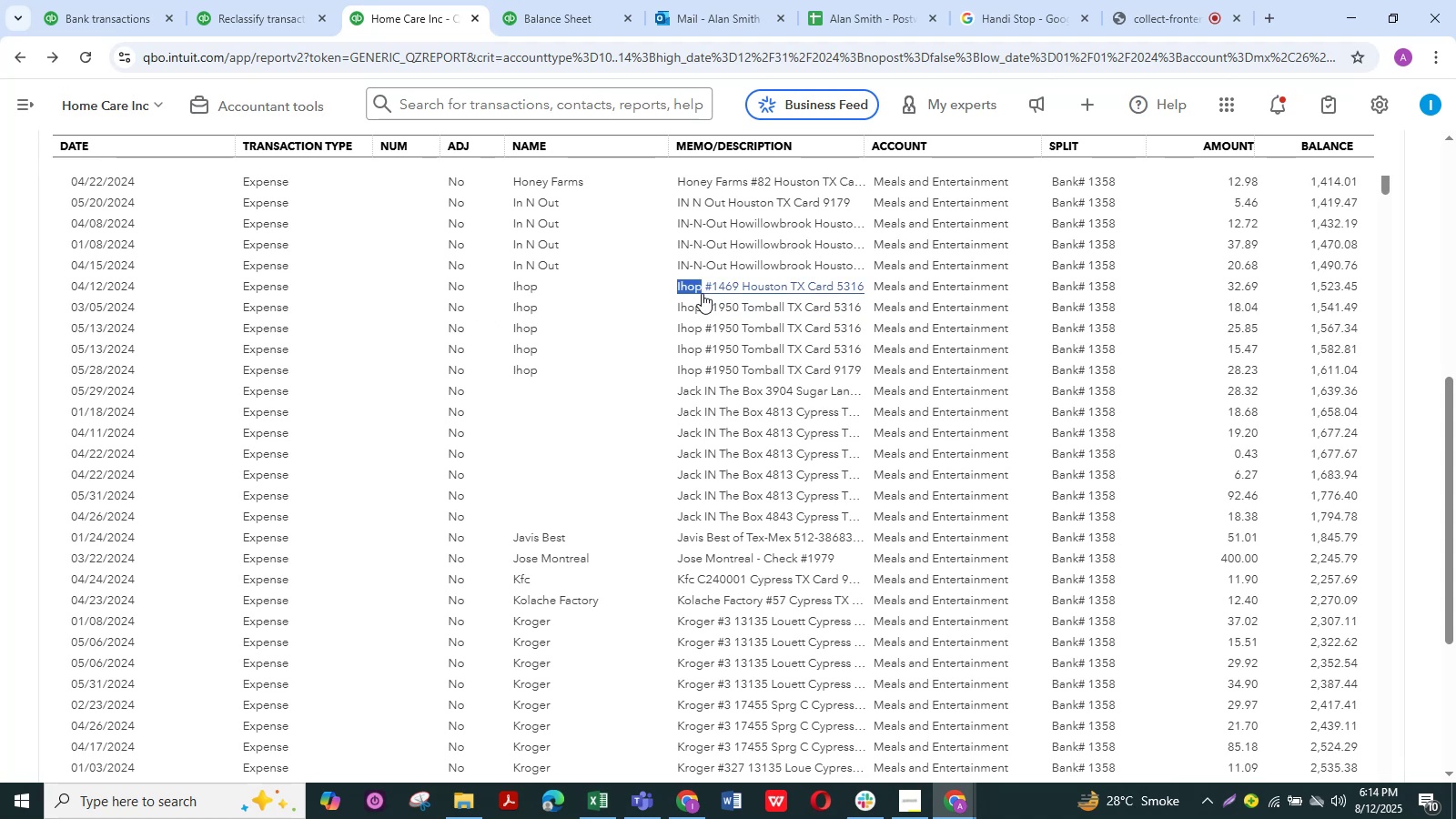 
key(Control+C)
 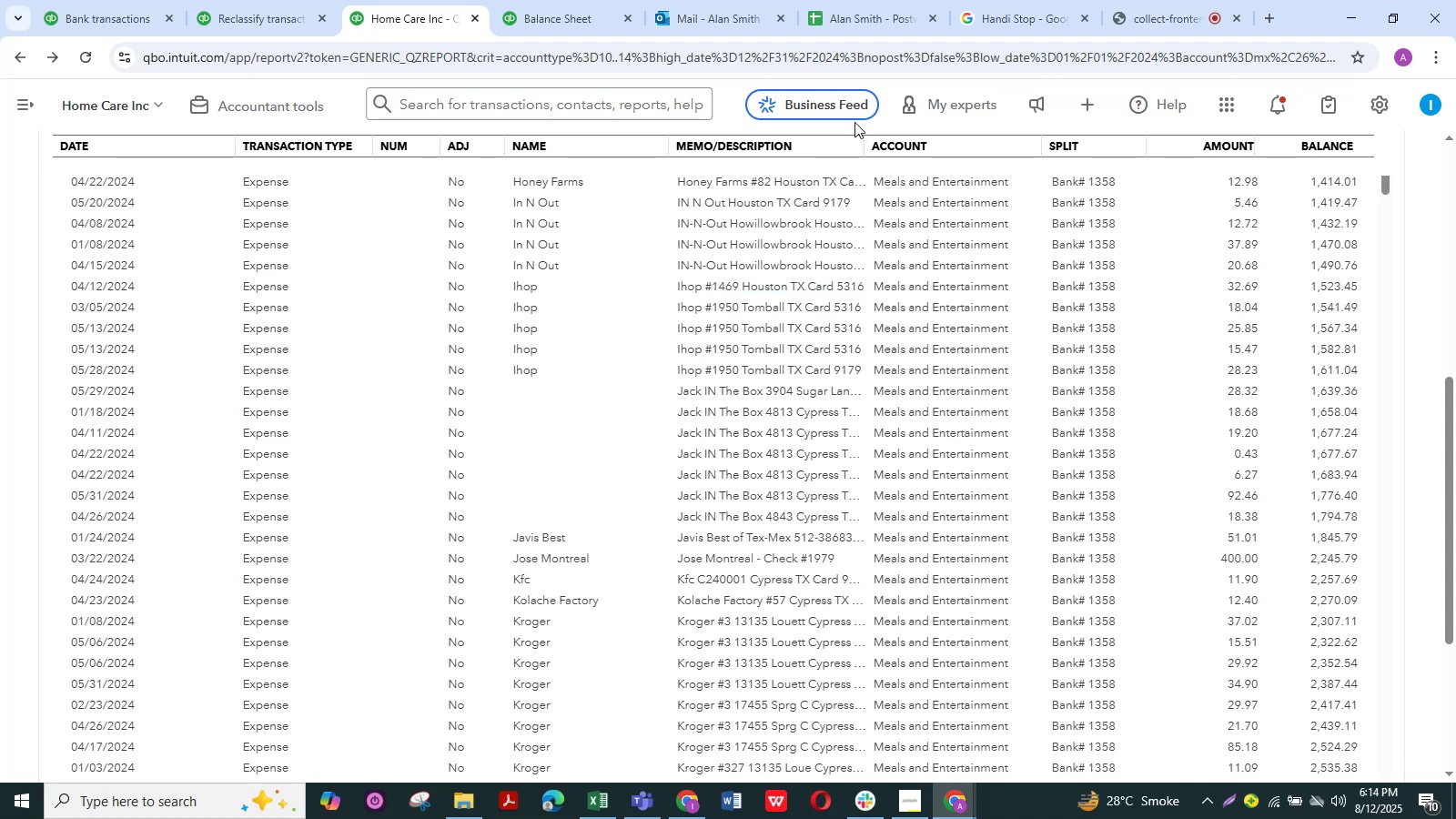 
left_click([1015, 0])
 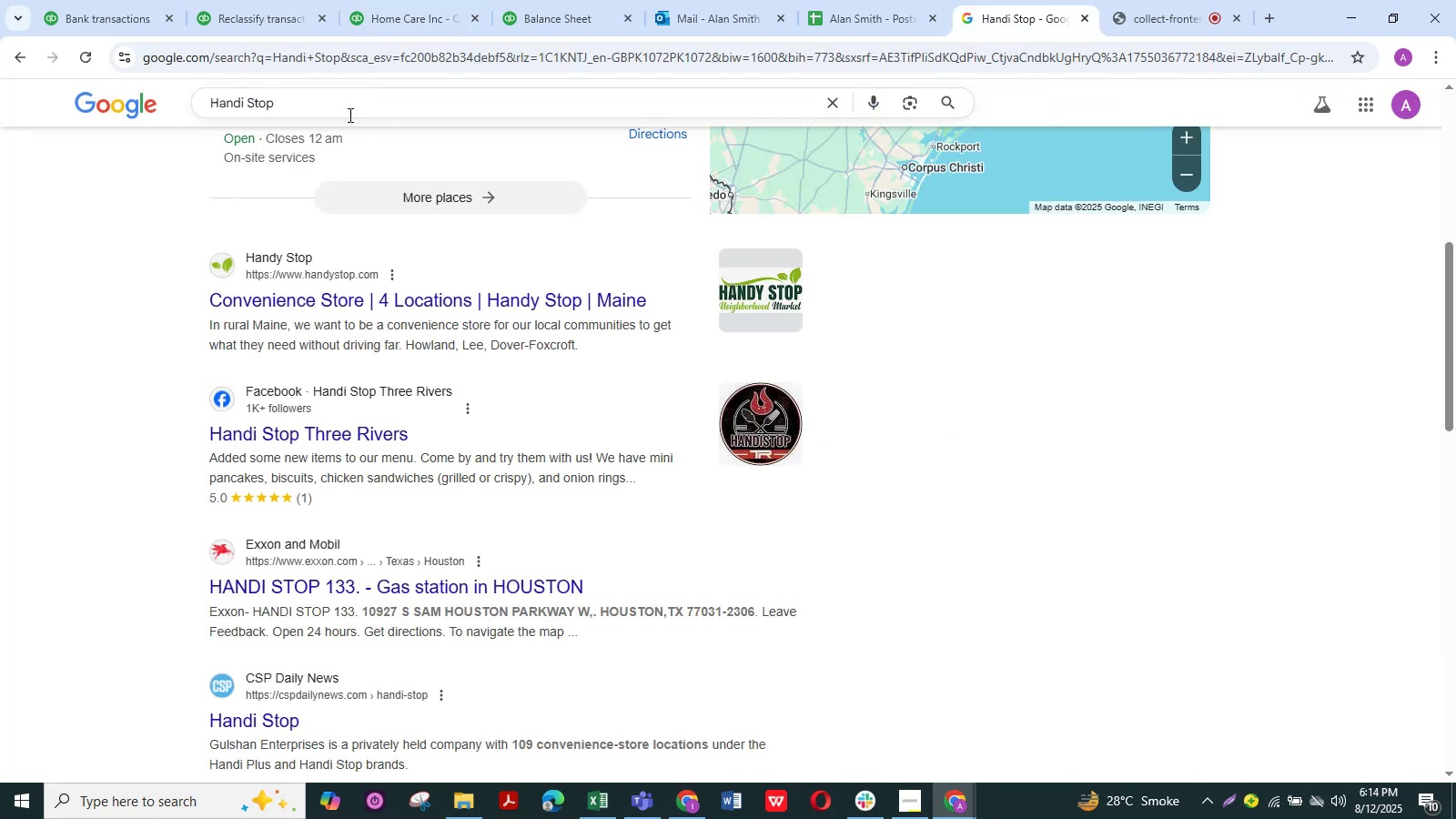 
left_click_drag(start_coordinate=[344, 113], to_coordinate=[175, 97])
 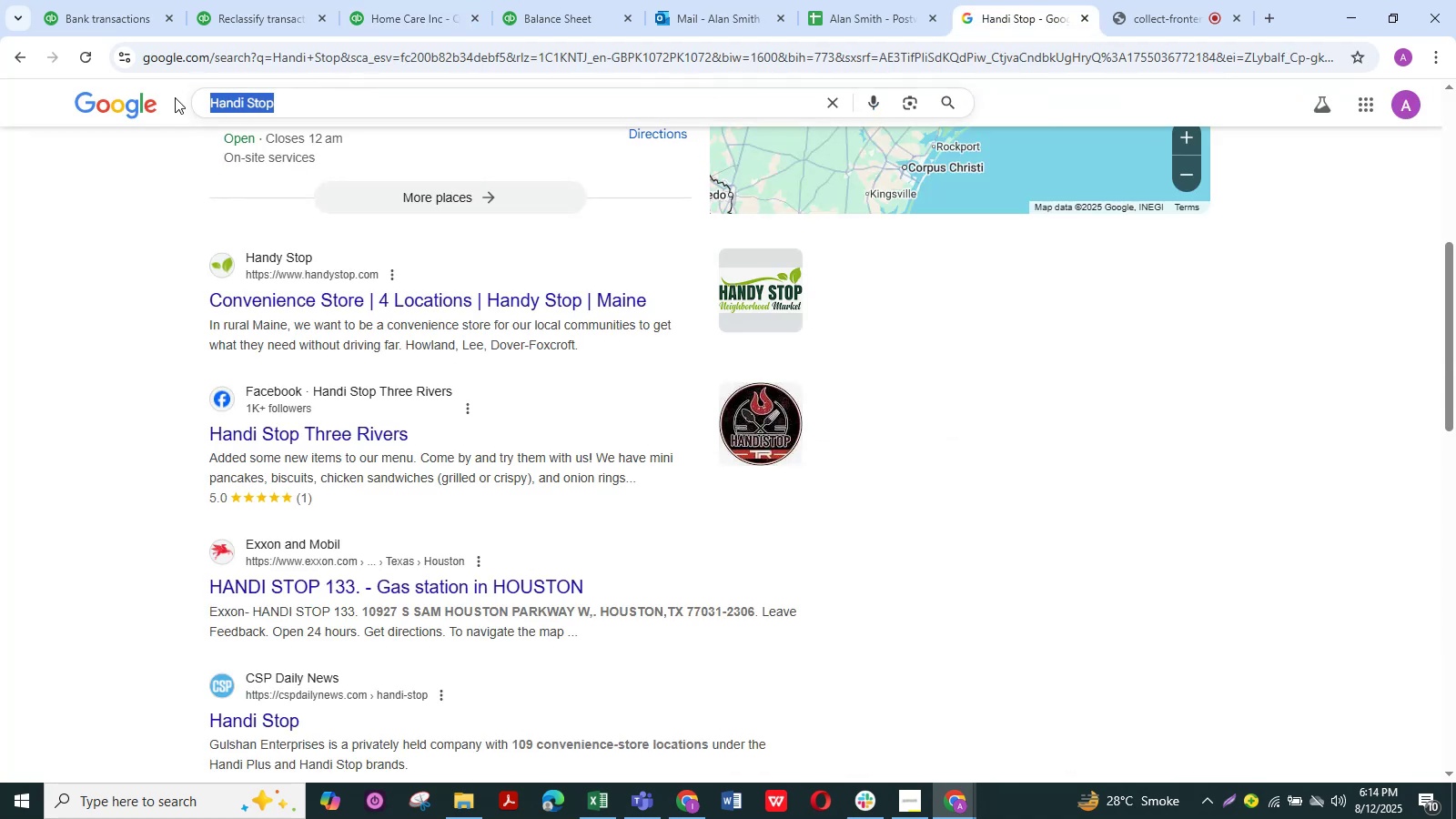 
key(Control+V)
 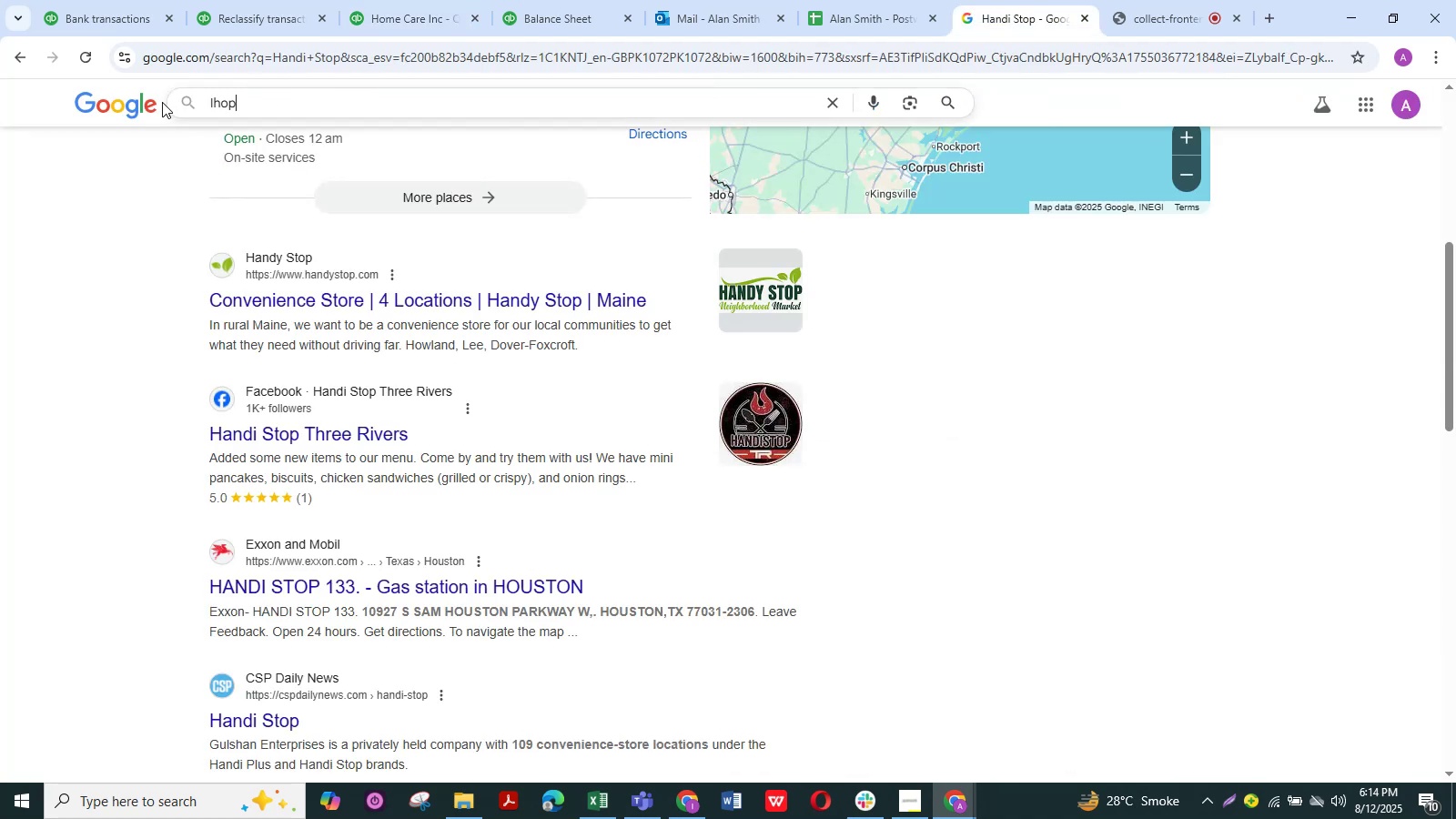 
key(NumpadEnter)
 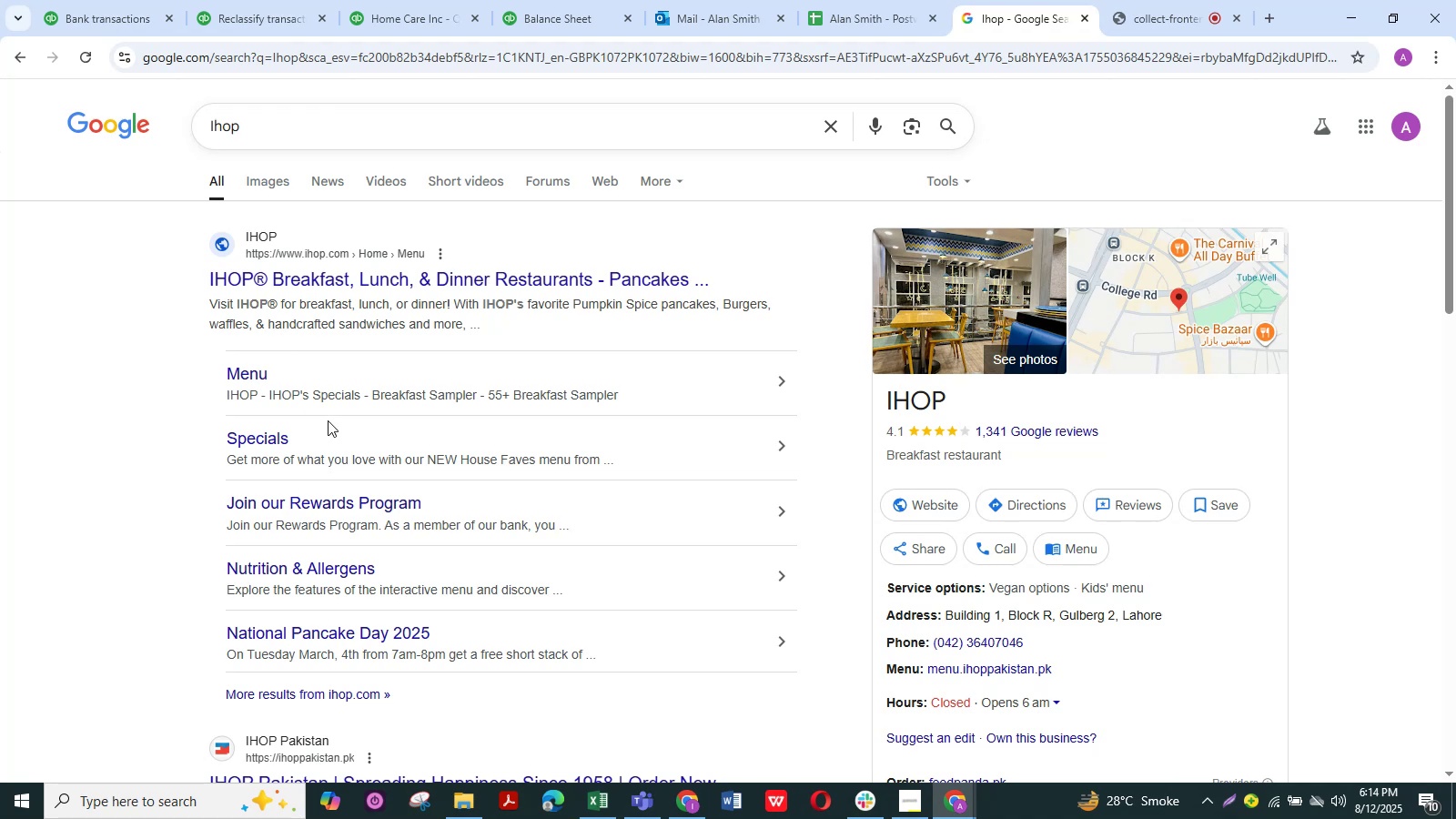 
wait(23.33)
 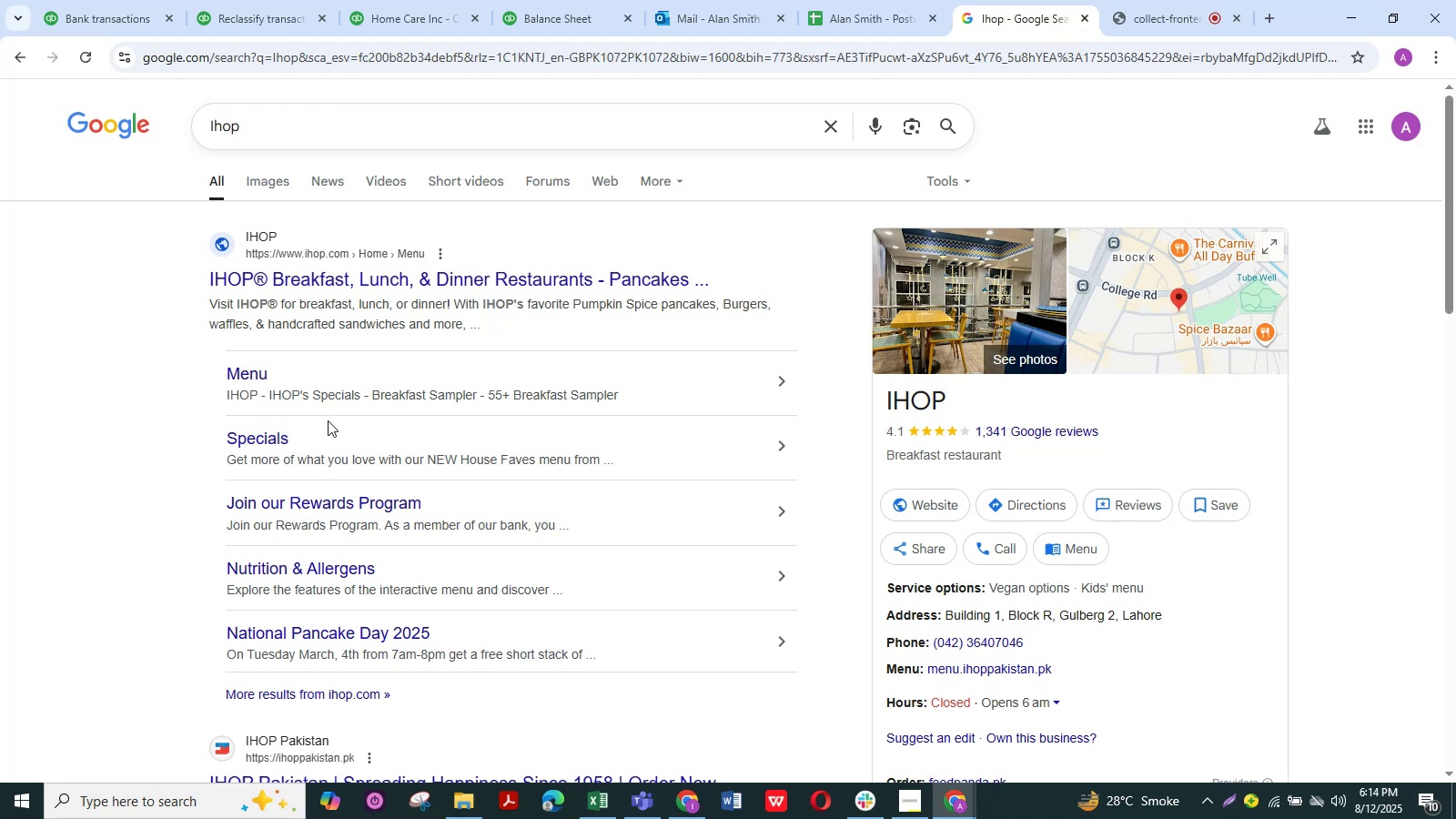 
left_click([257, 25])
 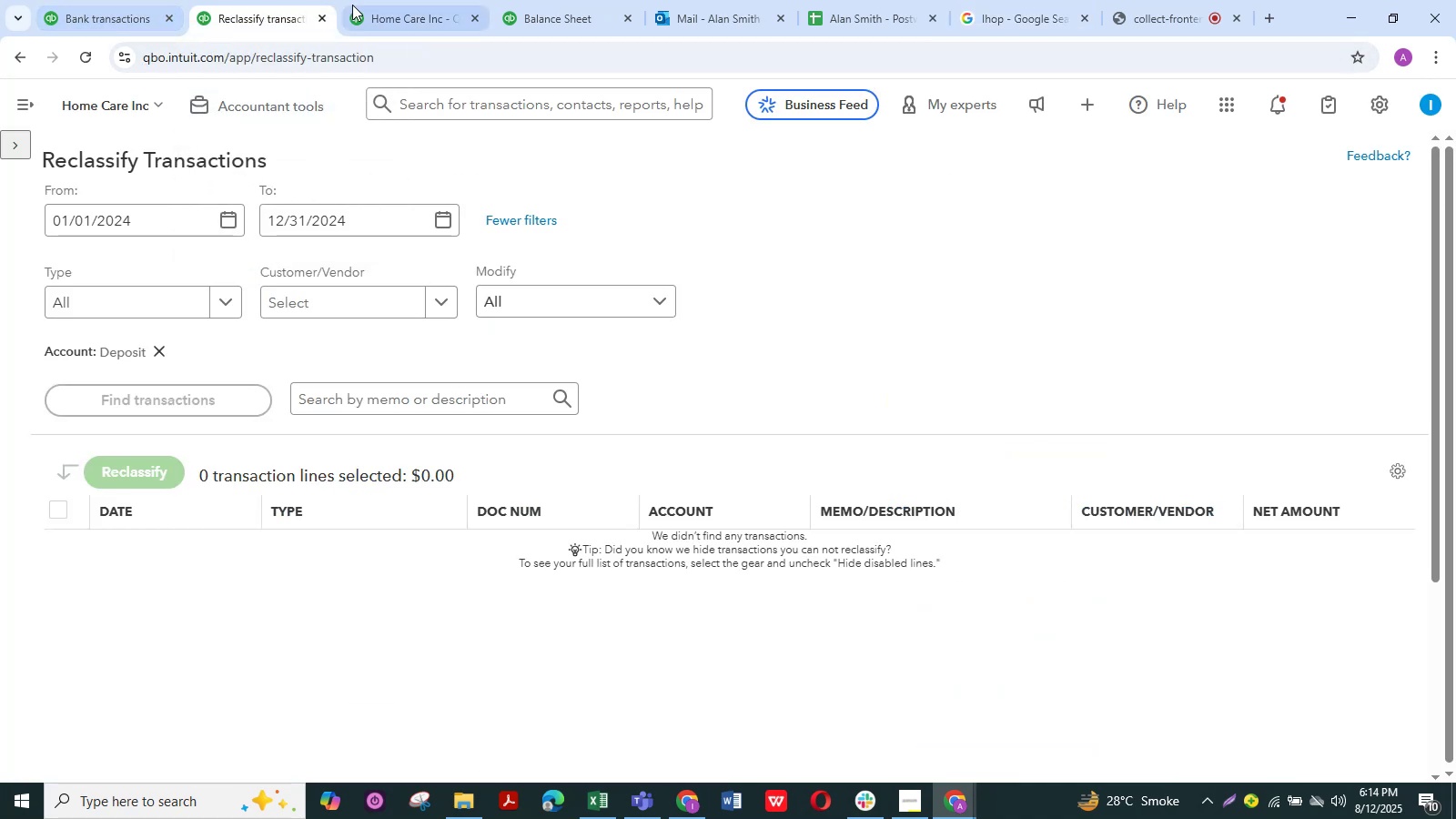 
left_click([369, 1])
 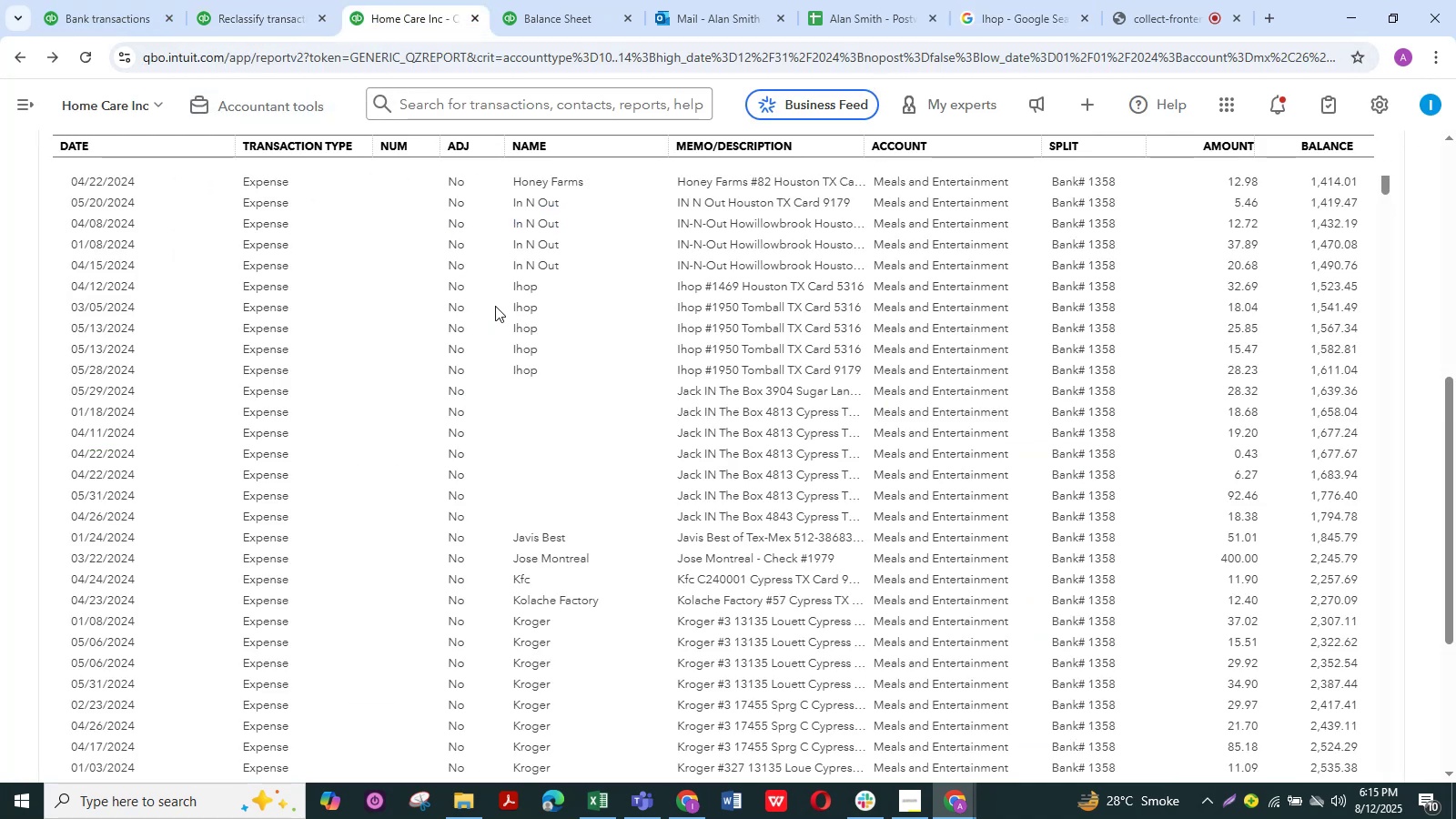 
scroll: coordinate [514, 344], scroll_direction: down, amount: 2.0
 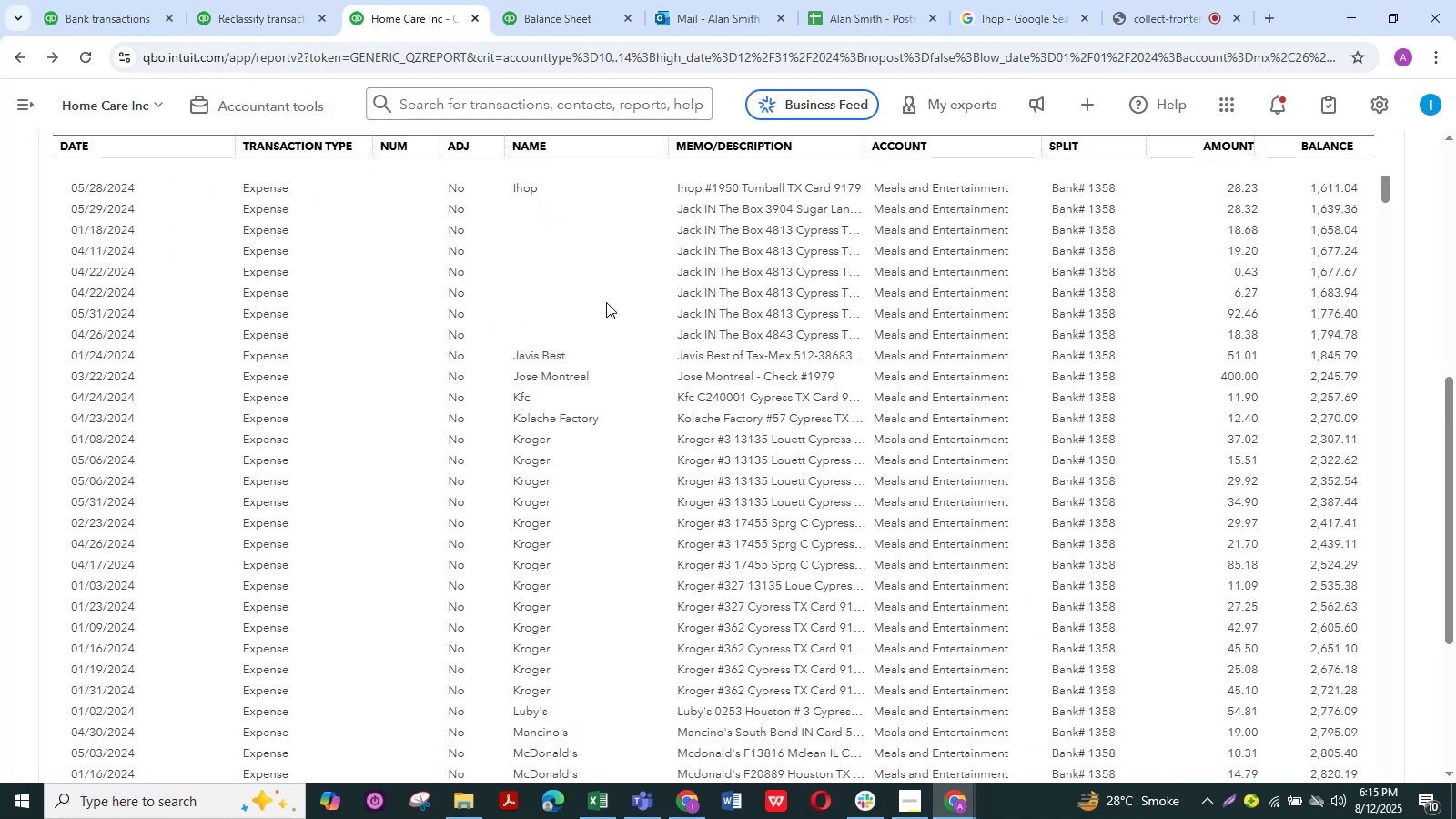 
wait(5.16)
 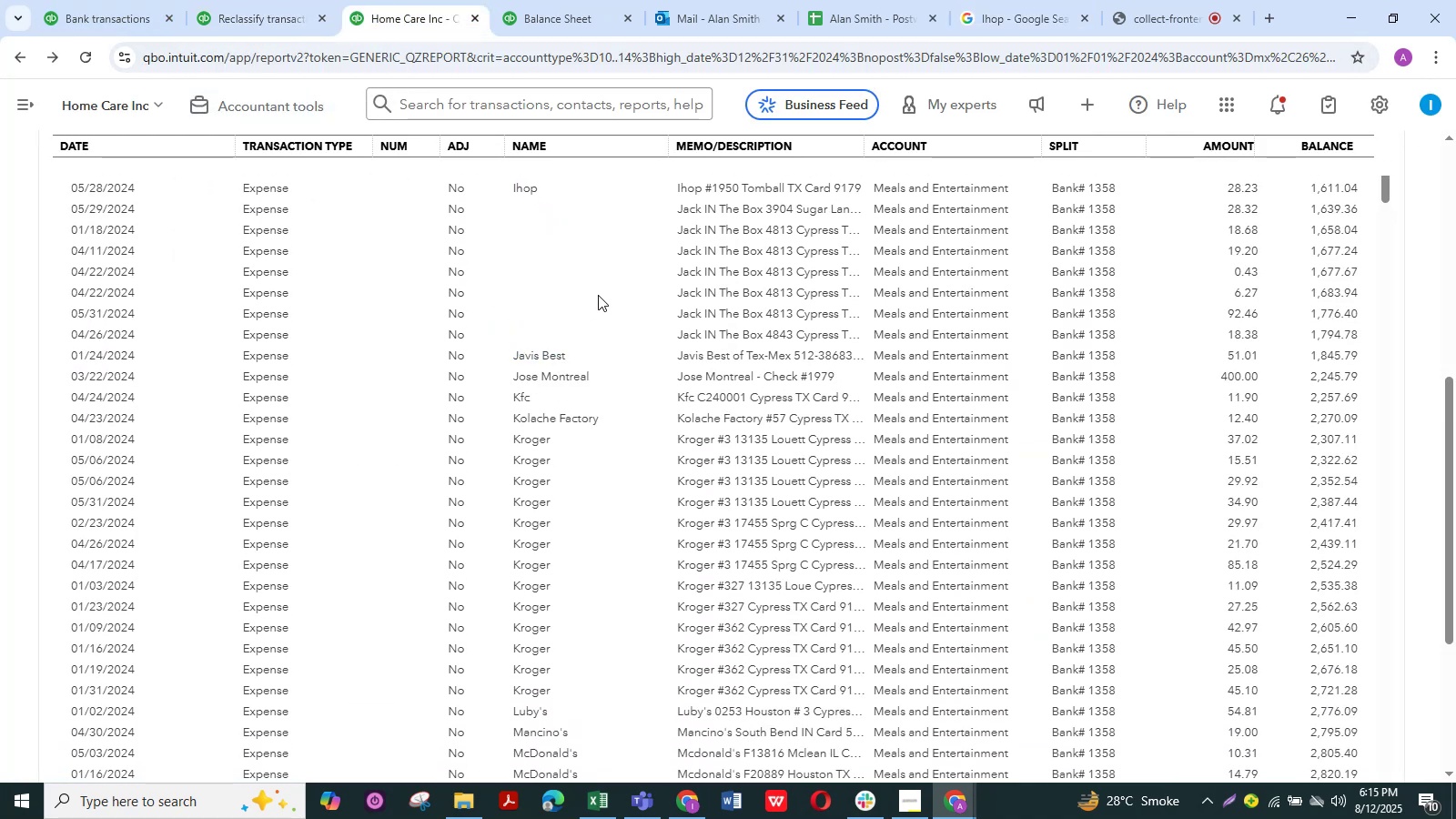 
left_click_drag(start_coordinate=[673, 214], to_coordinate=[652, 205])
 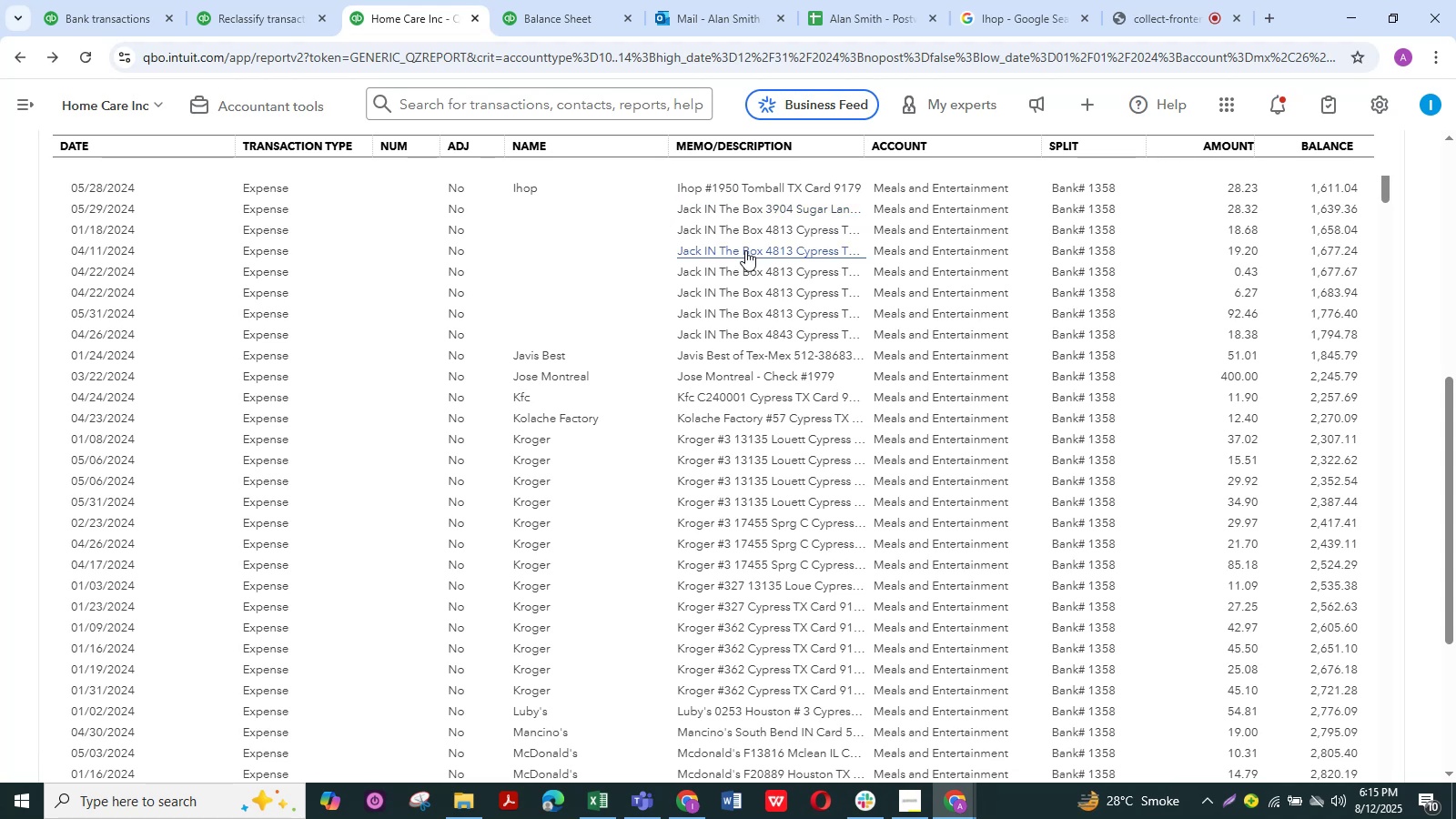 
key(Control+C)
 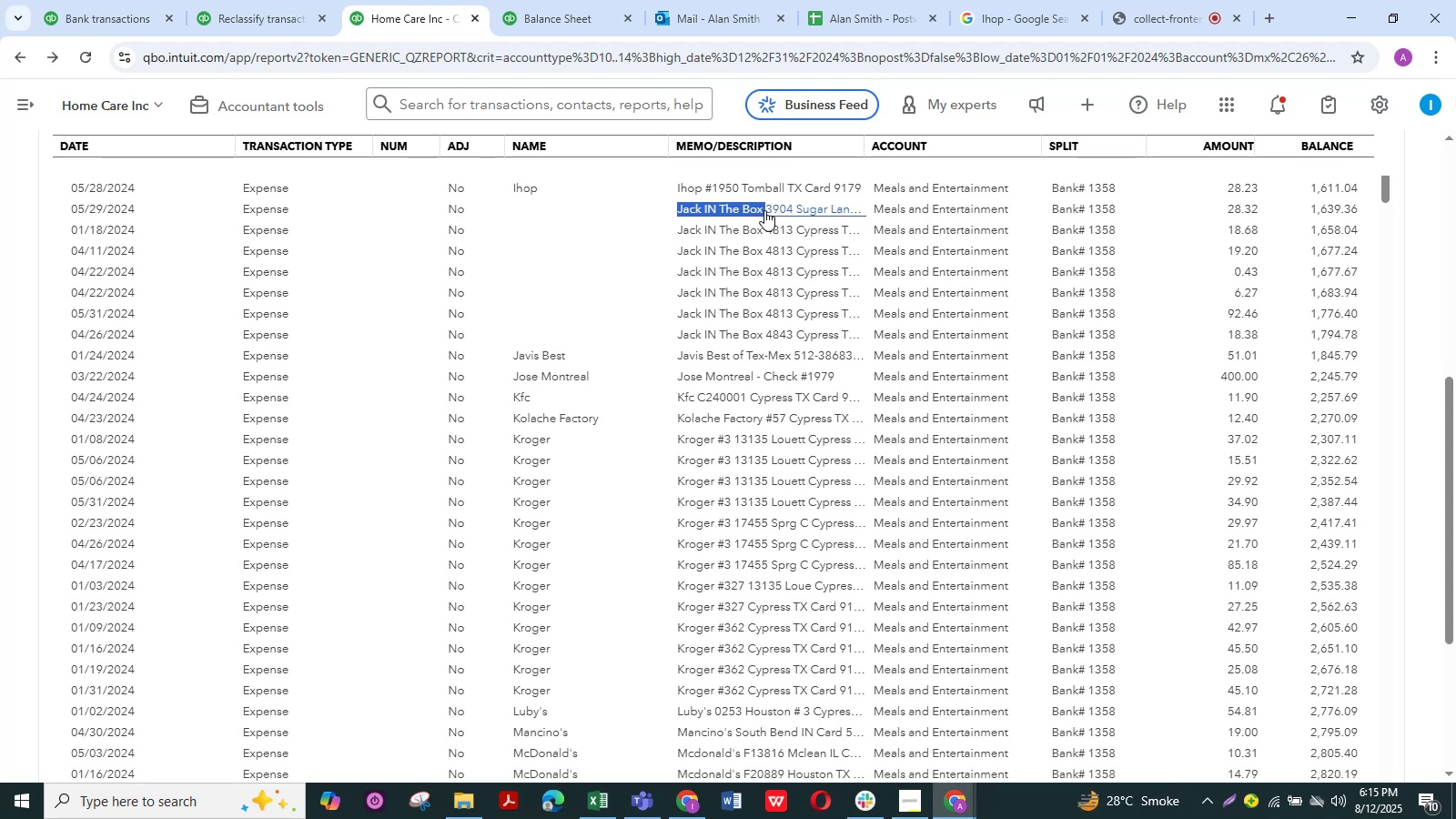 
key(Control+C)
 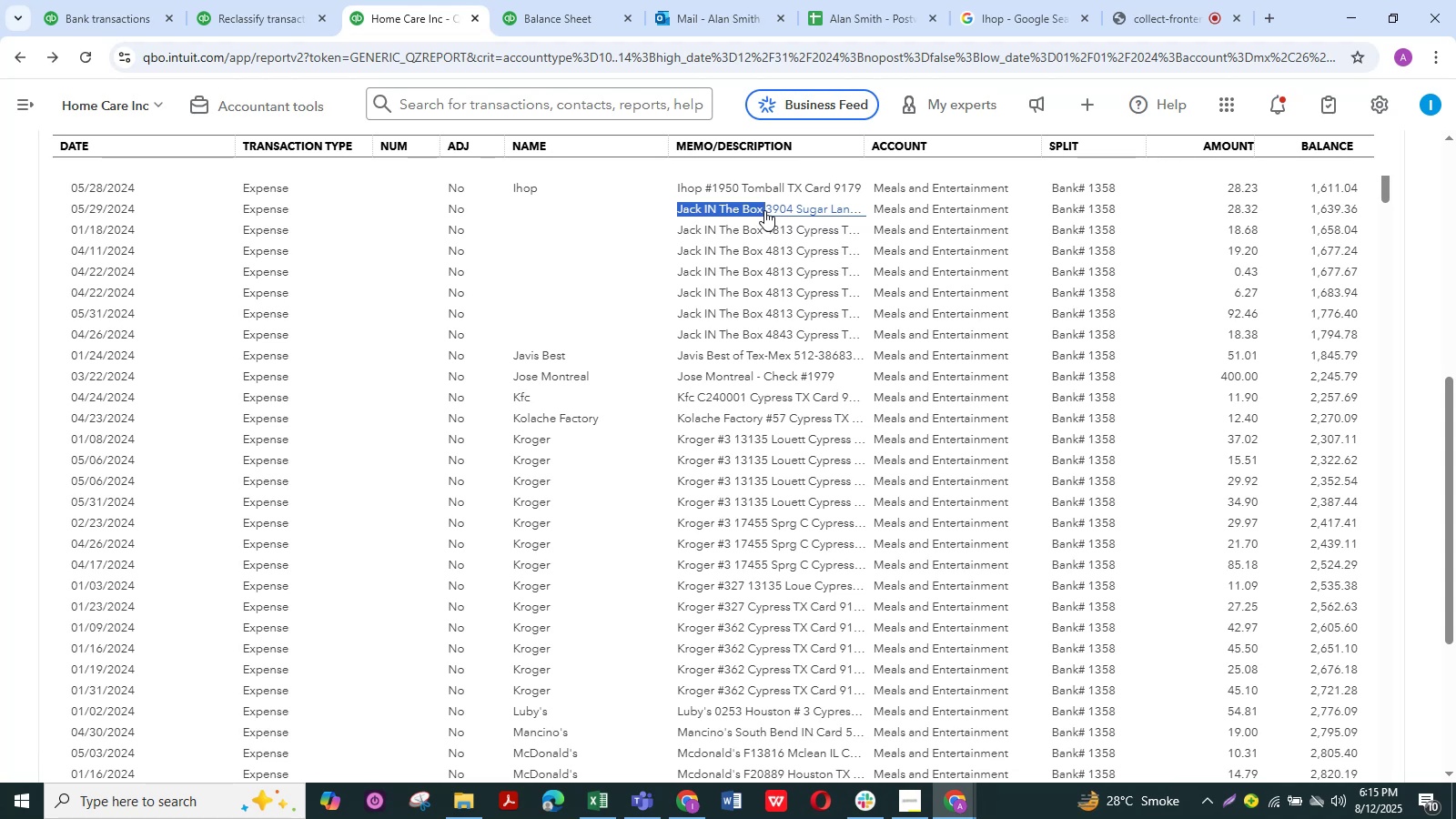 
key(Control+C)
 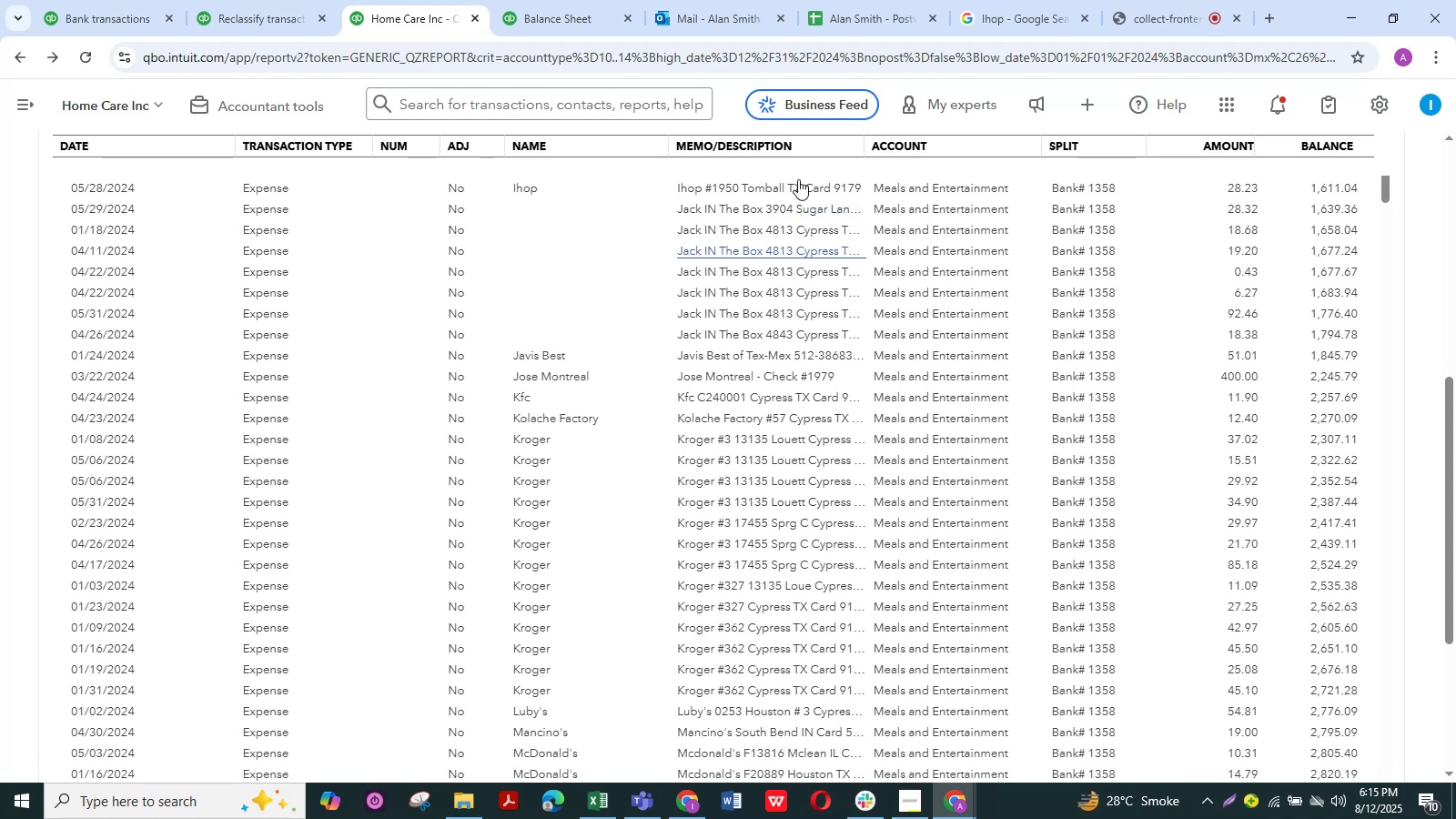 
left_click([1067, 0])
 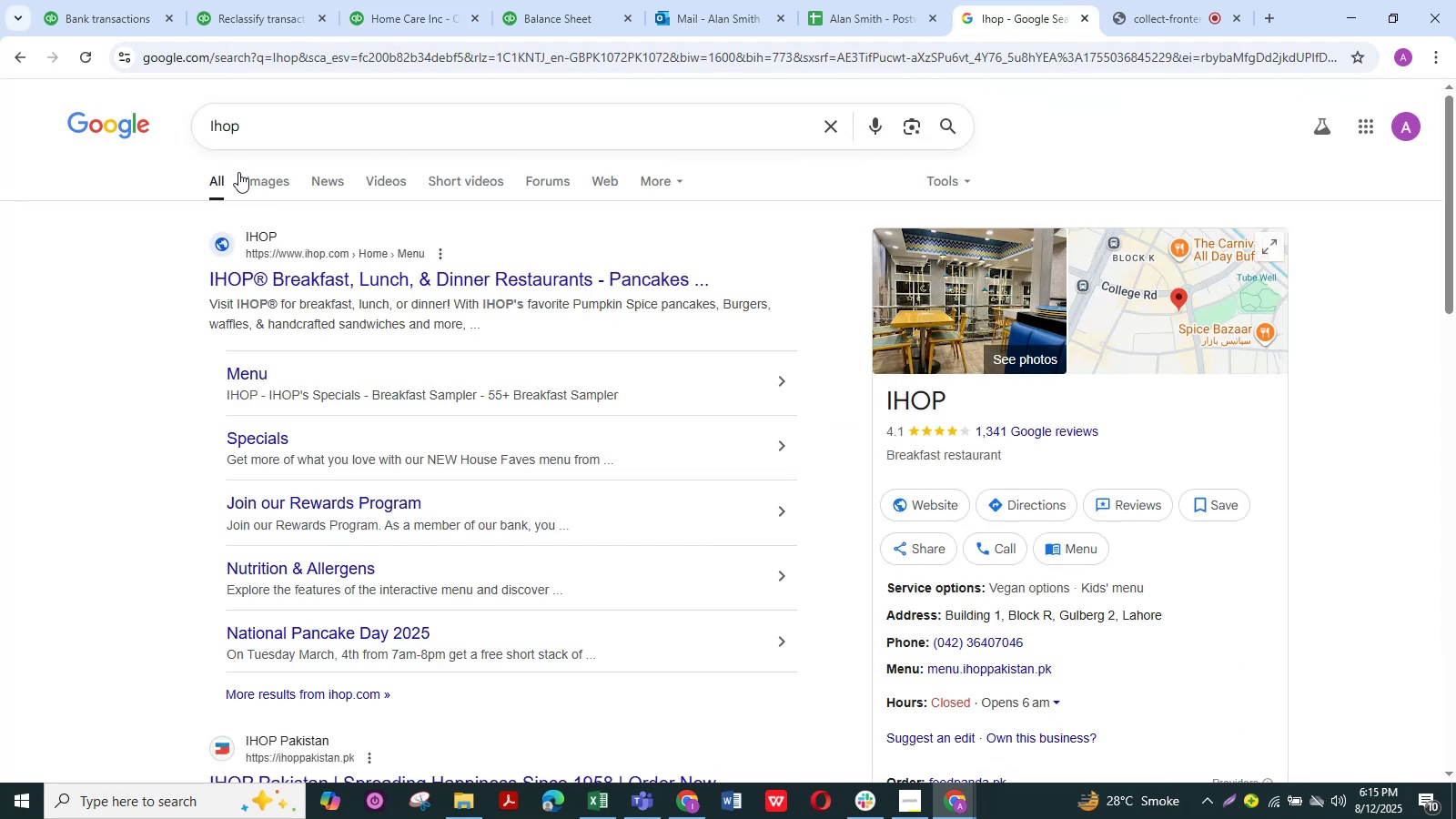 
left_click_drag(start_coordinate=[267, 135], to_coordinate=[198, 128])
 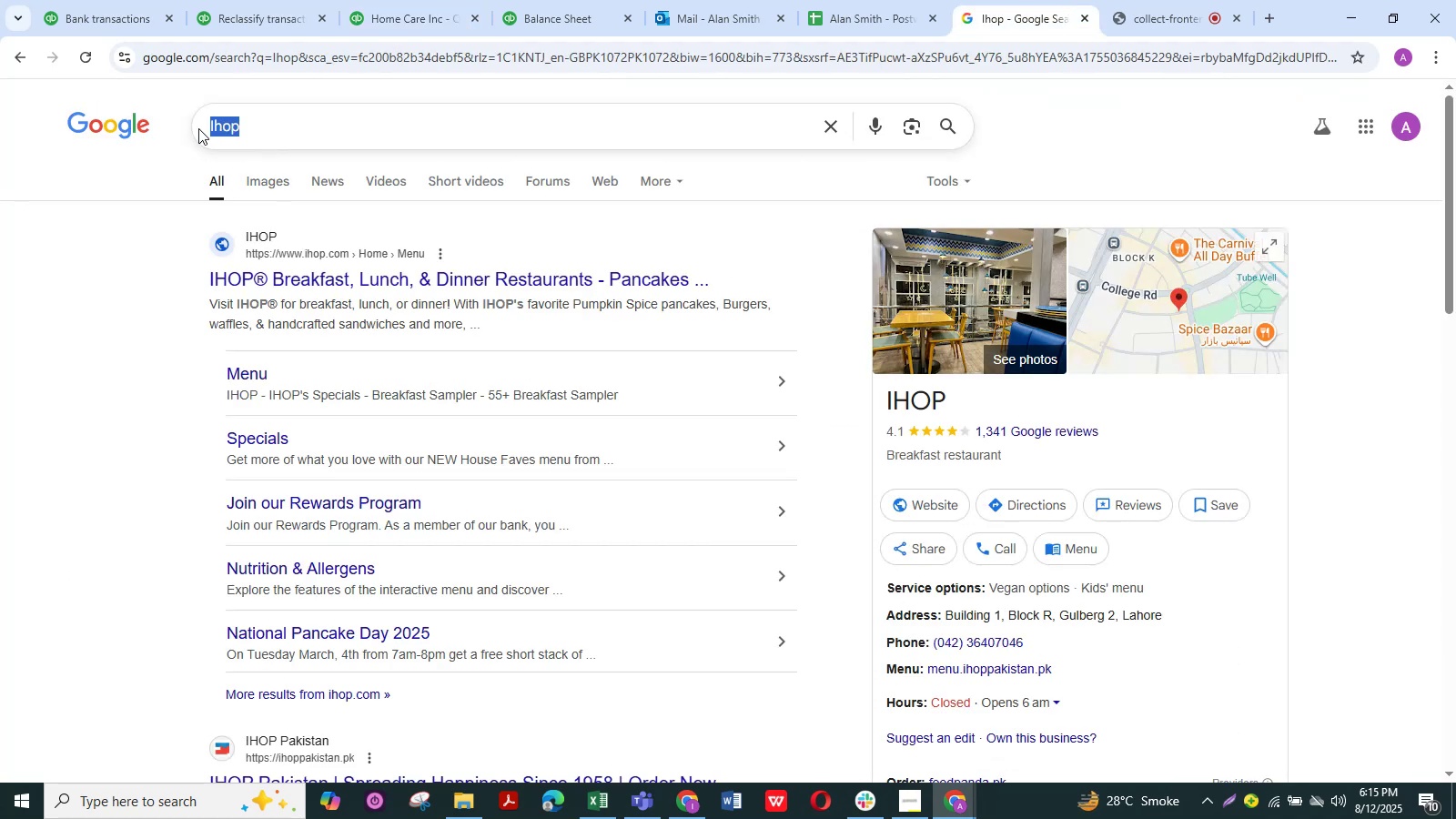 
key(Control+ControlLeft)
 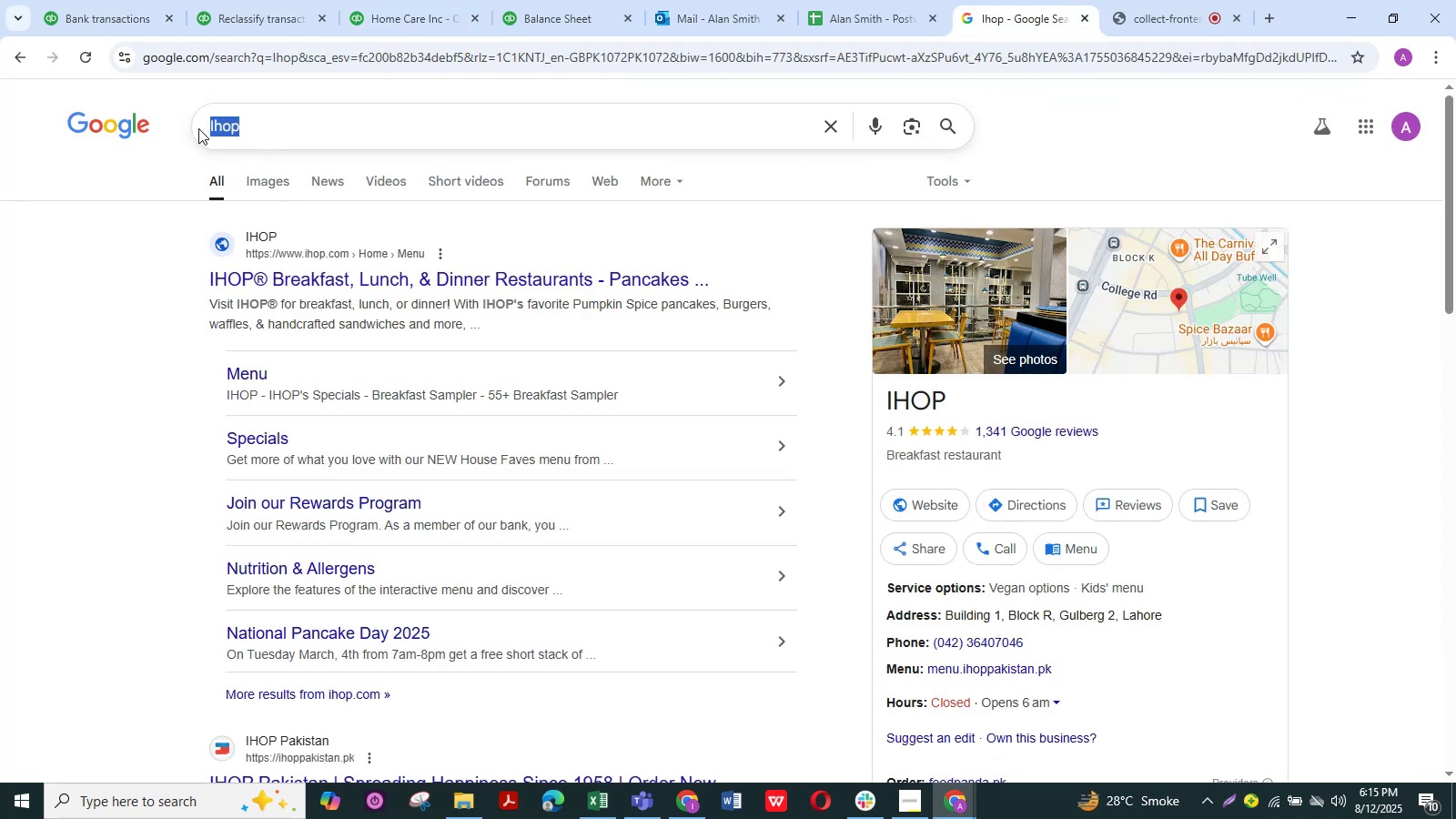 
key(Control+V)
 